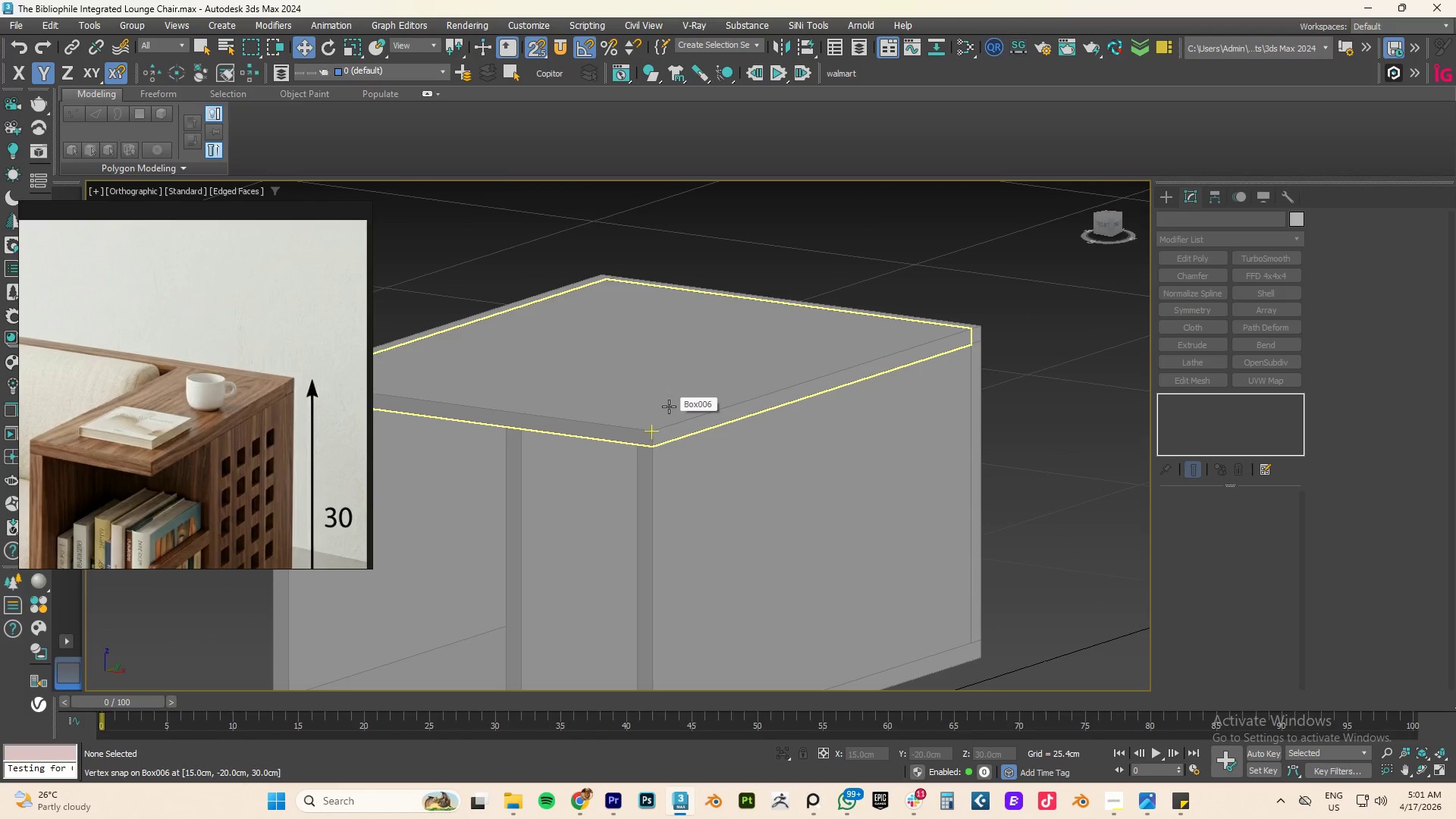 
type(fz)
 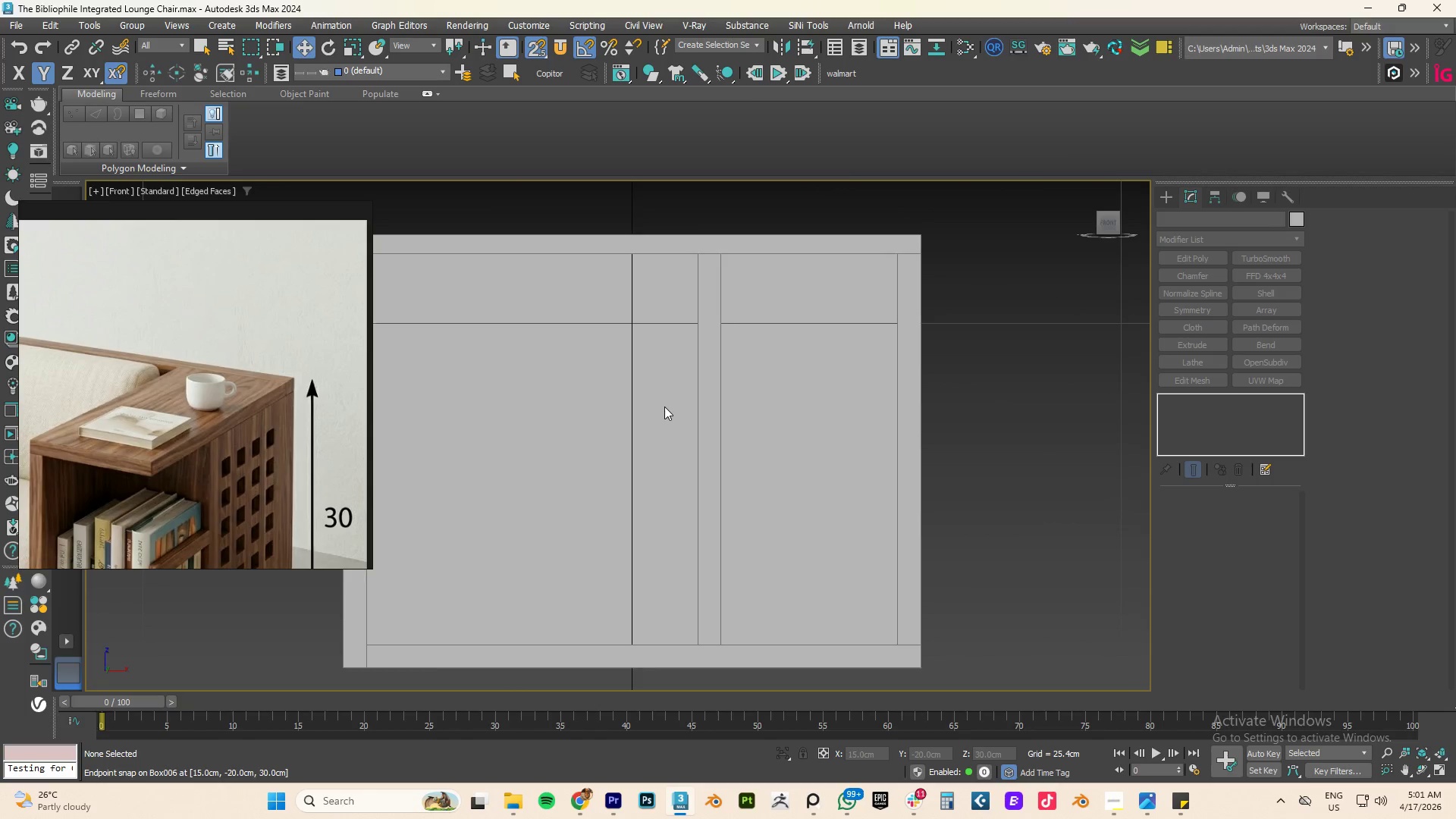 
scroll: coordinate [664, 406], scroll_direction: down, amount: 3.0
 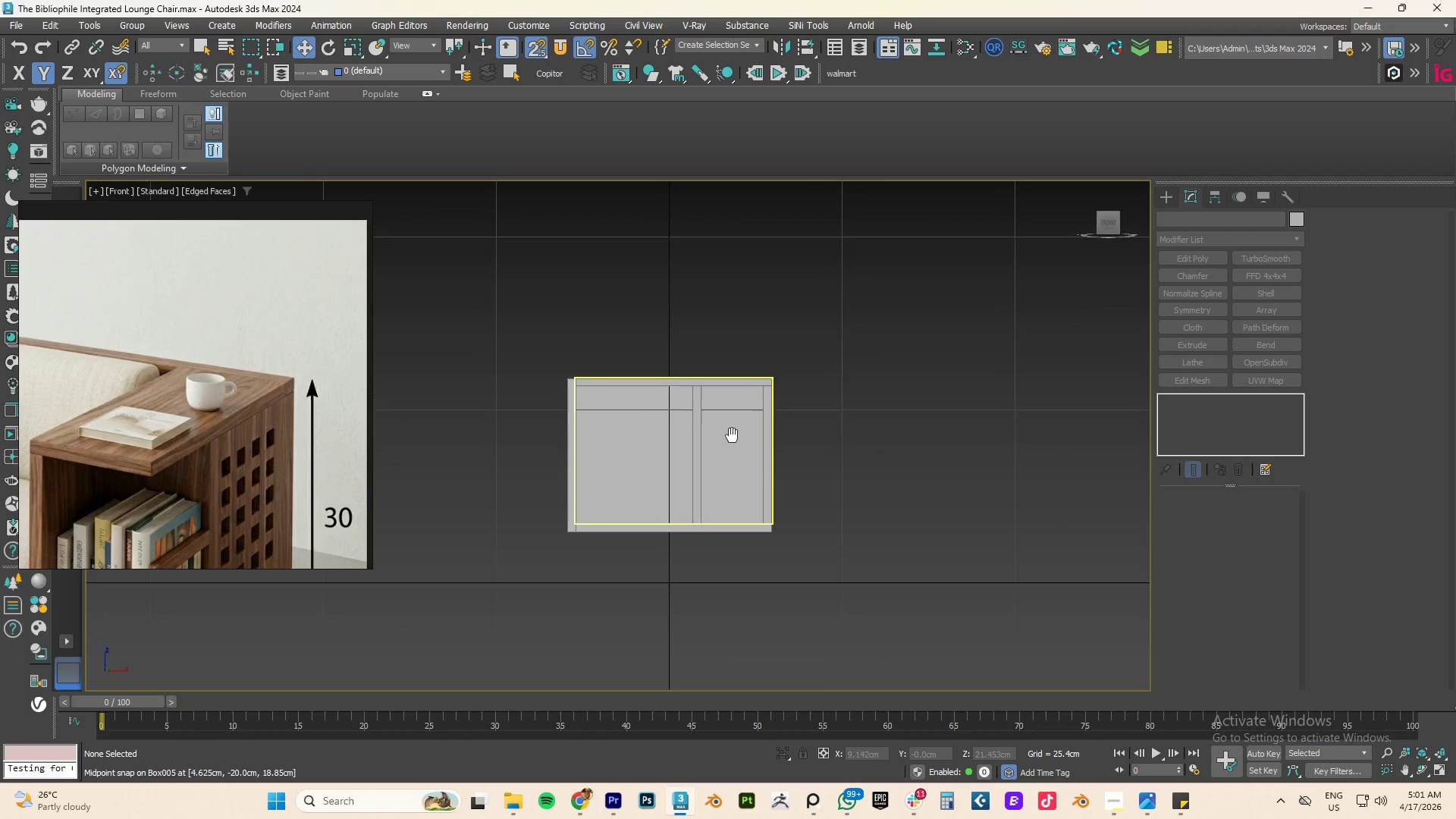 
key(F4)
 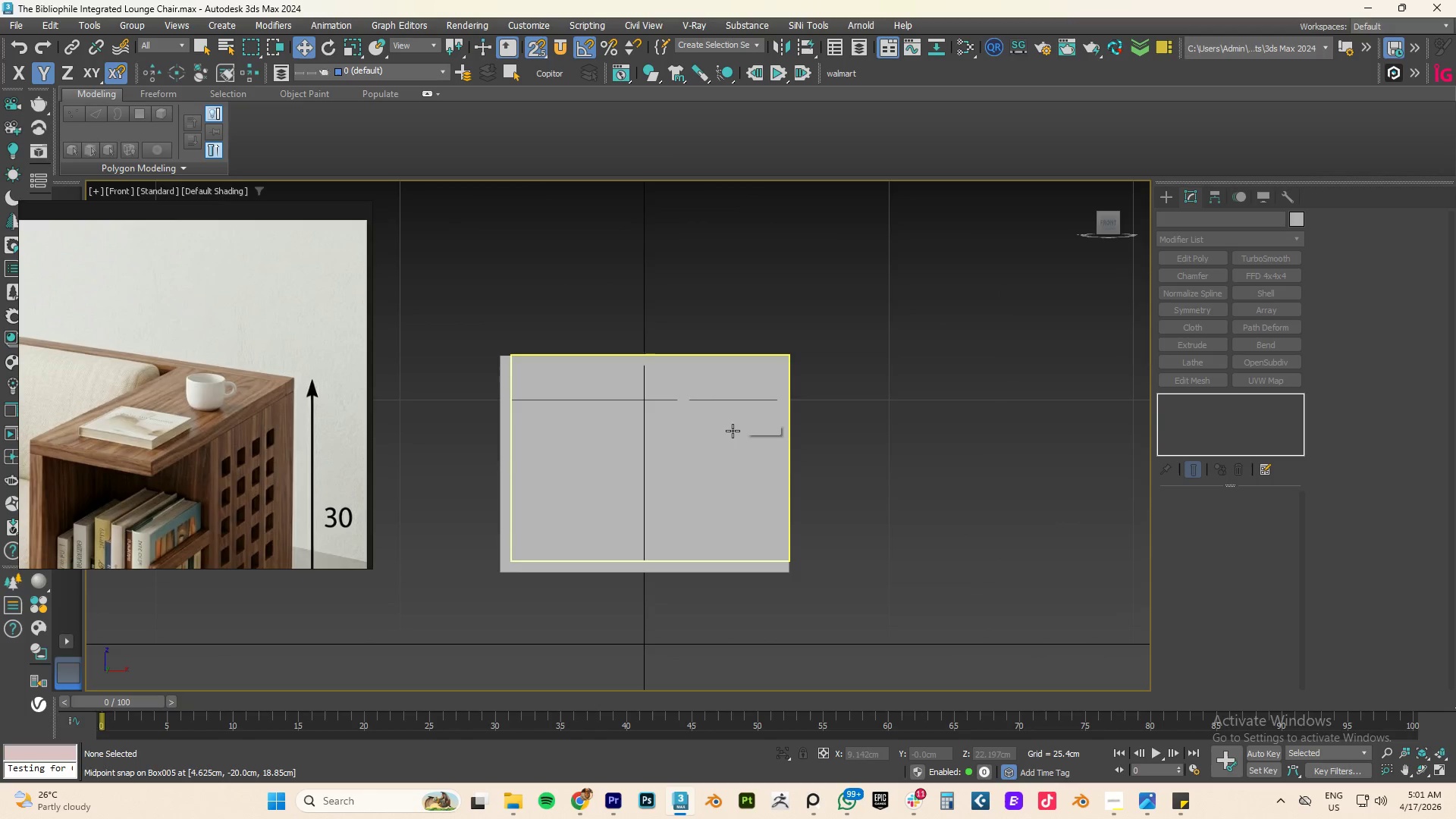 
scroll: coordinate [733, 434], scroll_direction: up, amount: 1.0
 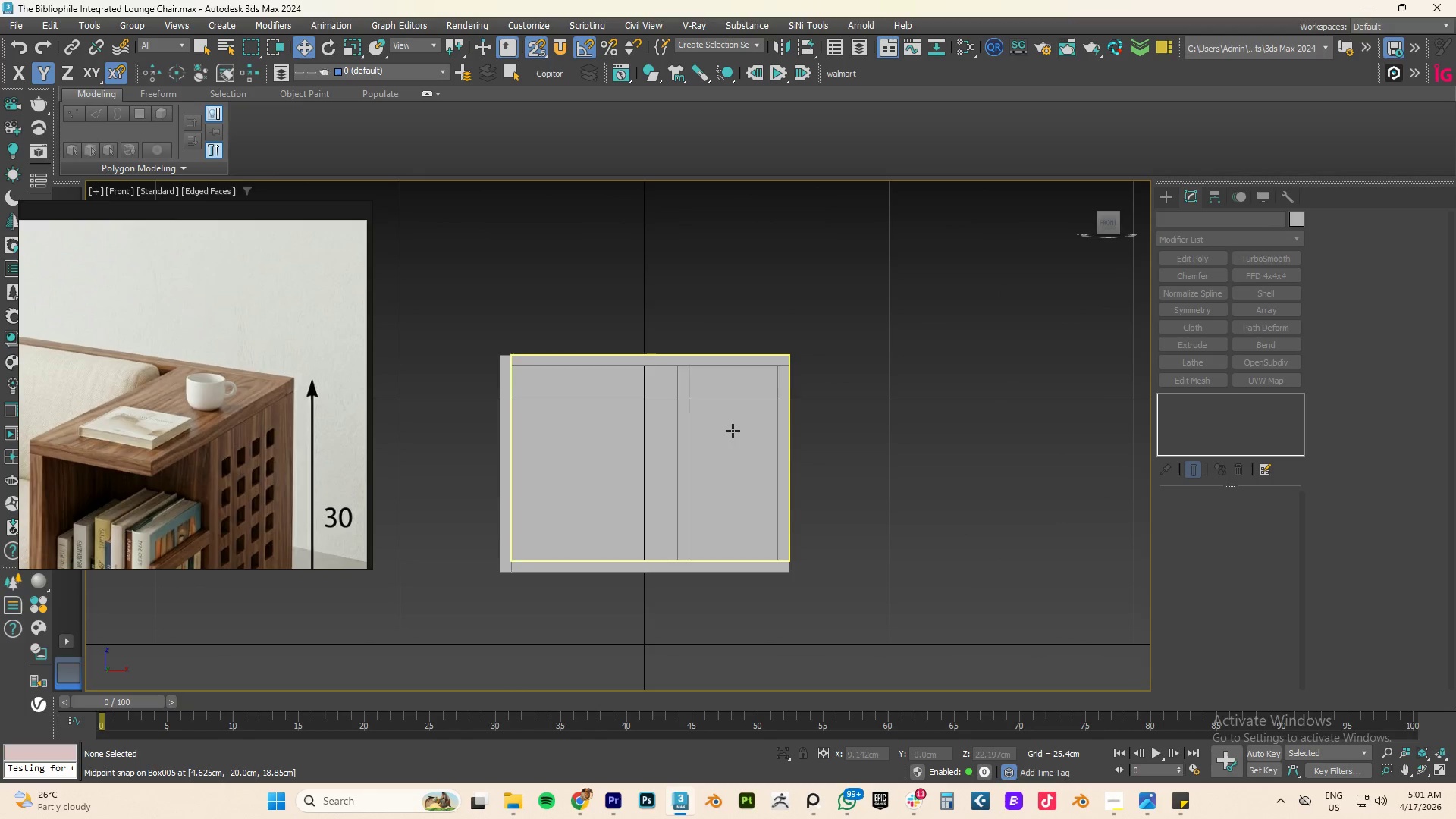 
key(F3)
 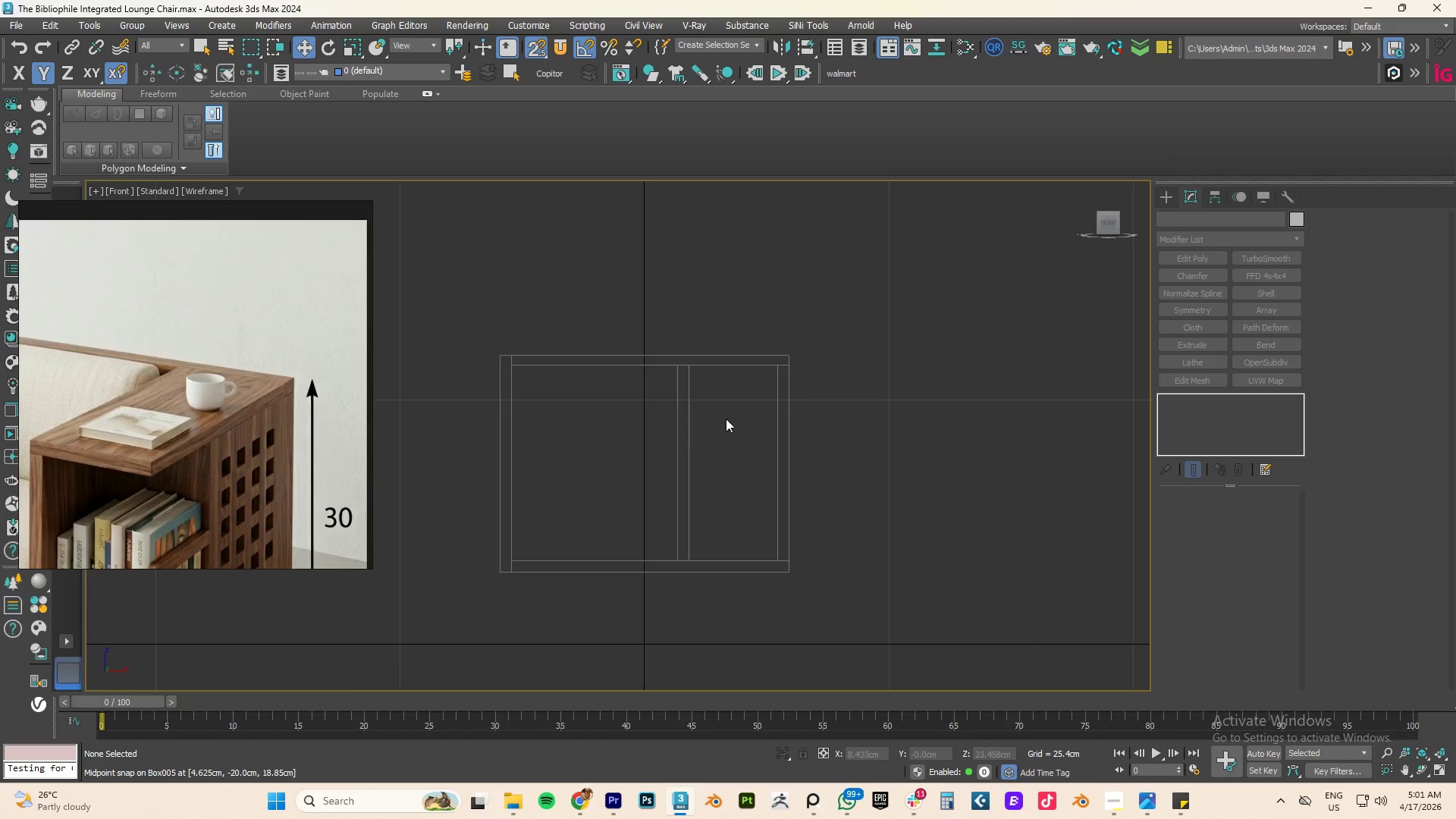 
key(F4)
 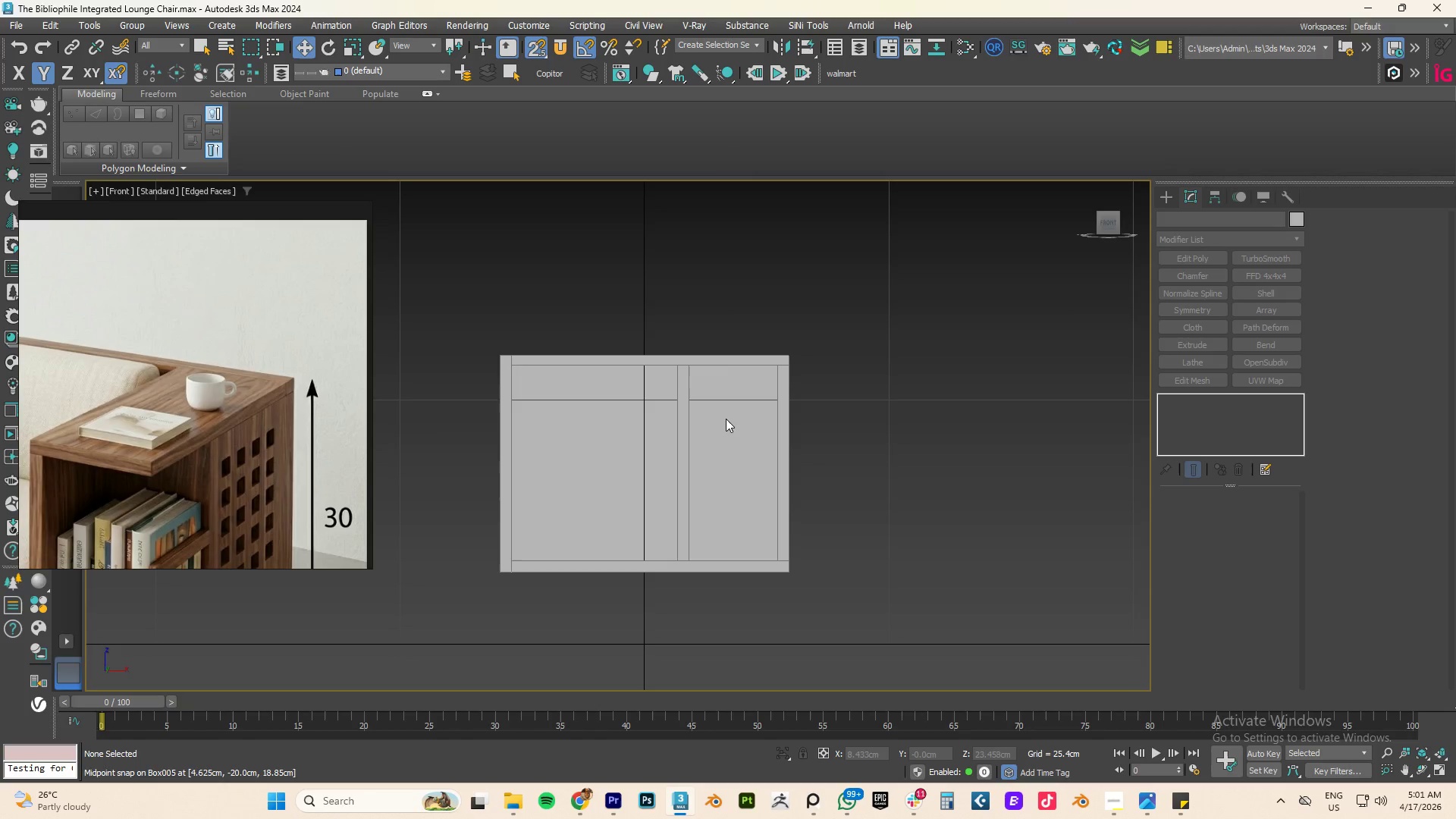 
key(F3)
 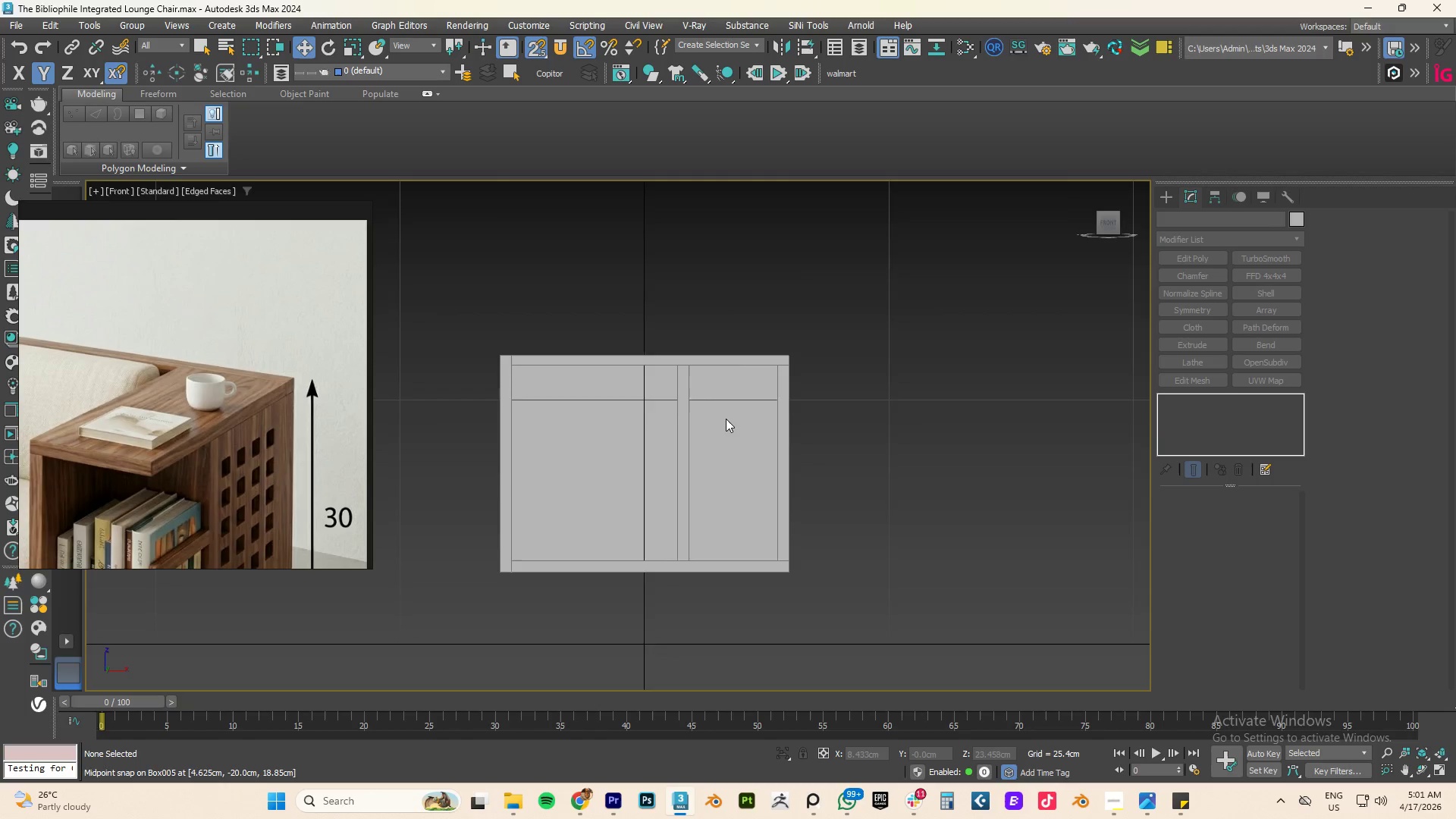 
key(G)
 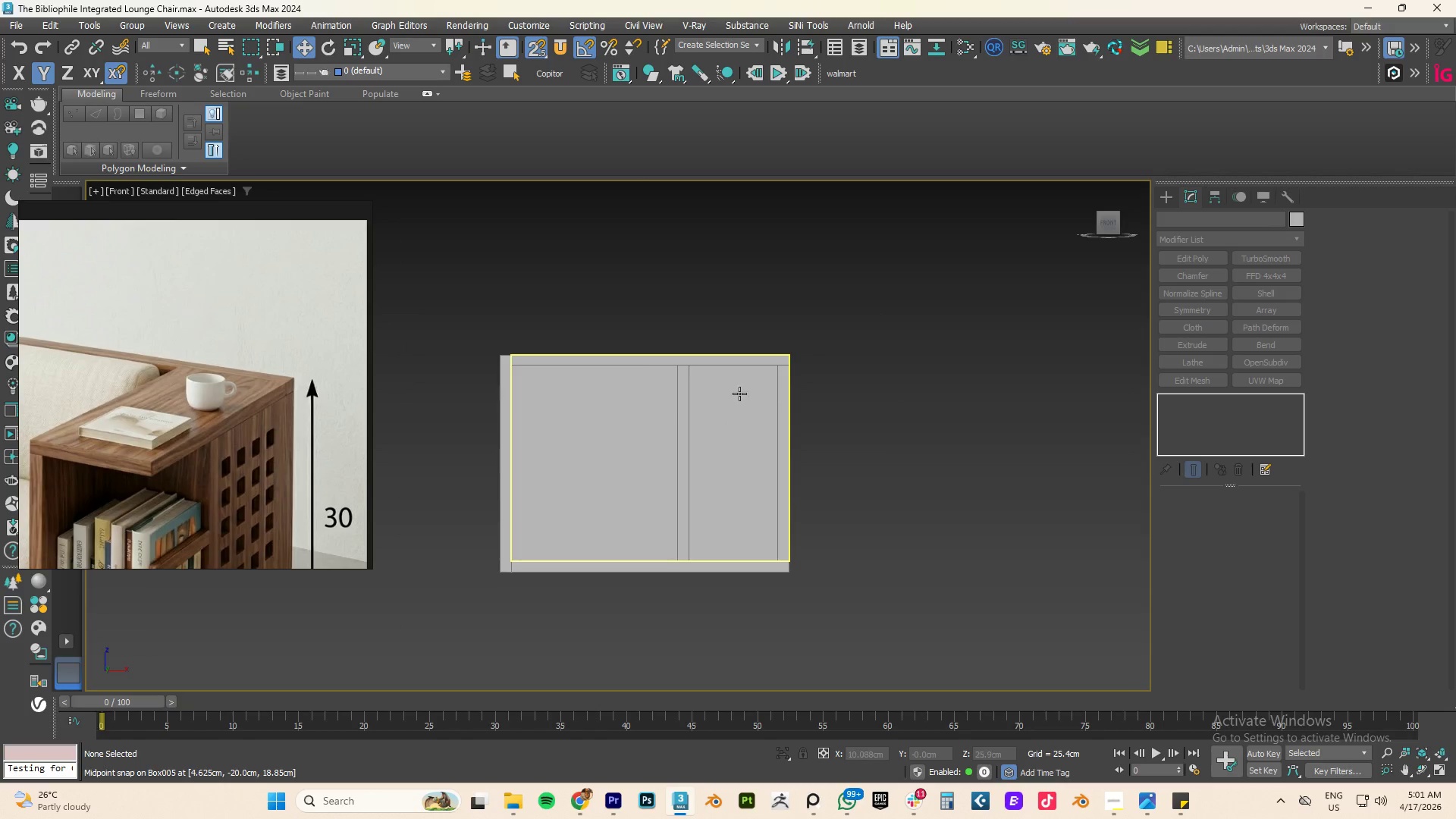 
scroll: coordinate [723, 393], scroll_direction: up, amount: 2.0
 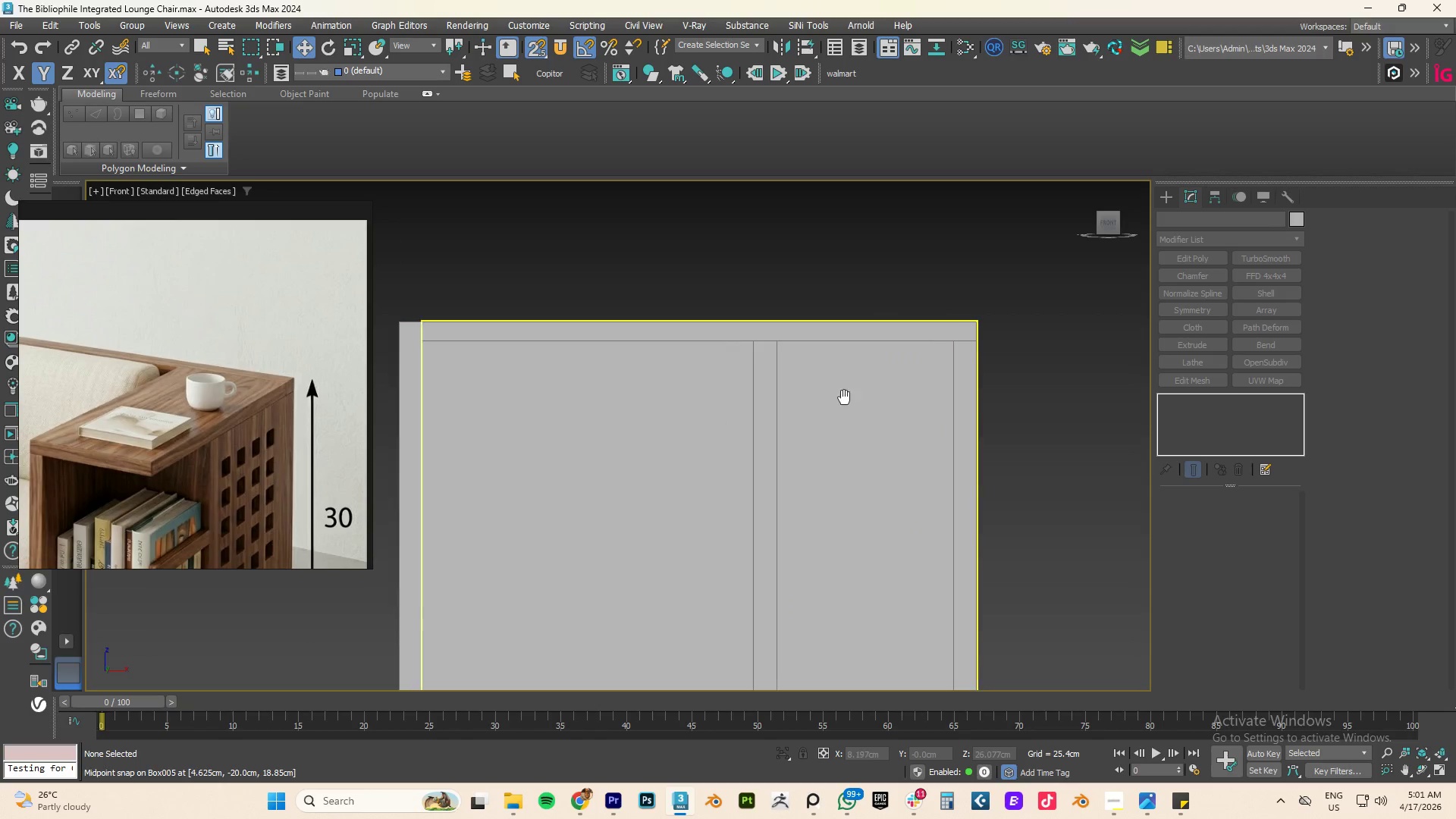 
scroll: coordinate [217, 445], scroll_direction: down, amount: 4.0
 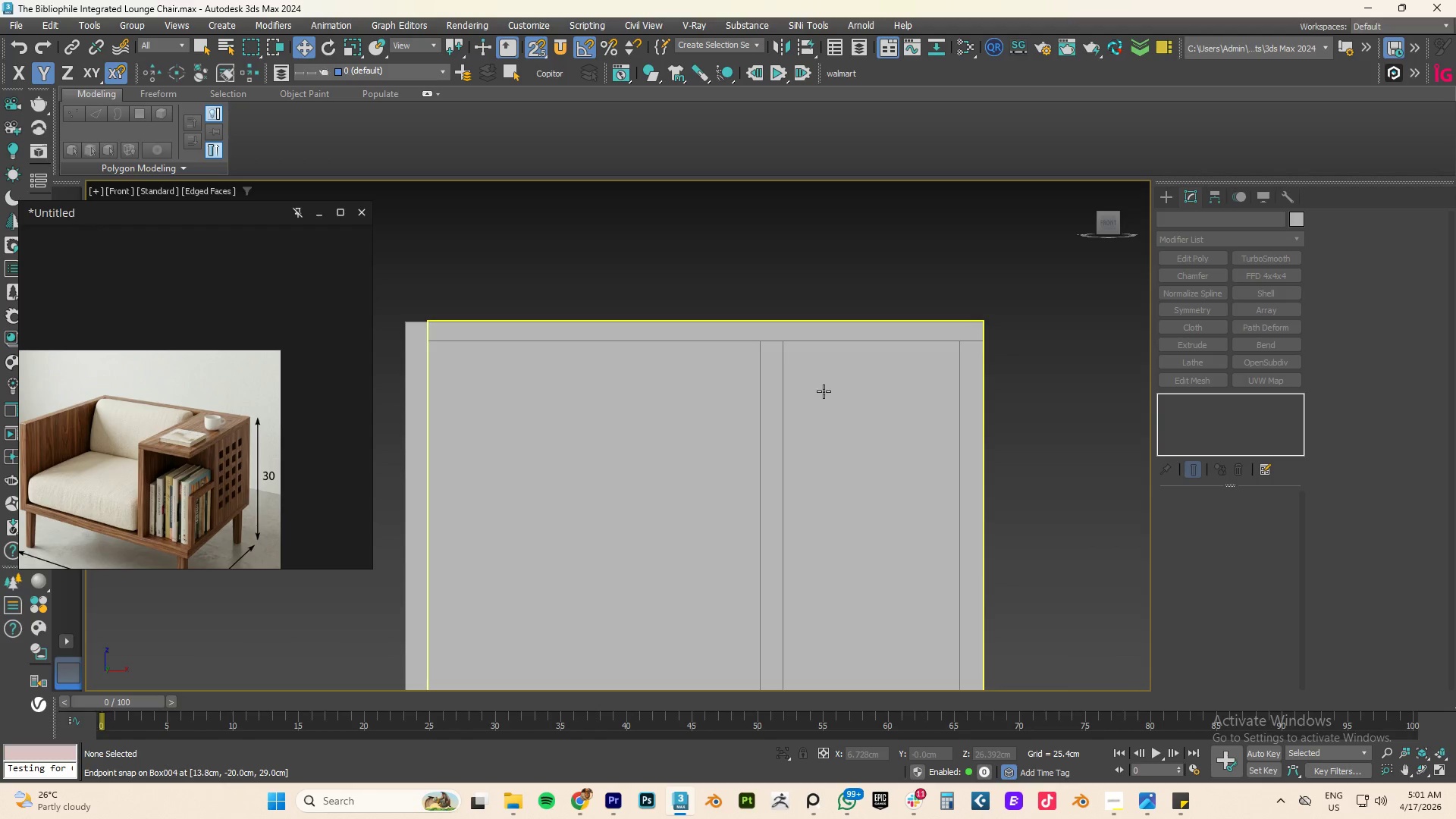 
left_click([785, 375])
 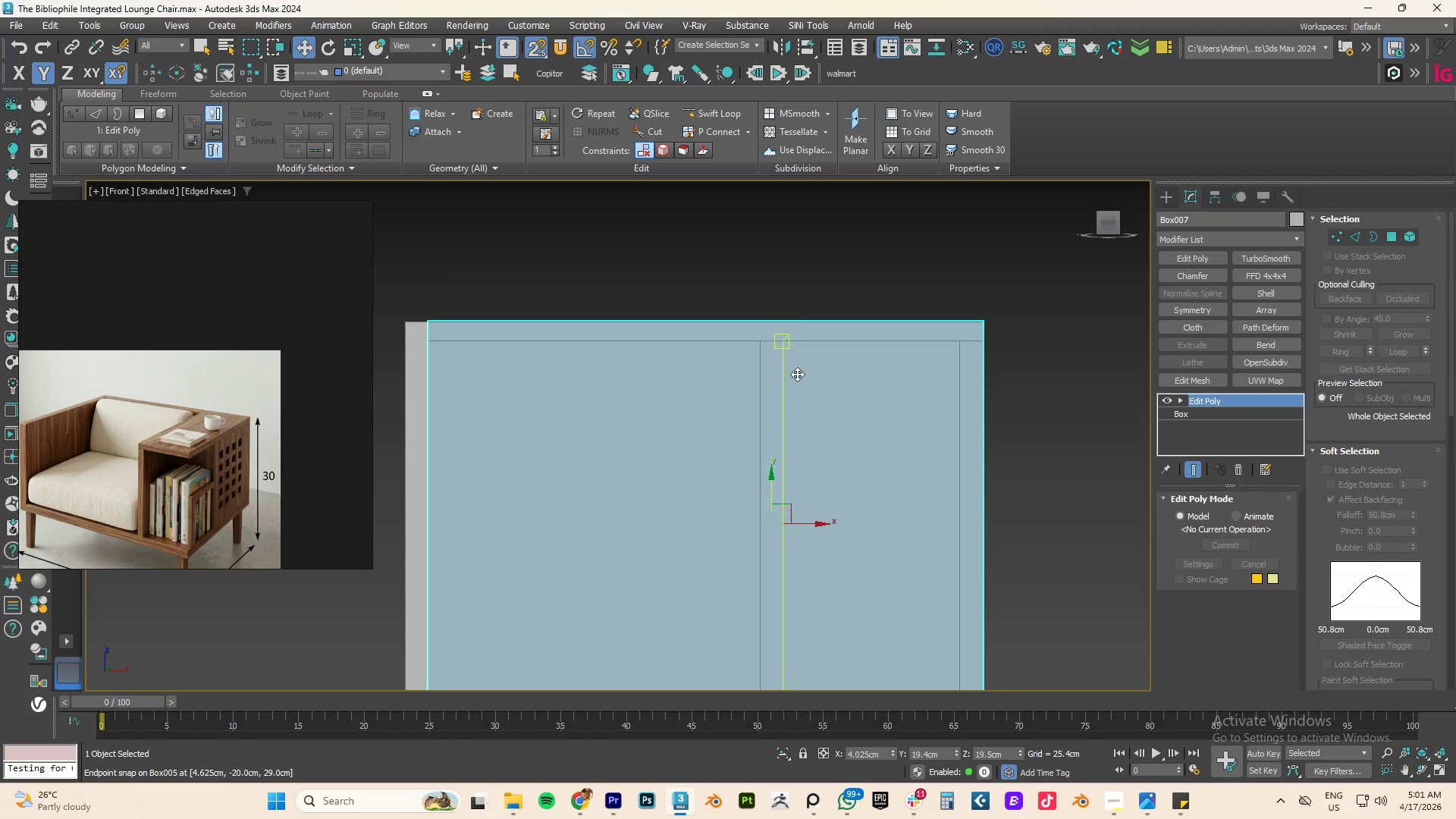 
hold_key(key=AltLeft, duration=0.52)
 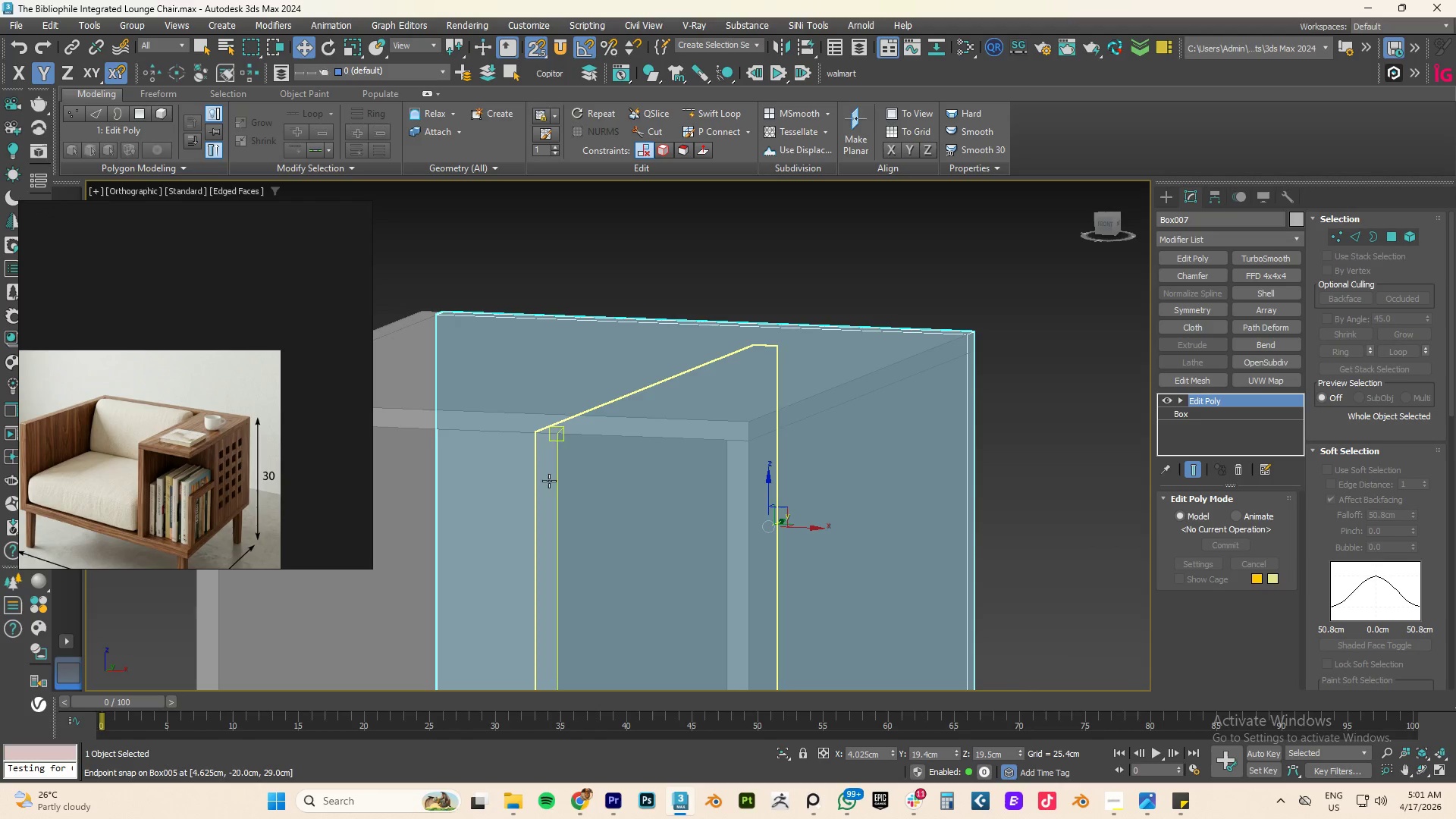 
left_click([590, 479])
 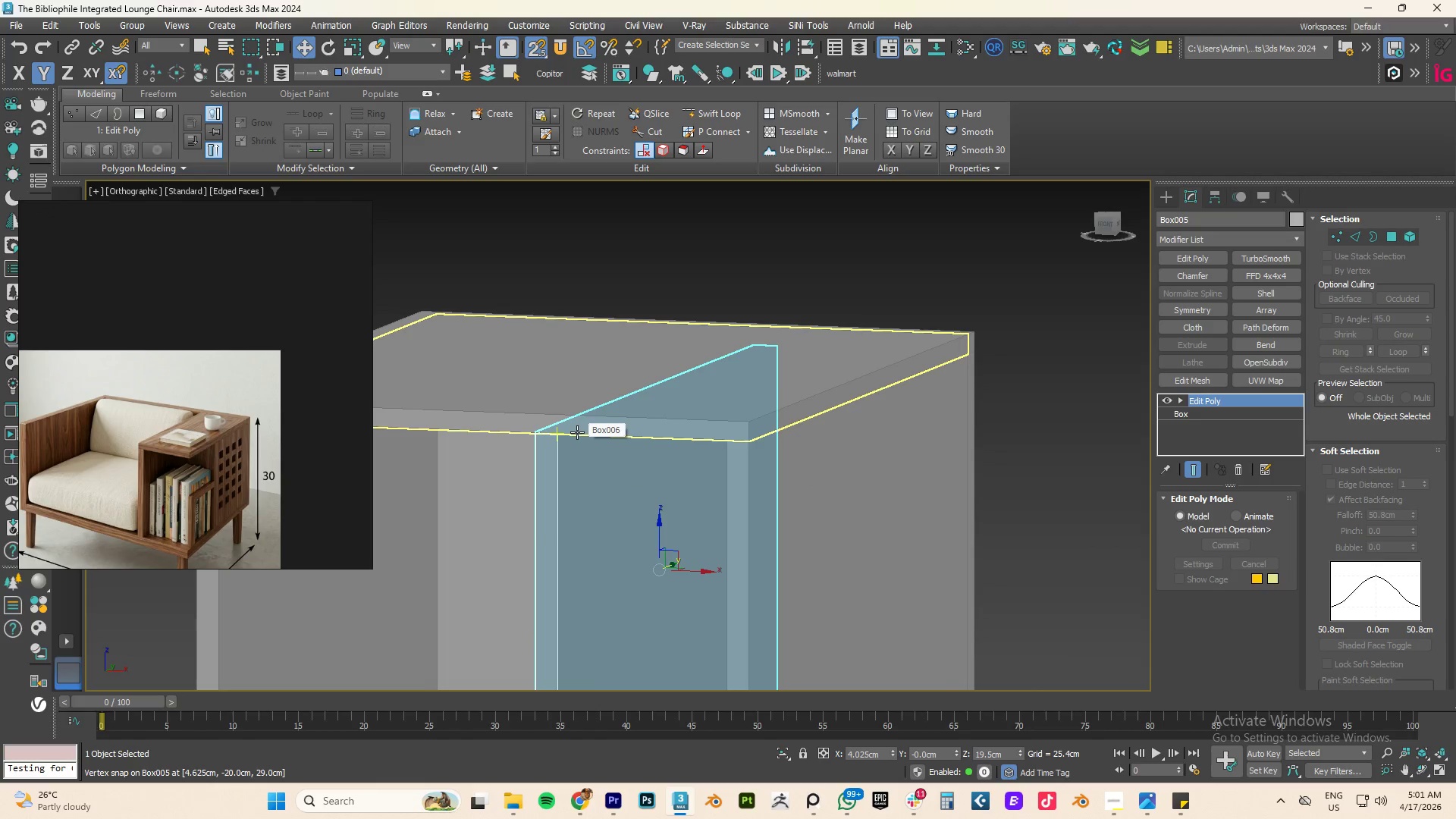 
wait(8.73)
 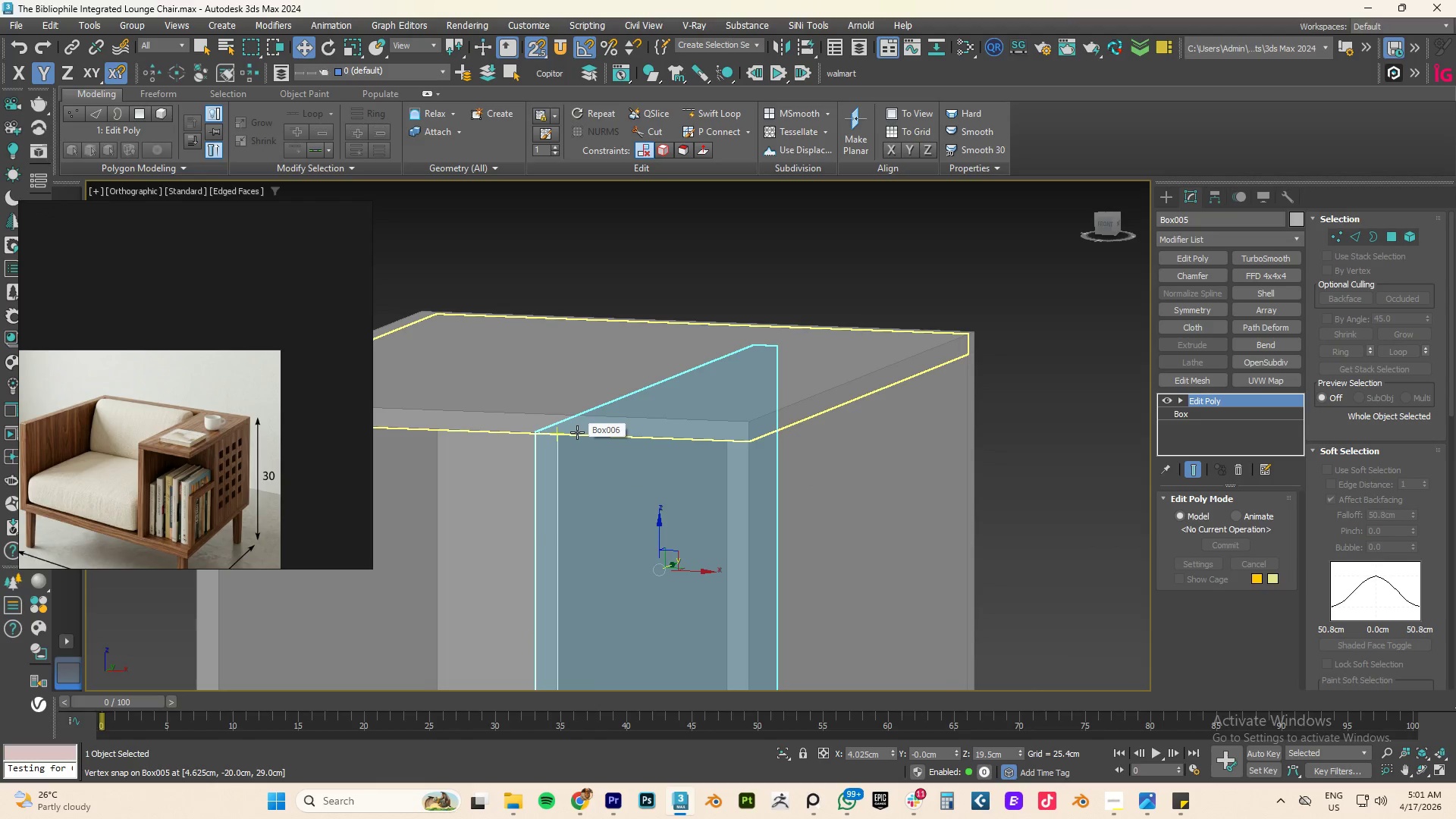 
key(T)
 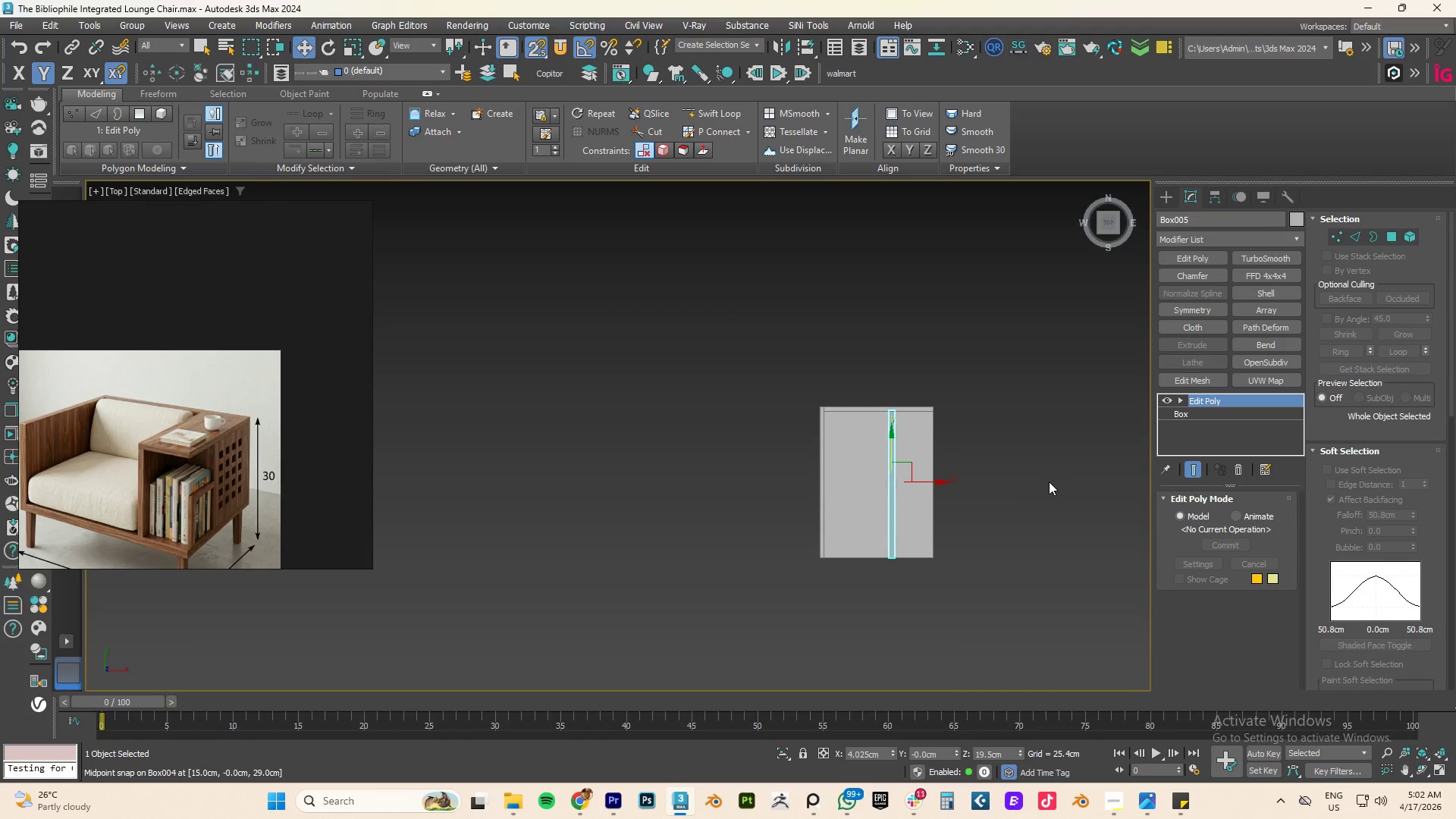 
key(Z)
 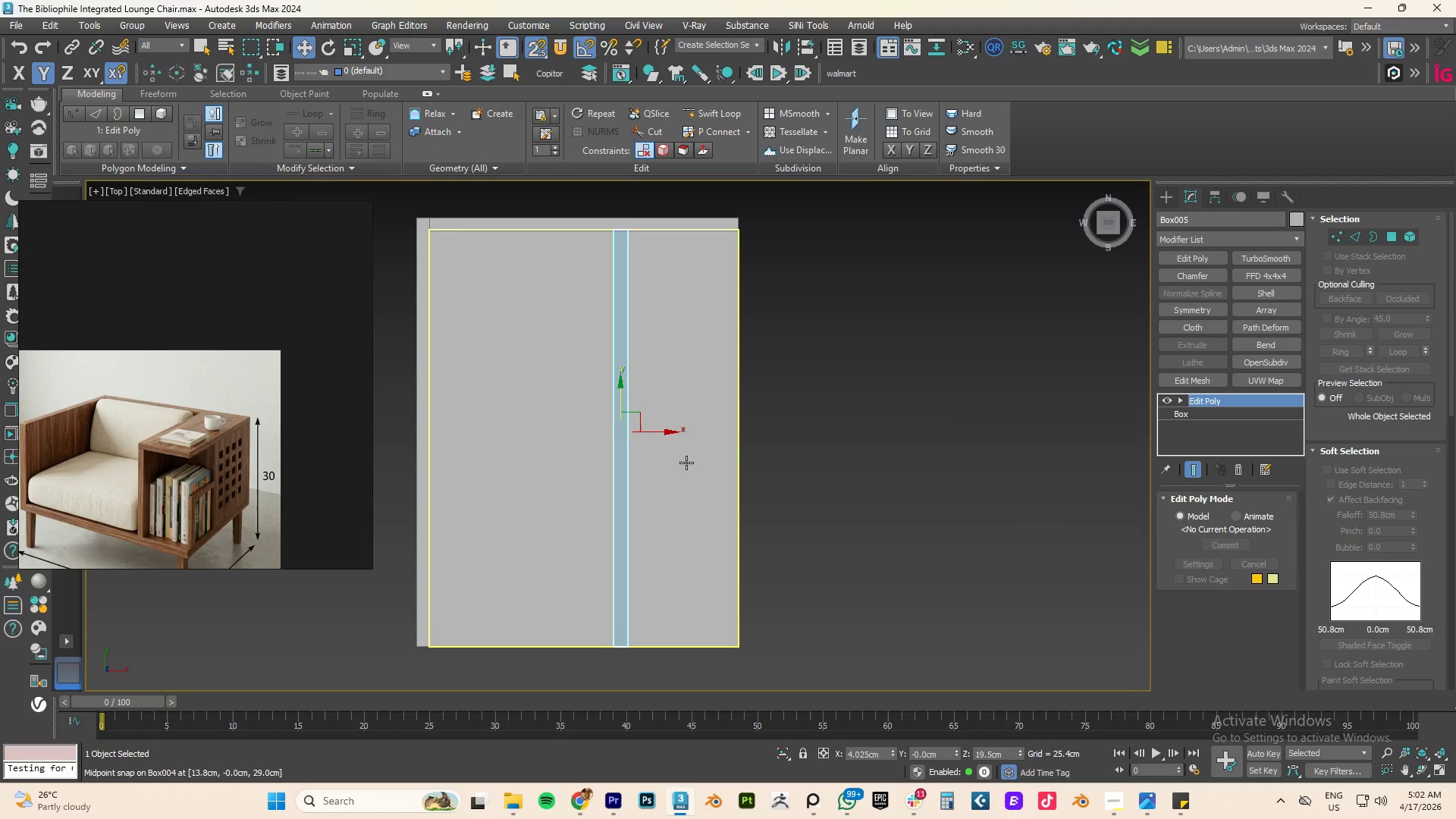 
left_click([566, 432])
 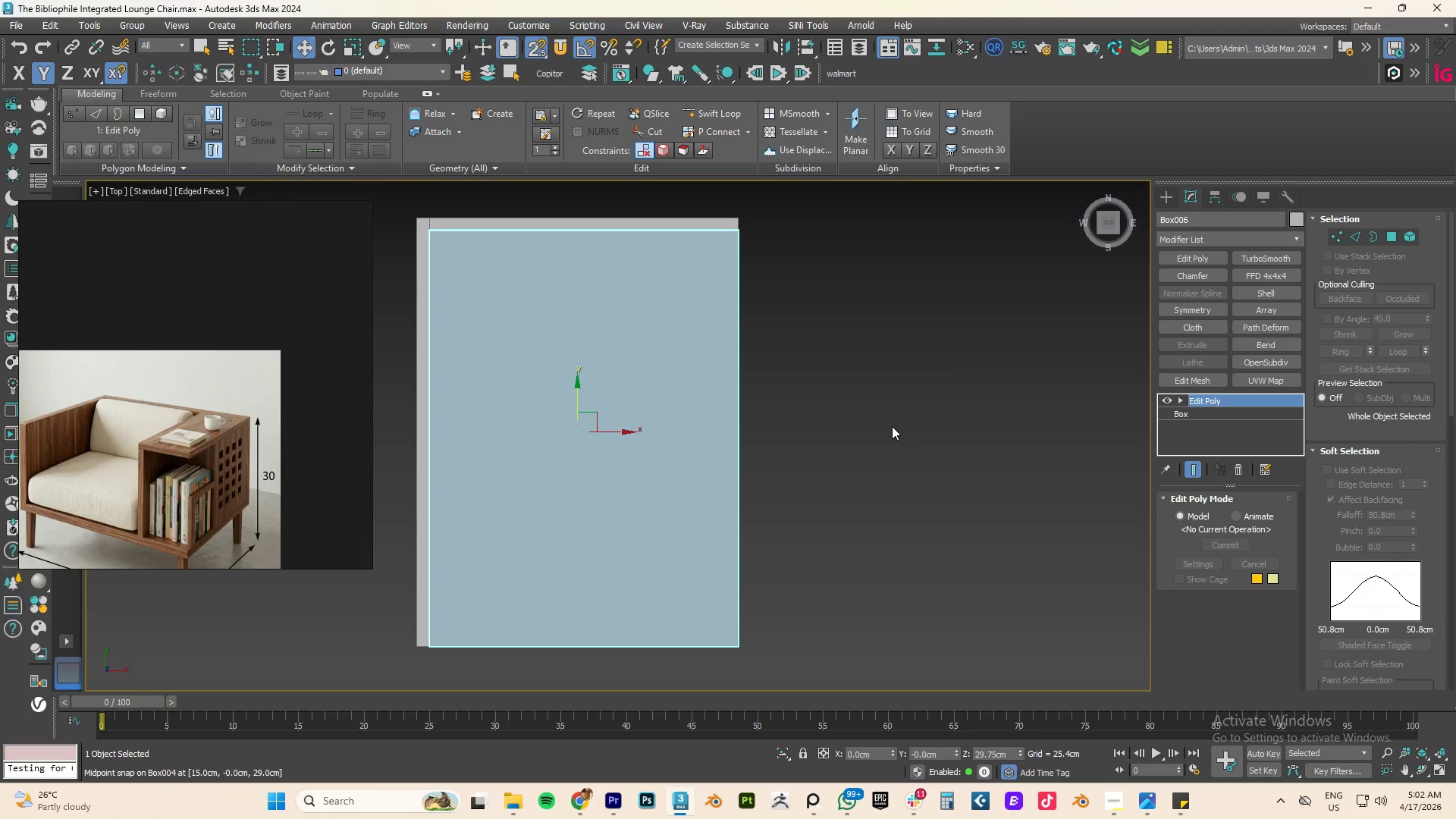 
key(F3)
 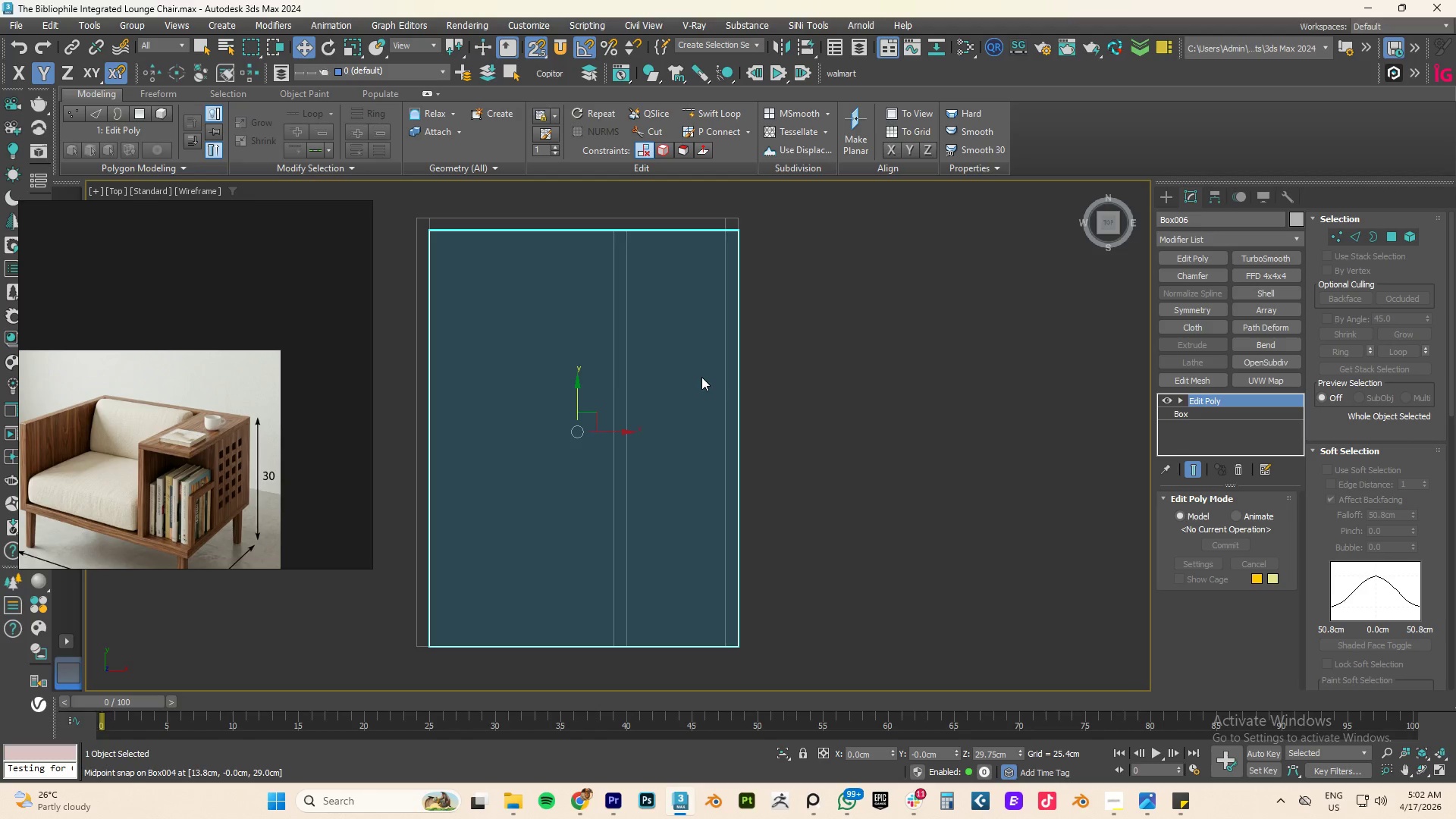 
wait(6.92)
 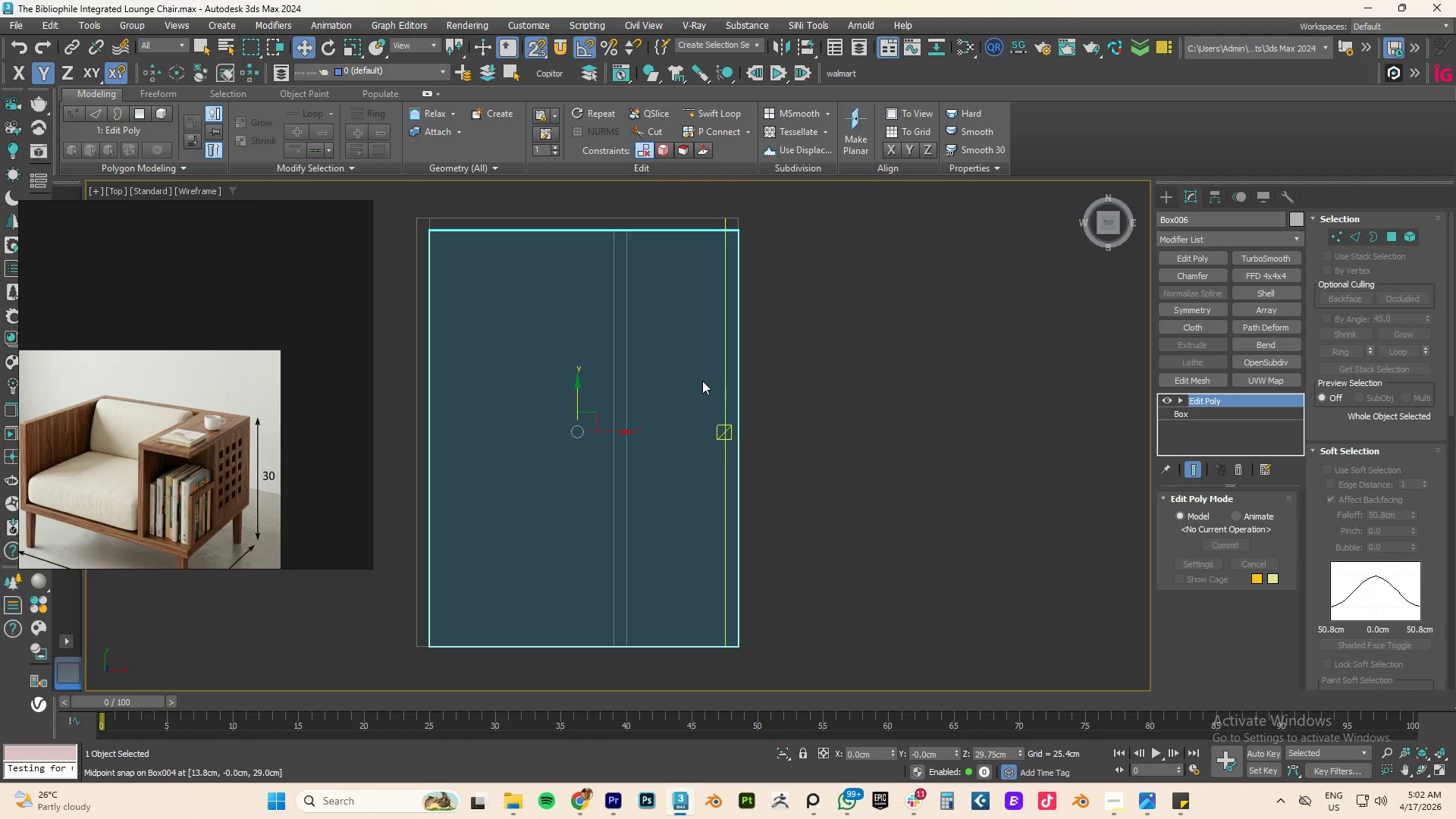 
key(Alt+1)
 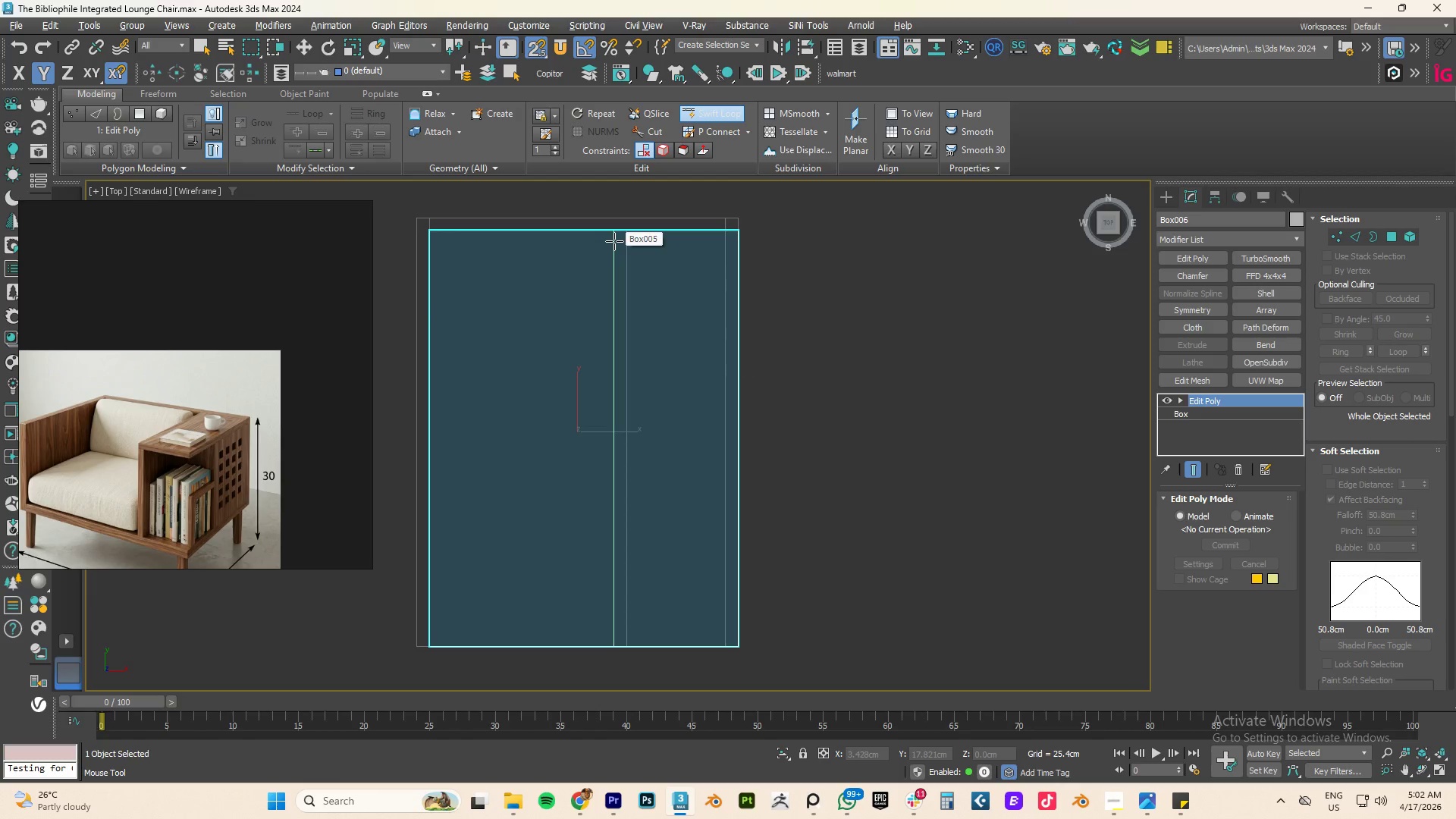 
left_click([615, 241])
 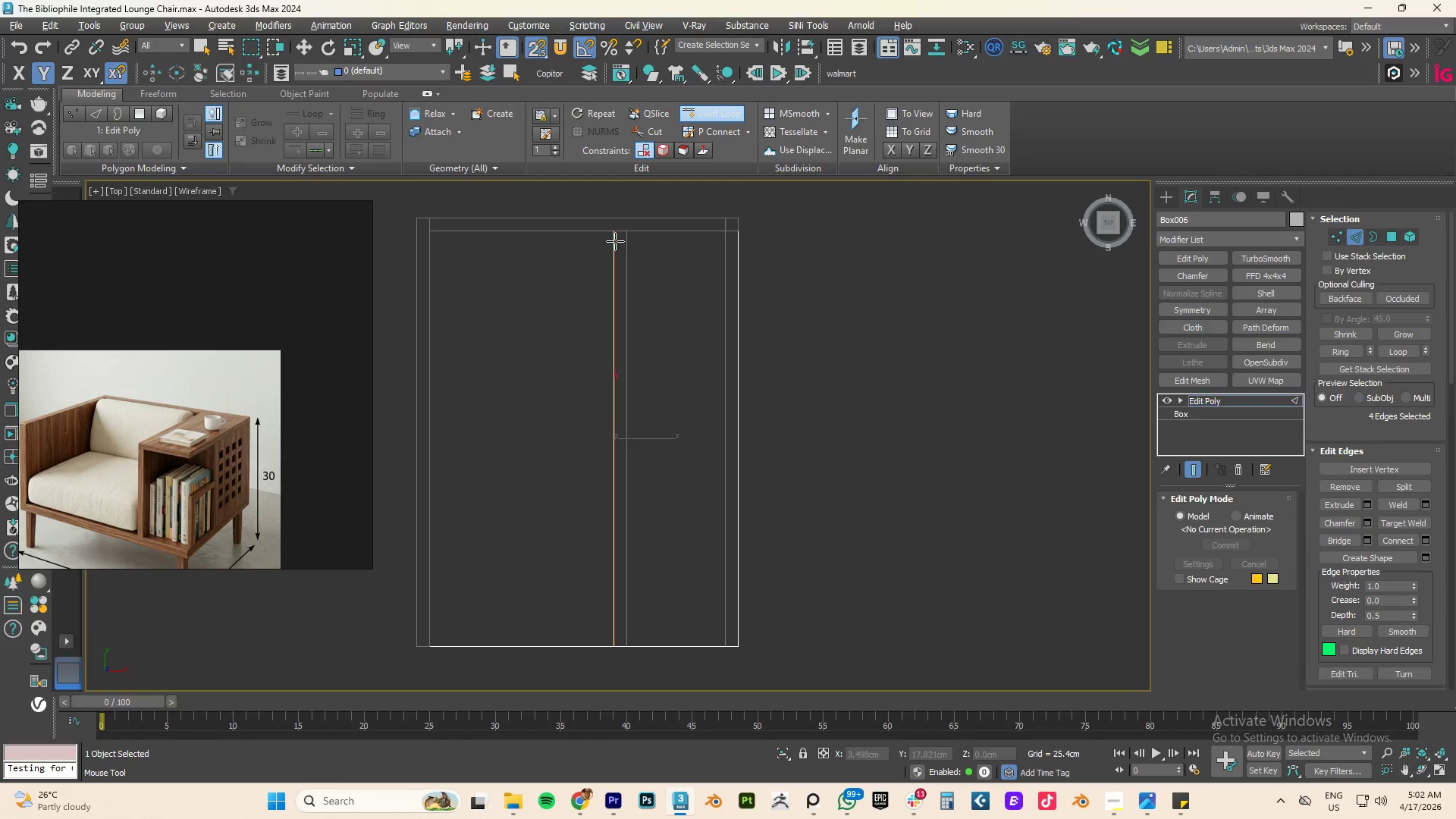 
right_click([615, 241])
 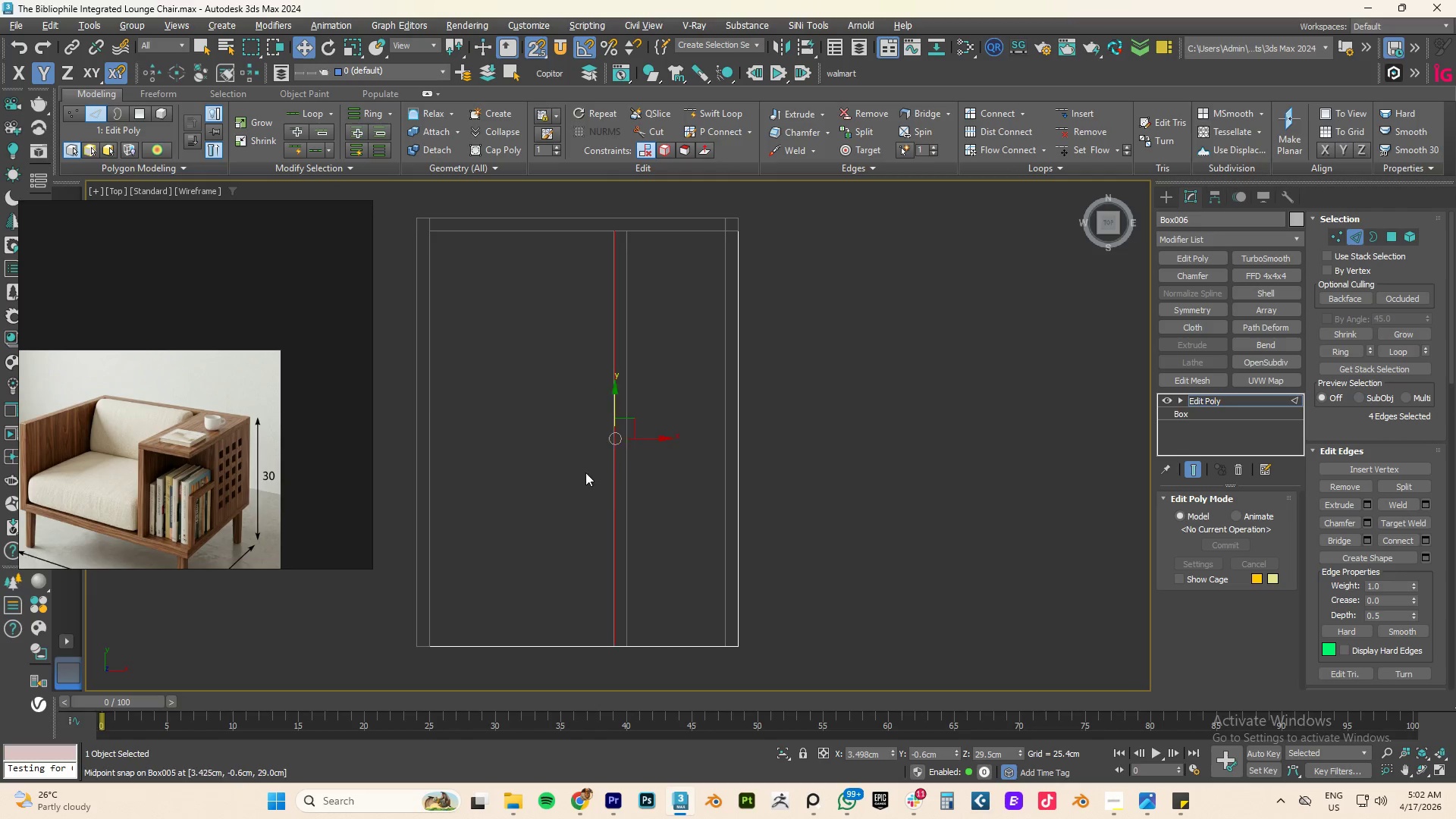 
scroll: coordinate [619, 480], scroll_direction: up, amount: 5.0
 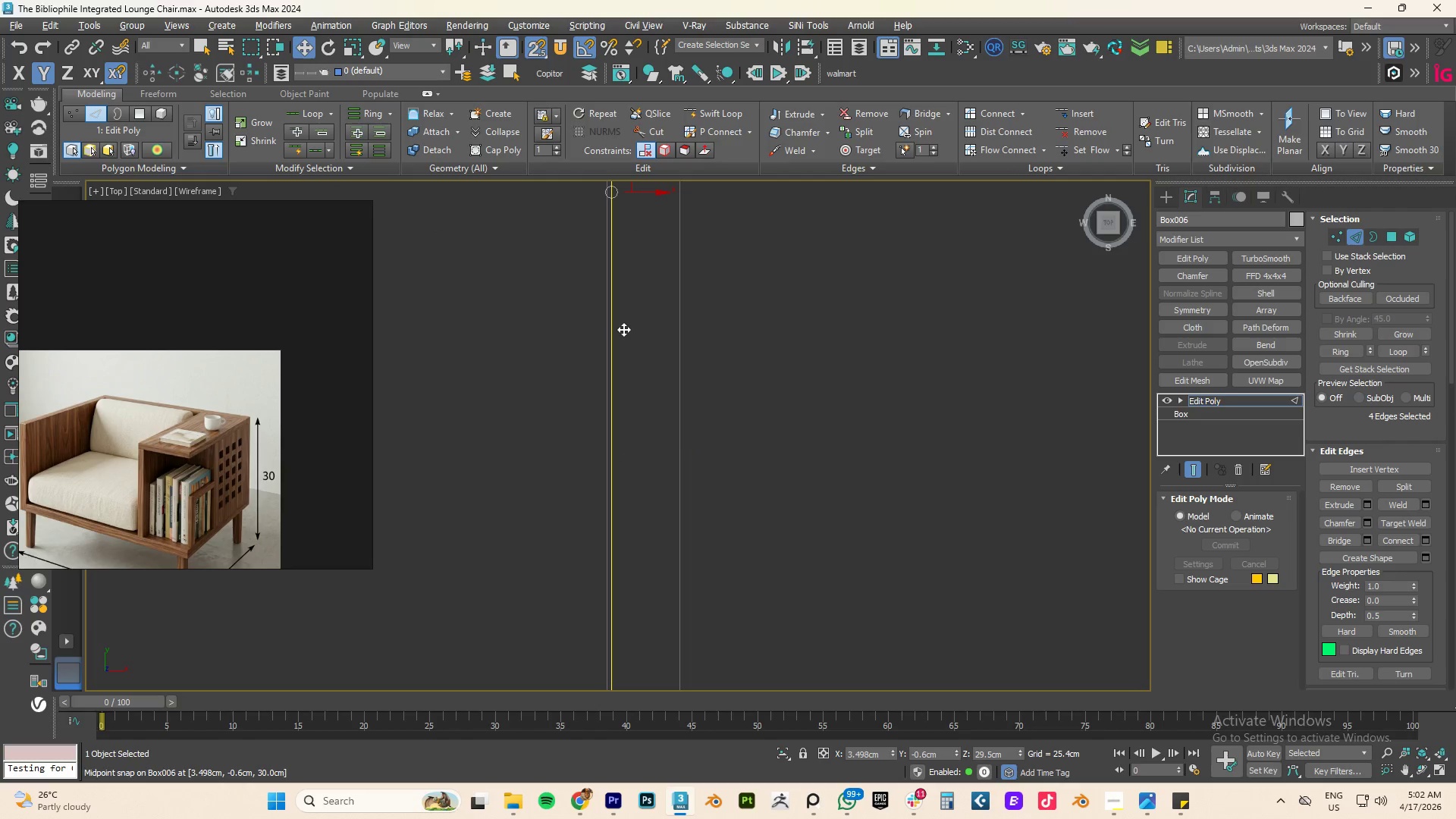 
scroll: coordinate [623, 329], scroll_direction: down, amount: 4.0
 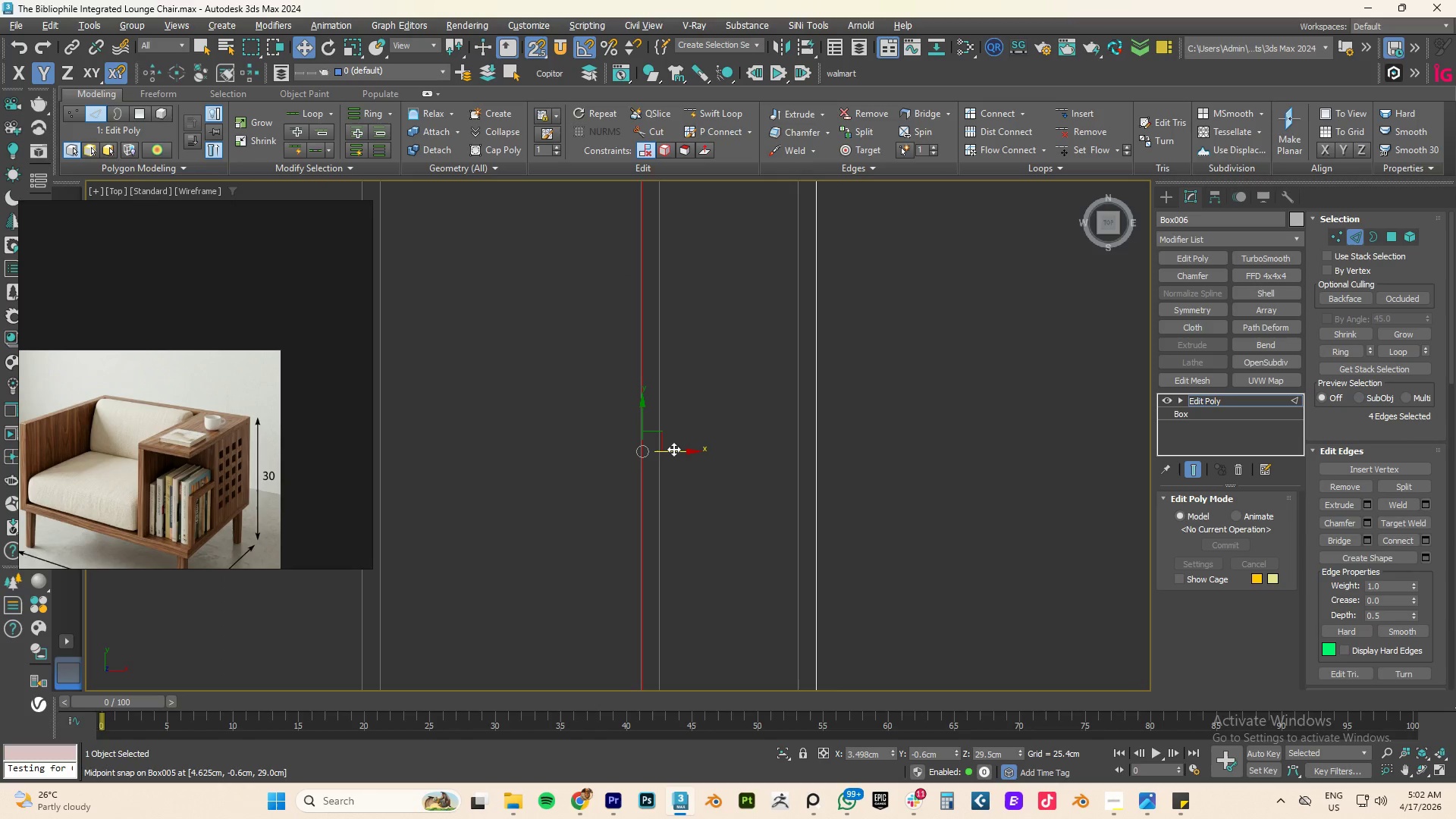 
left_click_drag(start_coordinate=[675, 450], to_coordinate=[640, 454])
 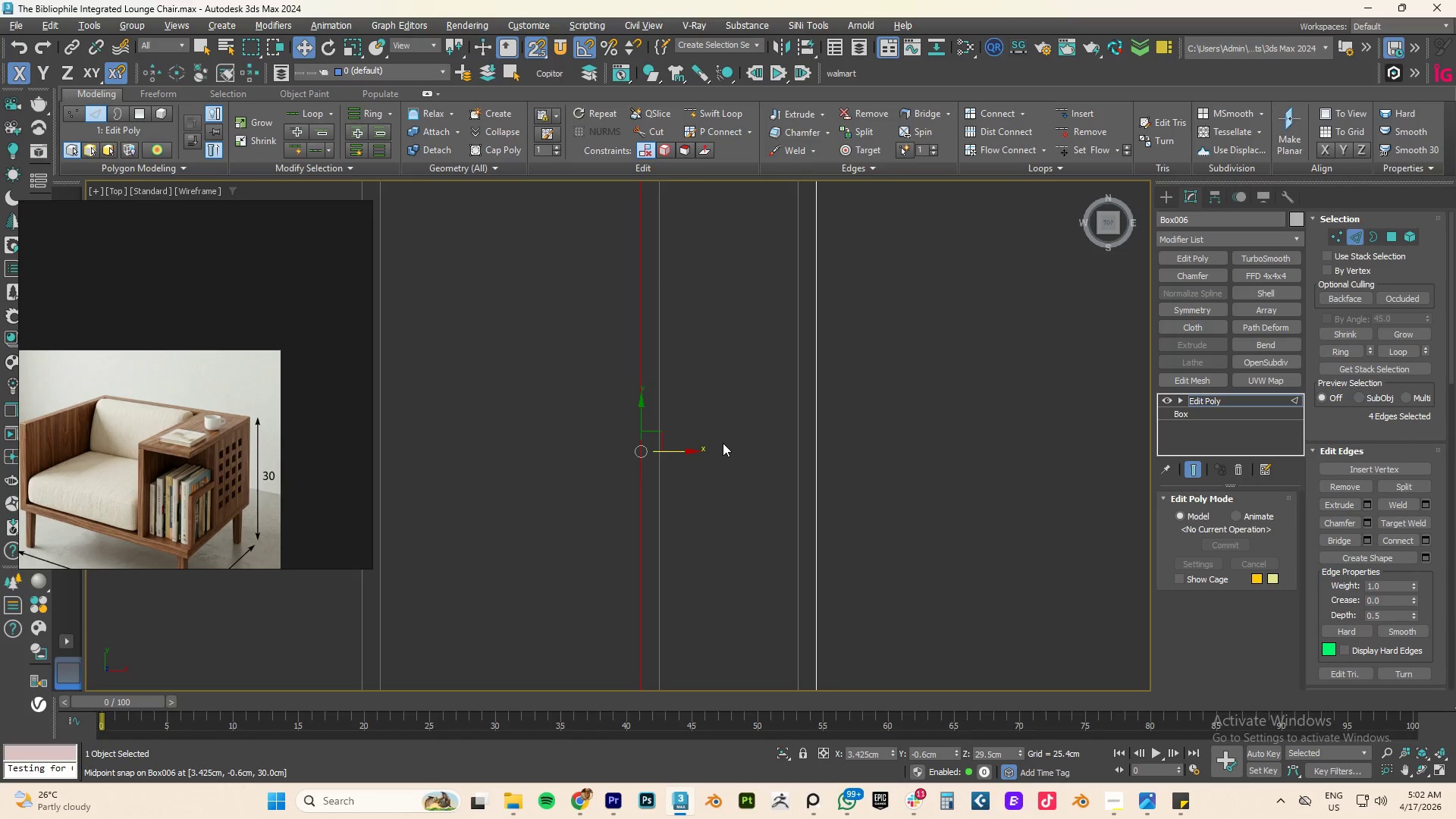 
left_click([723, 443])
 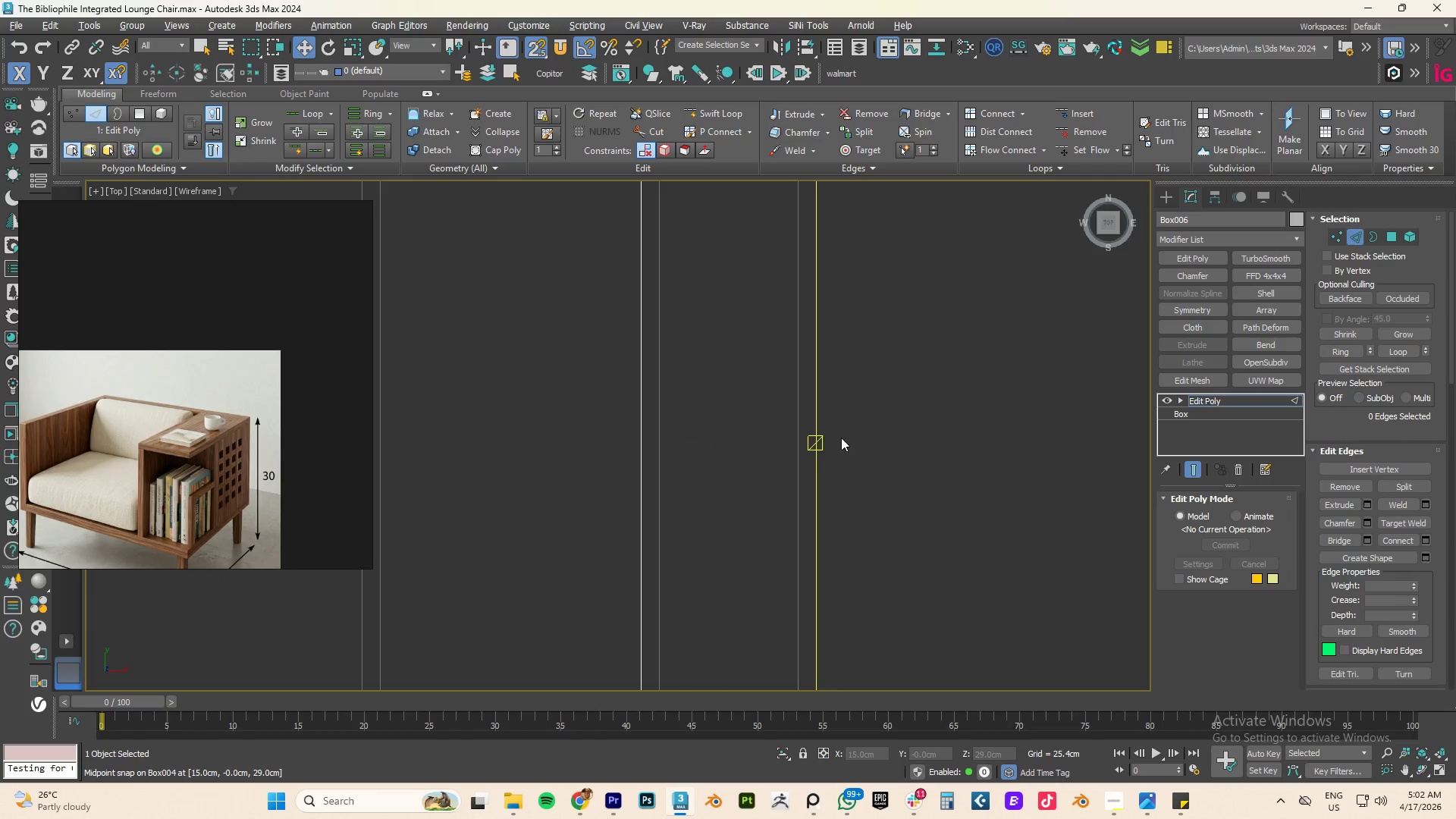 
scroll: coordinate [873, 438], scroll_direction: down, amount: 4.0
 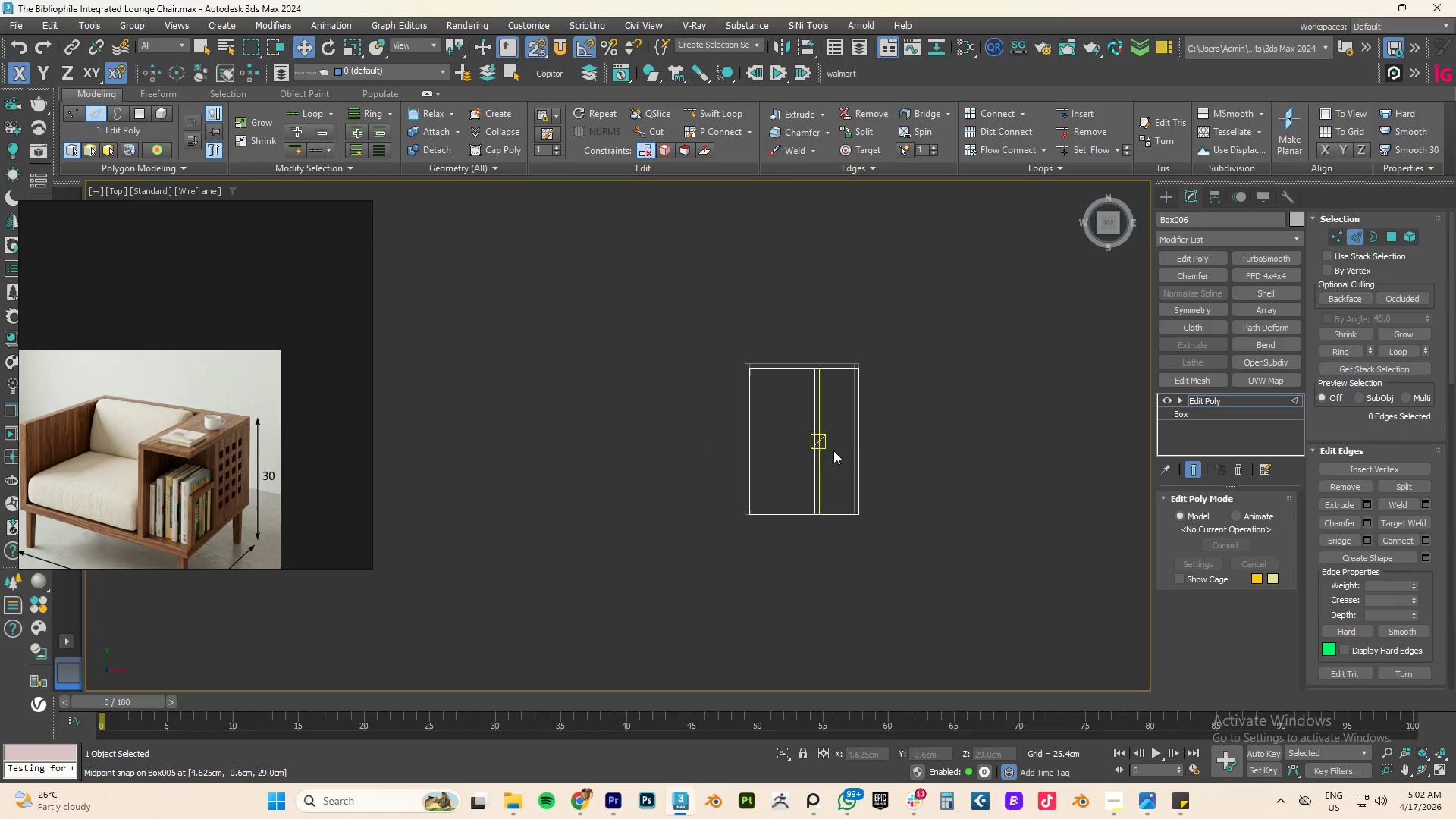 
type(fz)
 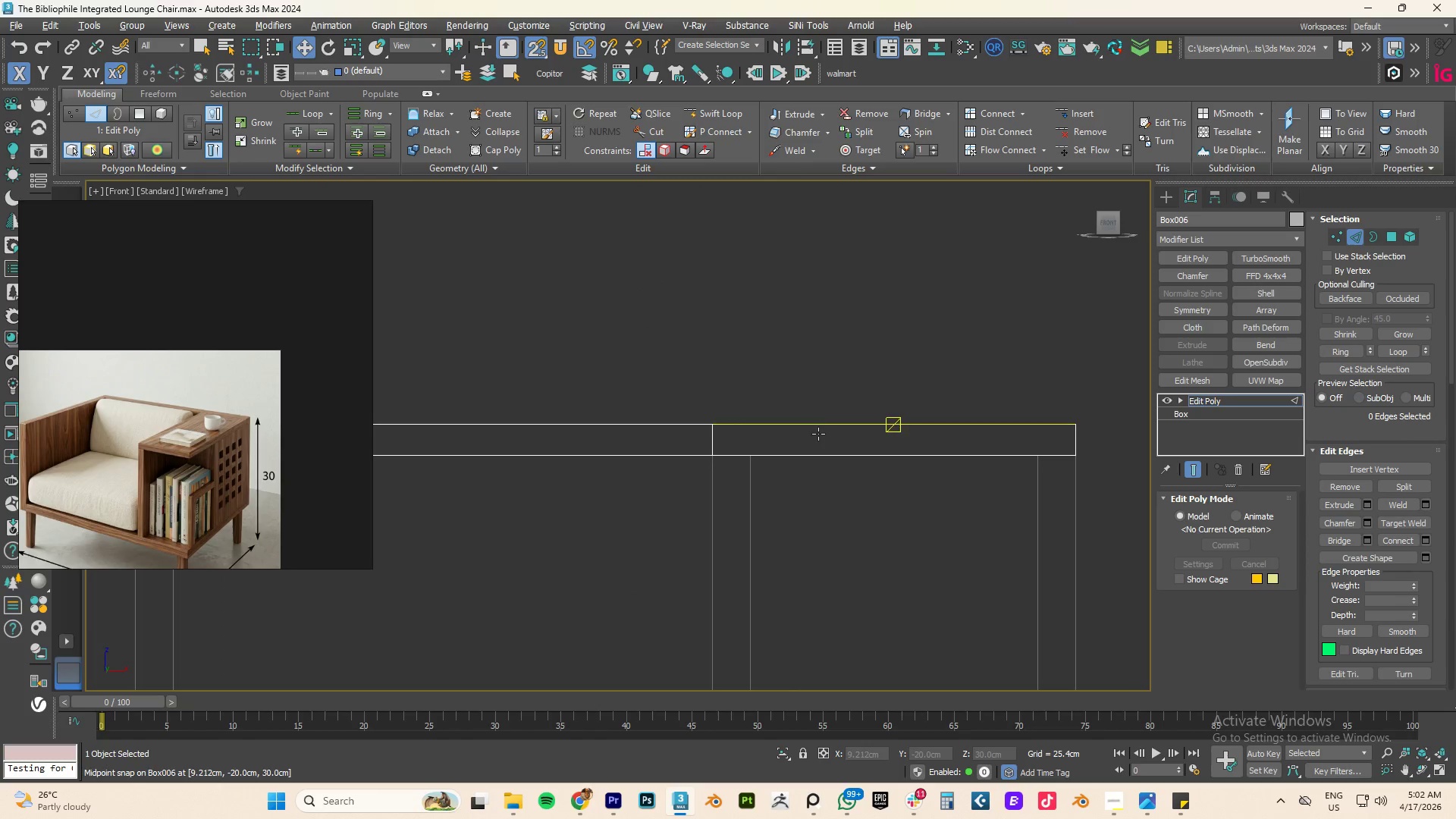 
scroll: coordinate [818, 434], scroll_direction: down, amount: 2.0
 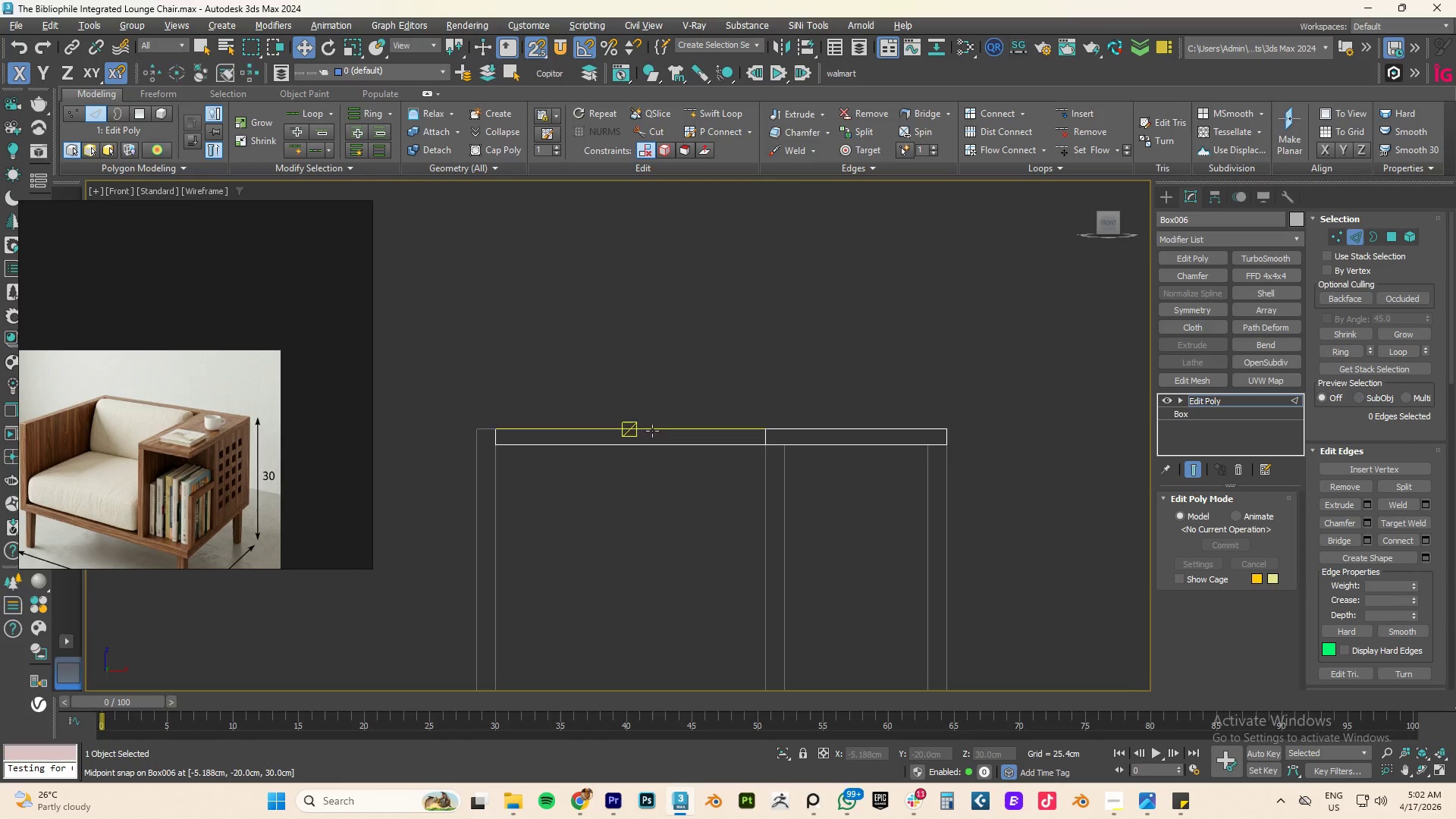 
hold_key(key=AltLeft, duration=0.72)
 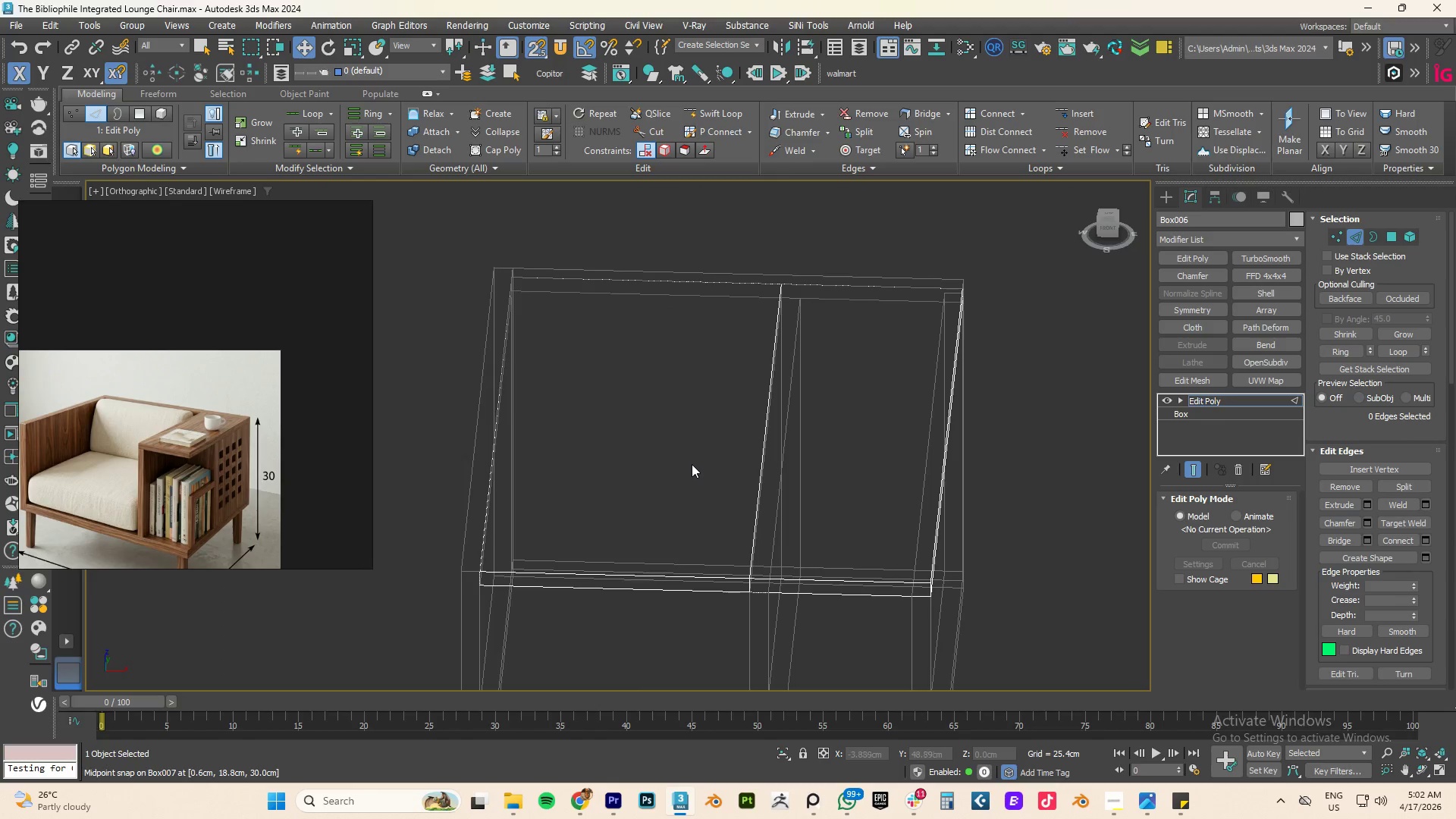 
type(tz)
 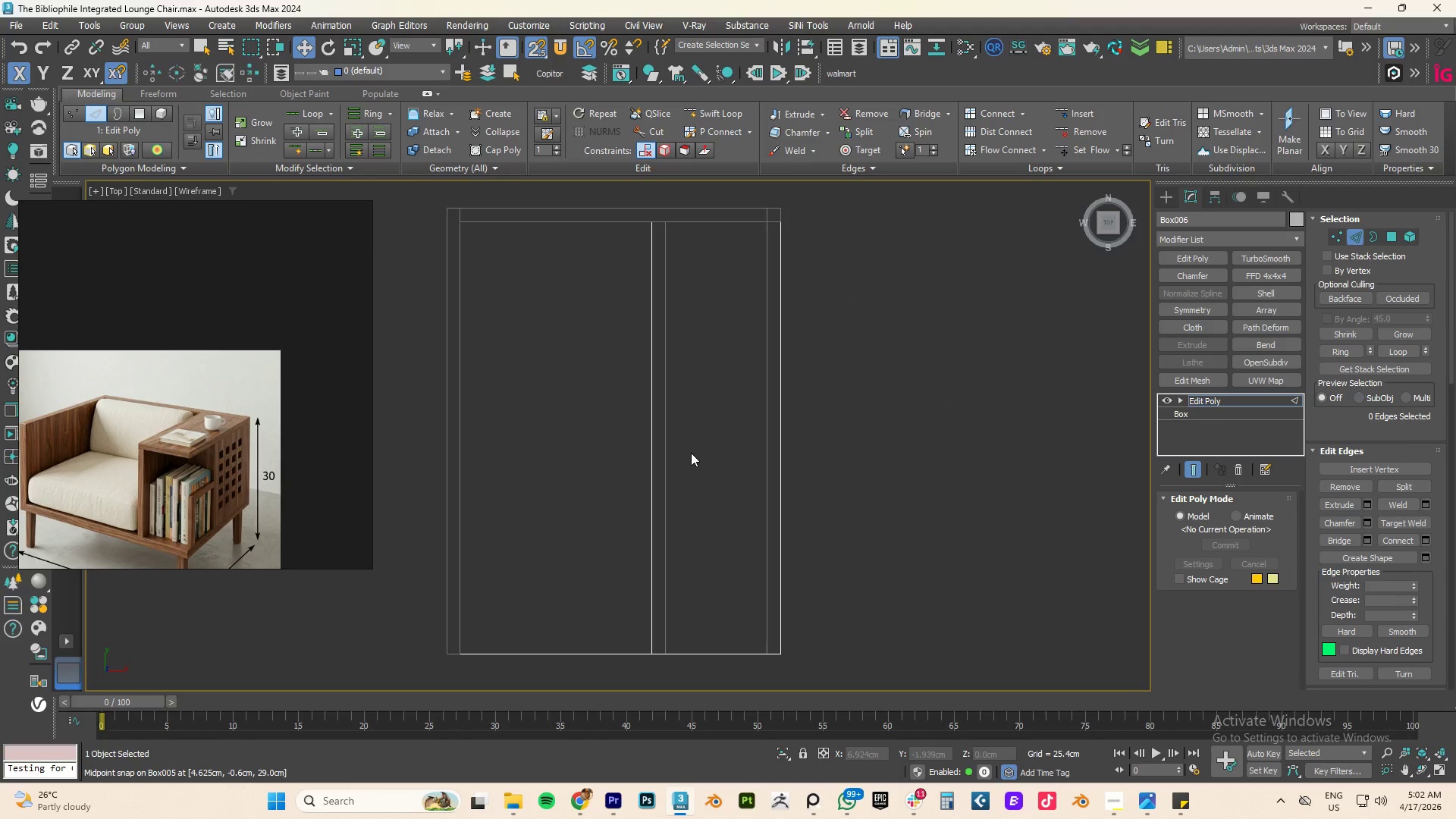 
scroll: coordinate [691, 453], scroll_direction: down, amount: 2.0
 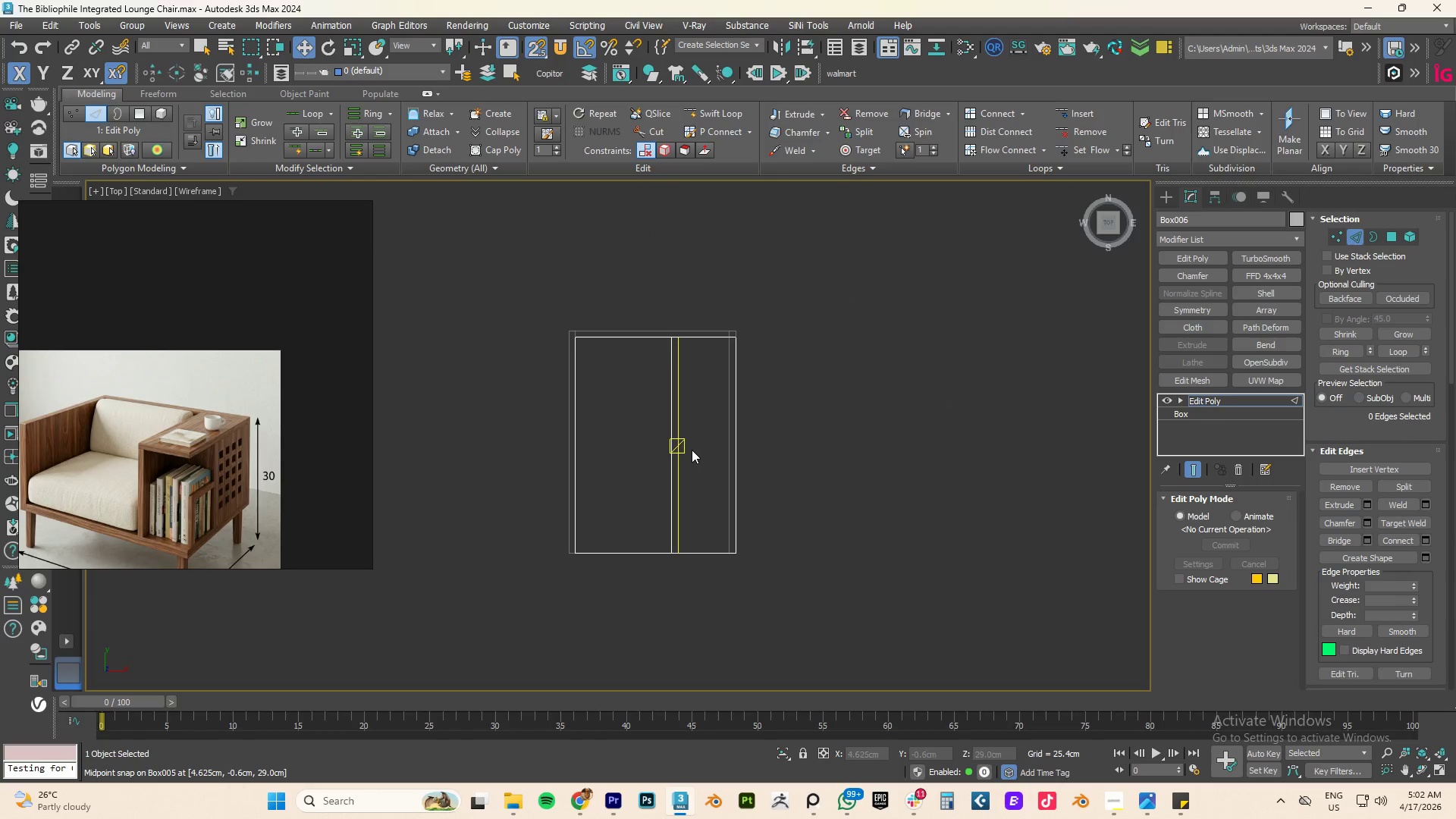 
key(4)
 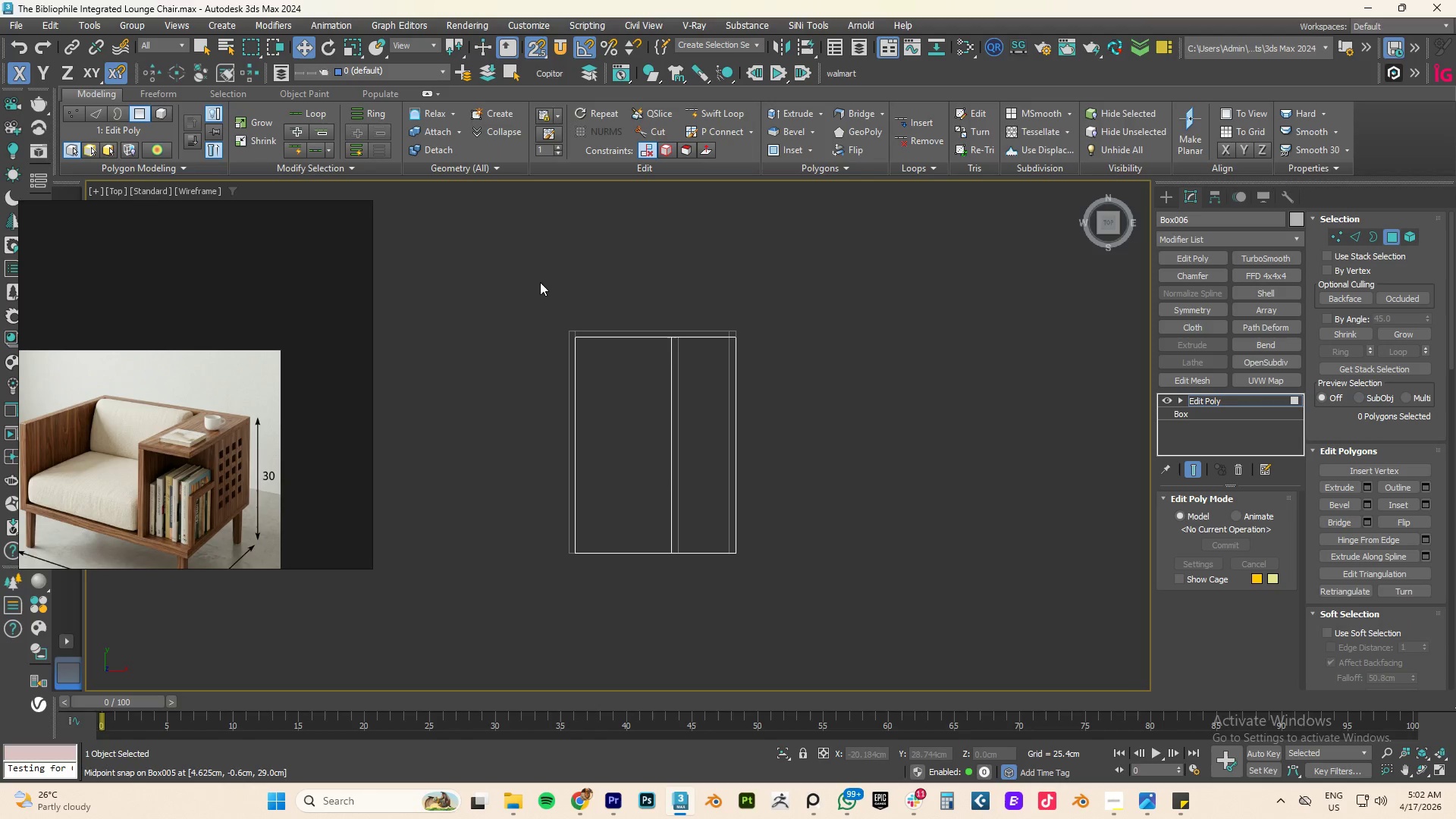 
left_click_drag(start_coordinate=[540, 282], to_coordinate=[647, 588])
 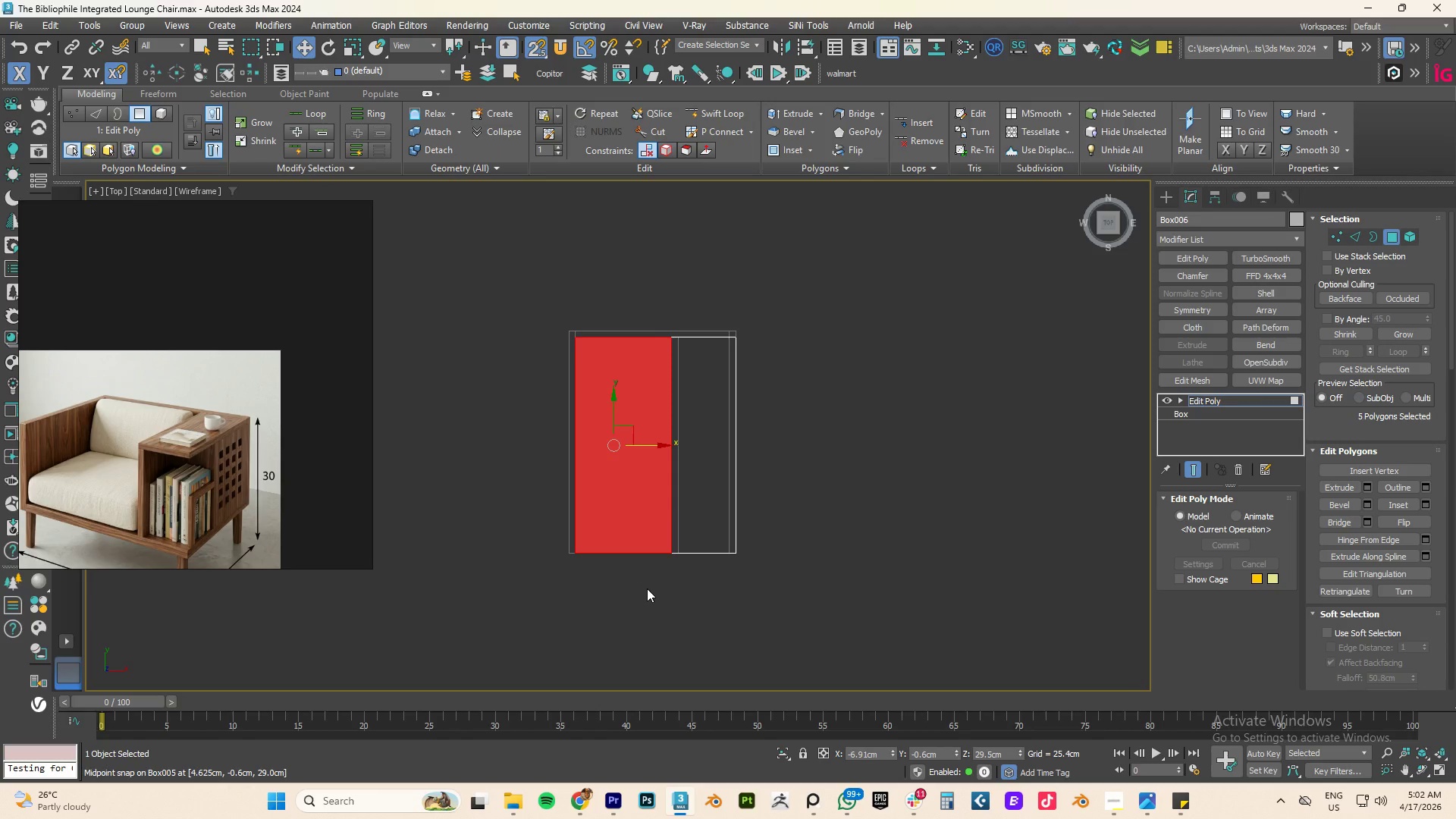 
key(Delete)
 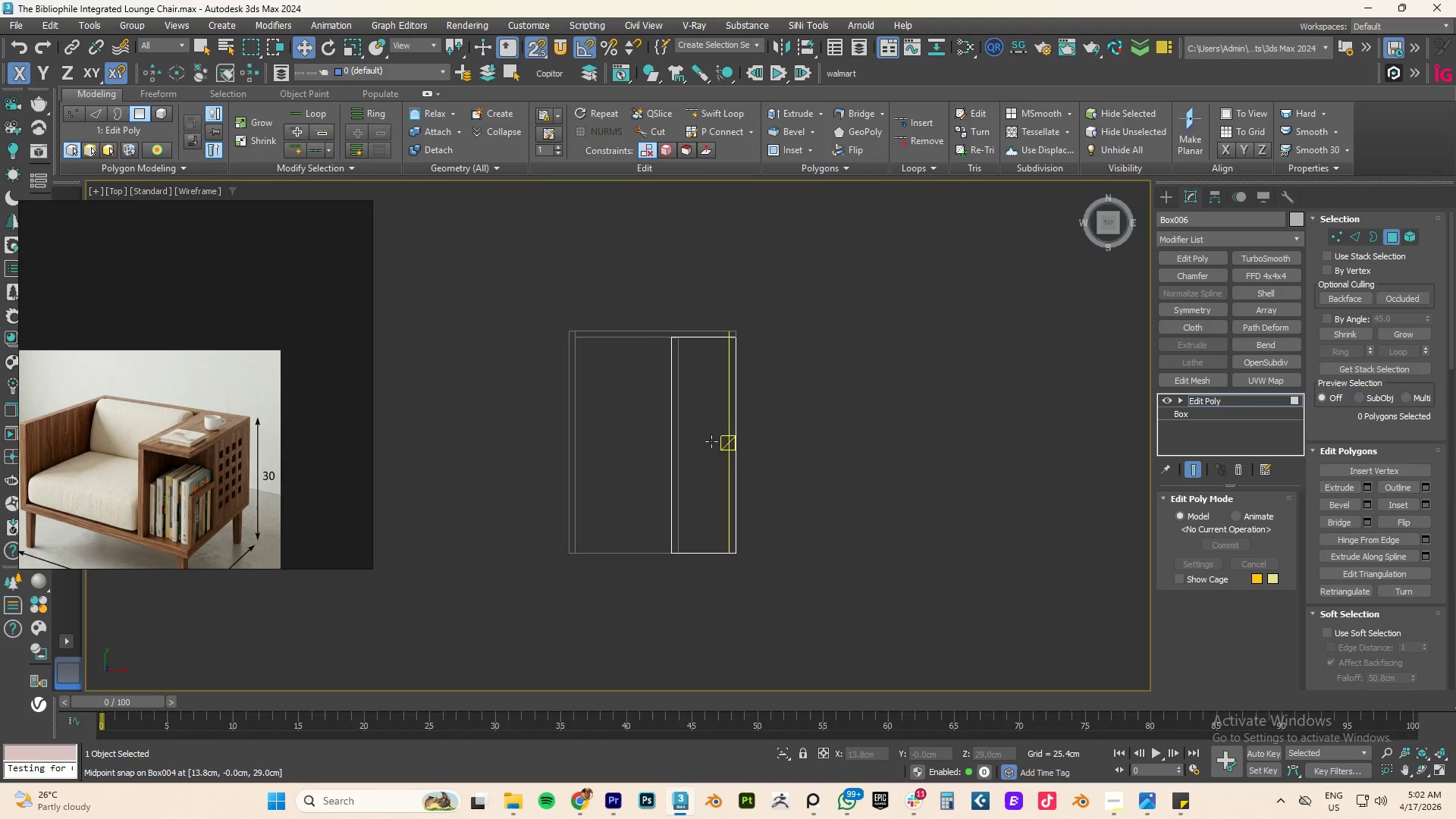 
hold_key(key=AltLeft, duration=1.11)
 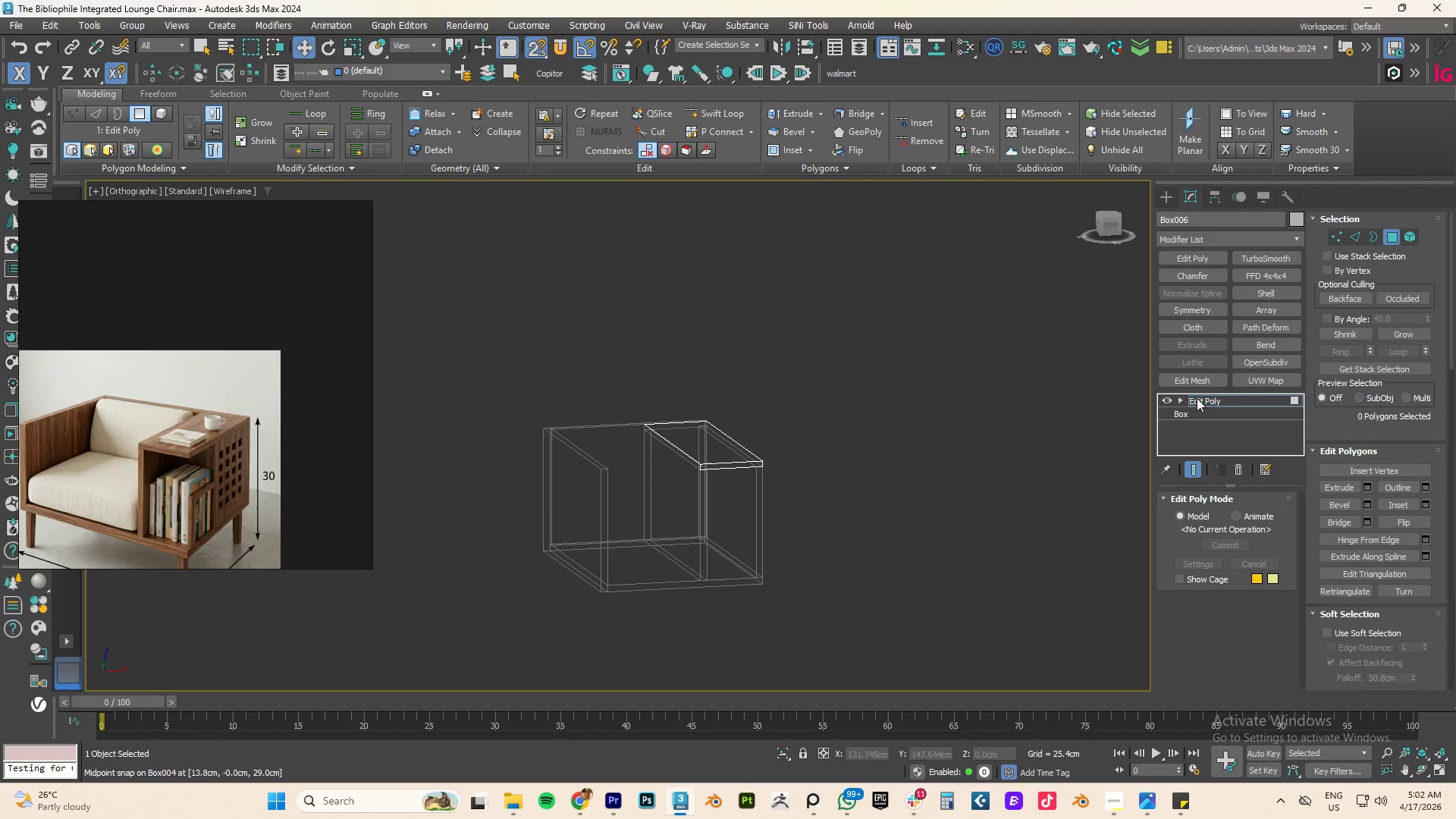 
left_click([1198, 398])
 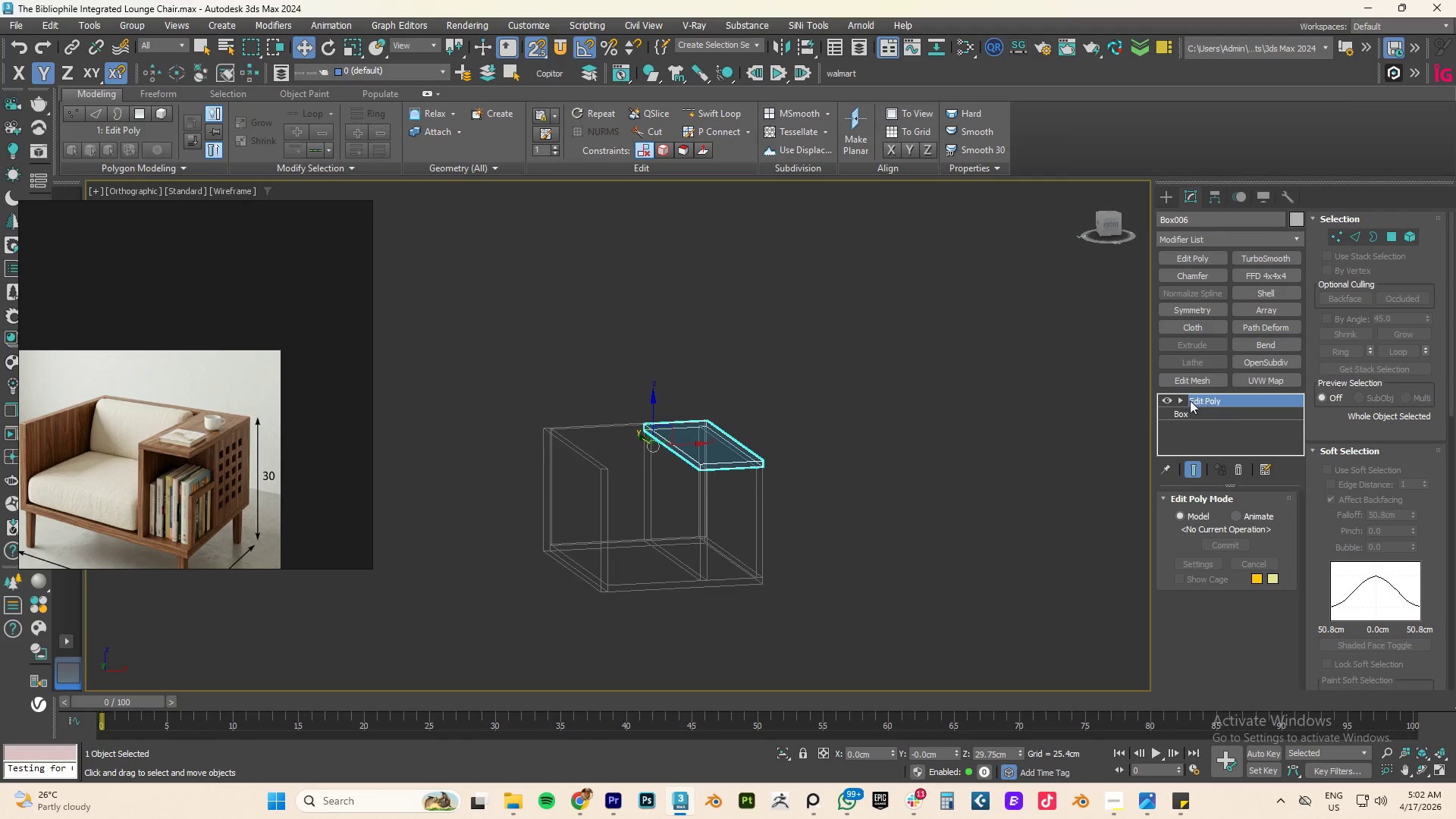 
key(F3)
 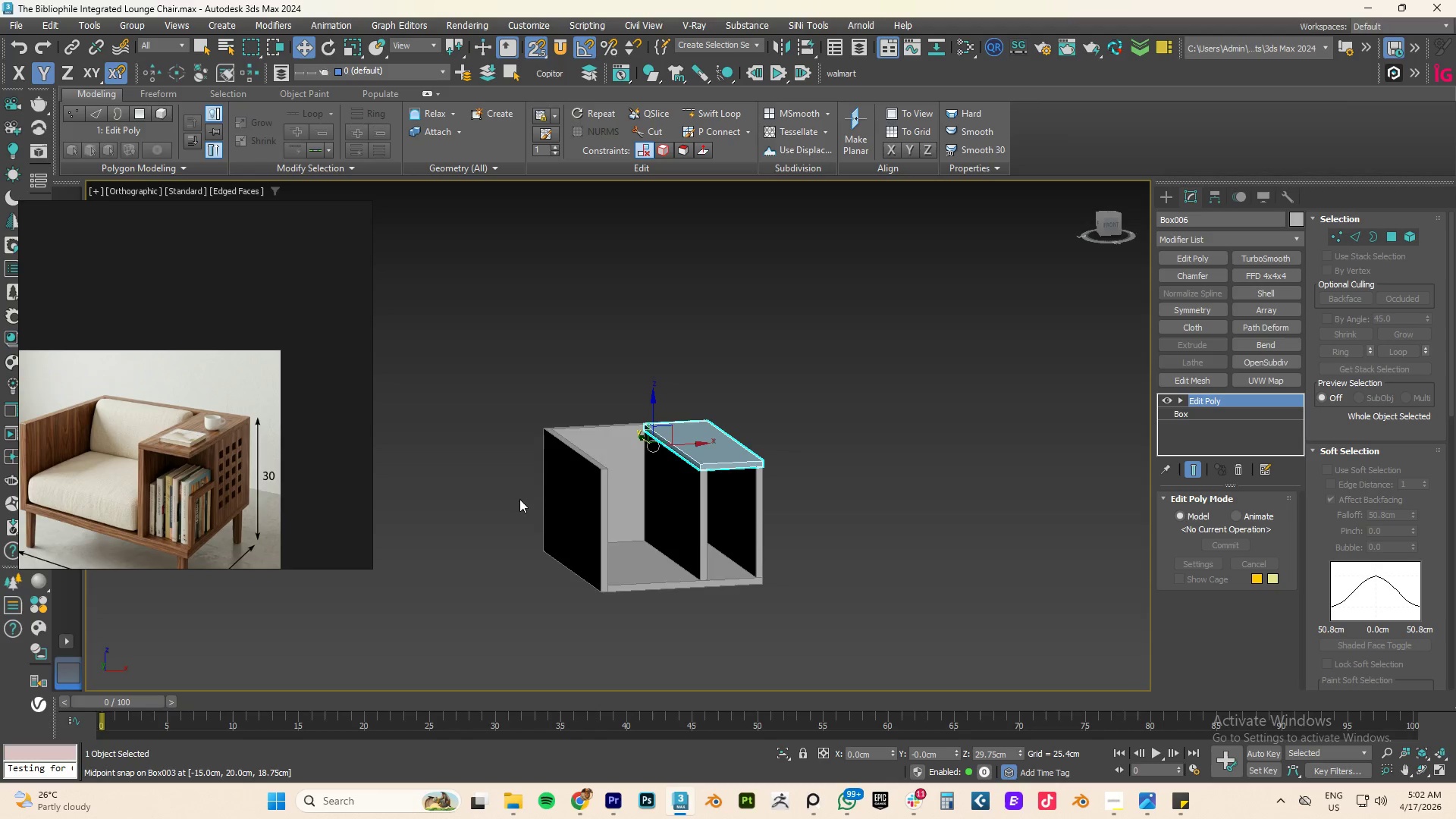 
key(F4)
 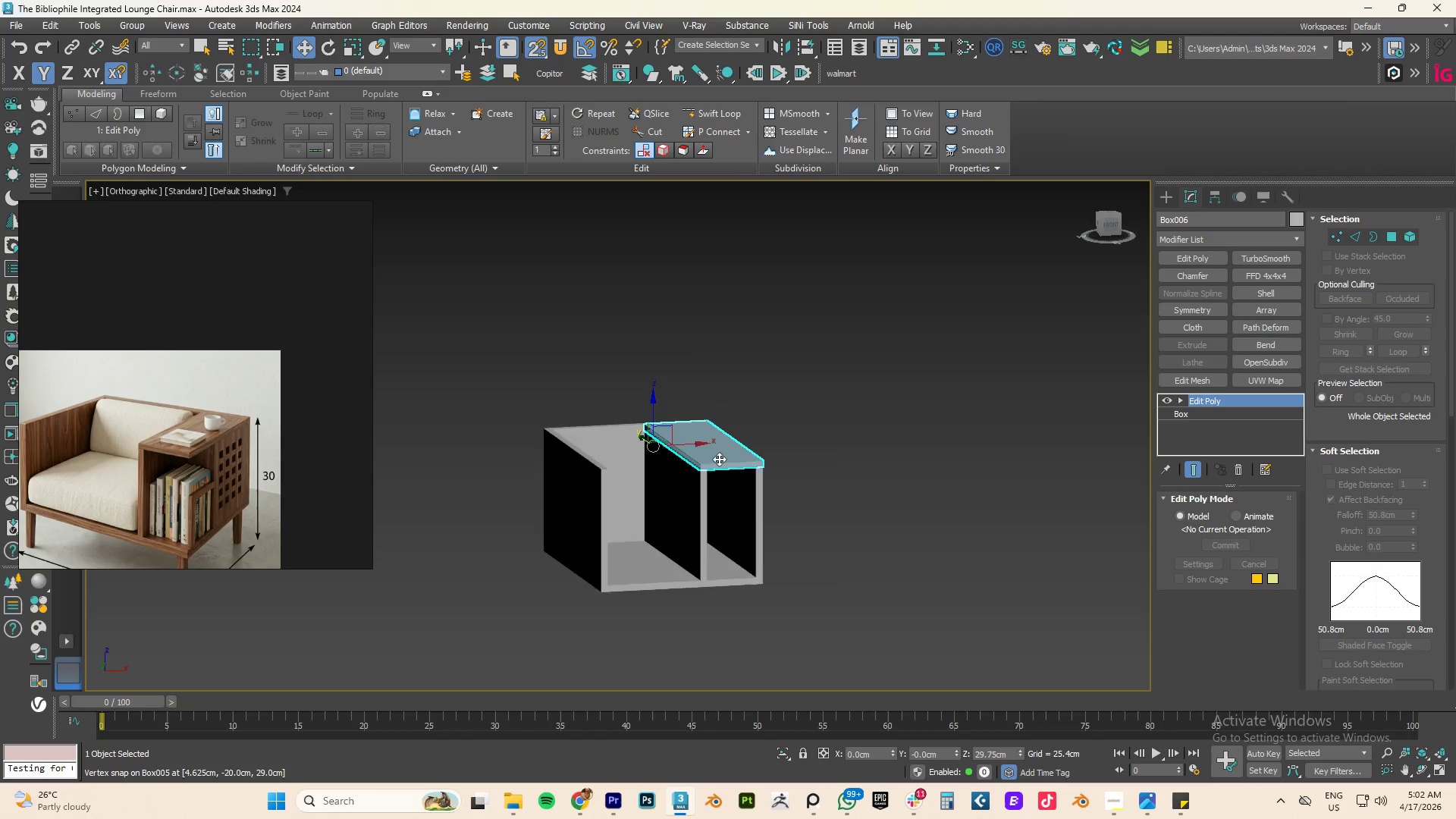 
scroll: coordinate [726, 457], scroll_direction: up, amount: 4.0
 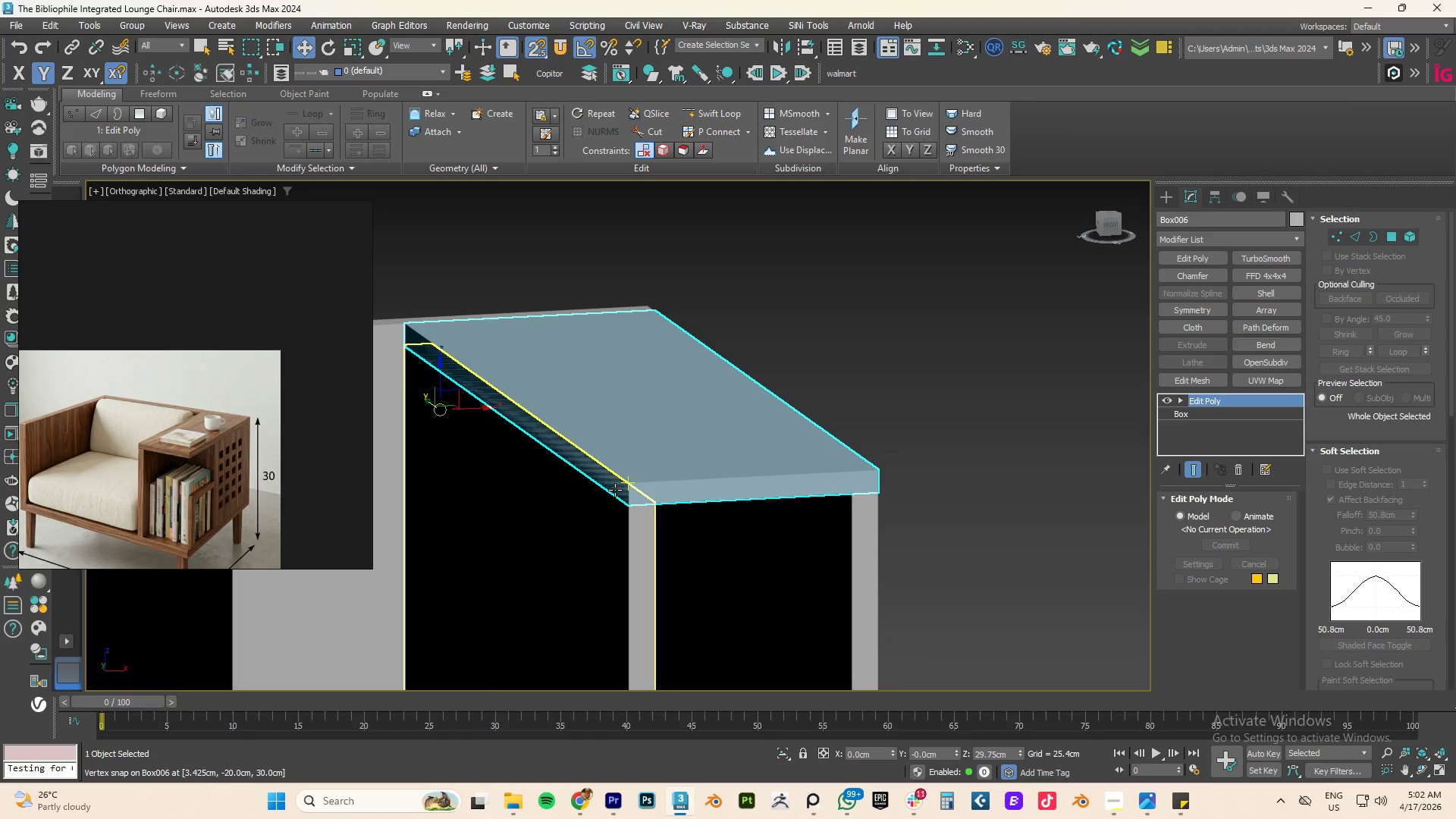 
hold_key(key=AltLeft, duration=0.61)
 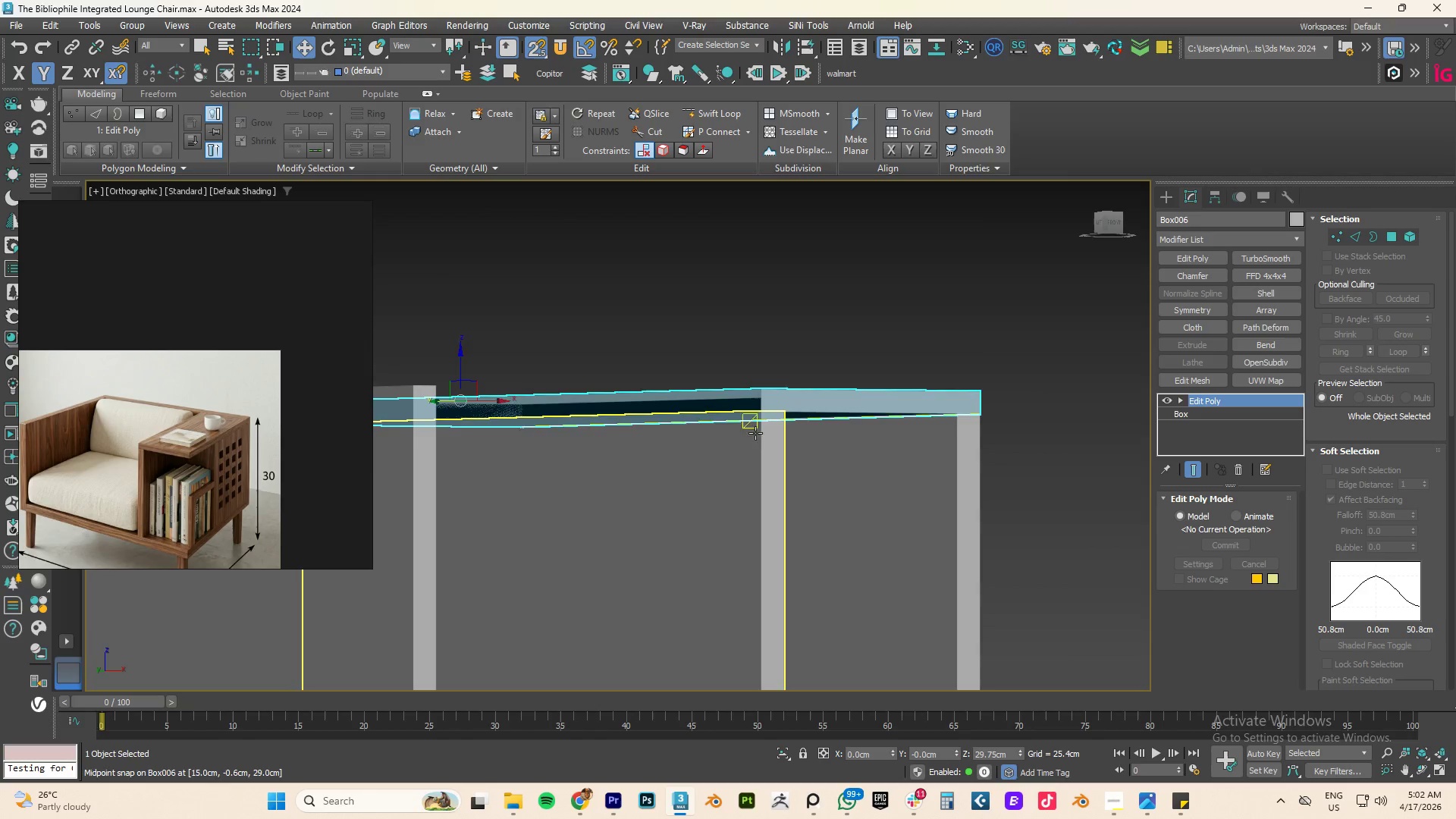 
hold_key(key=AltLeft, duration=0.42)
 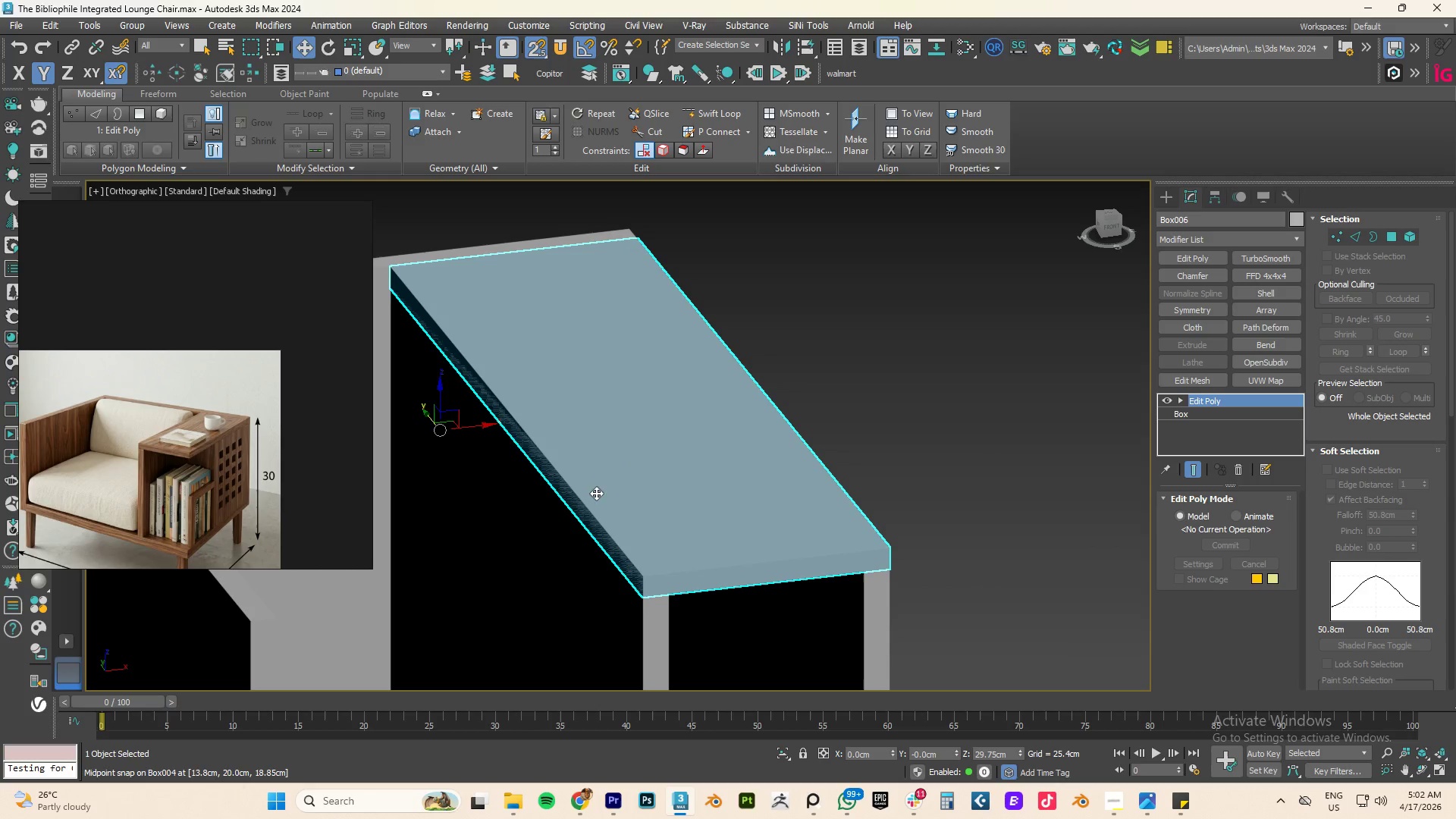 
key(3)
 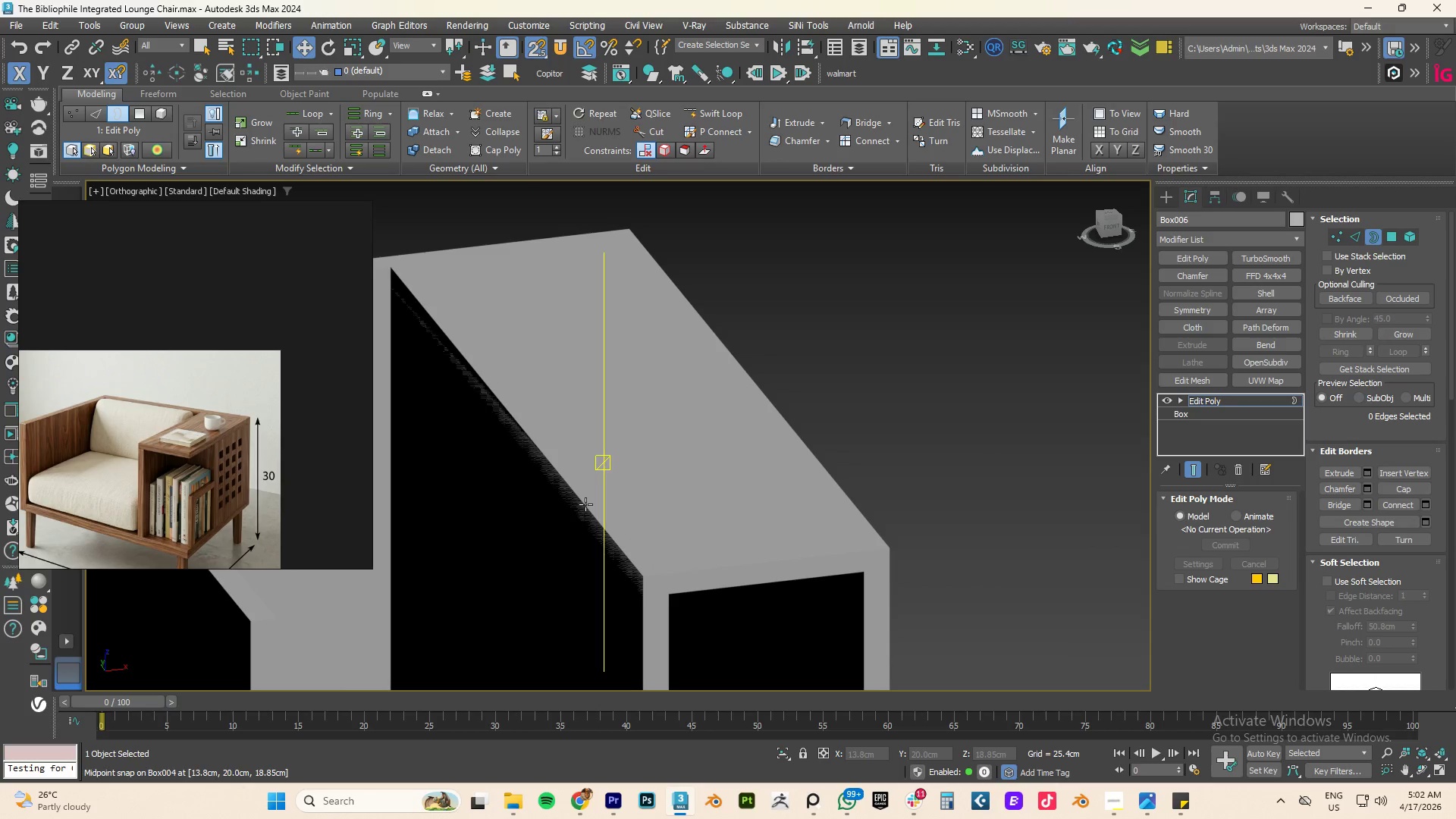 
left_click([586, 504])
 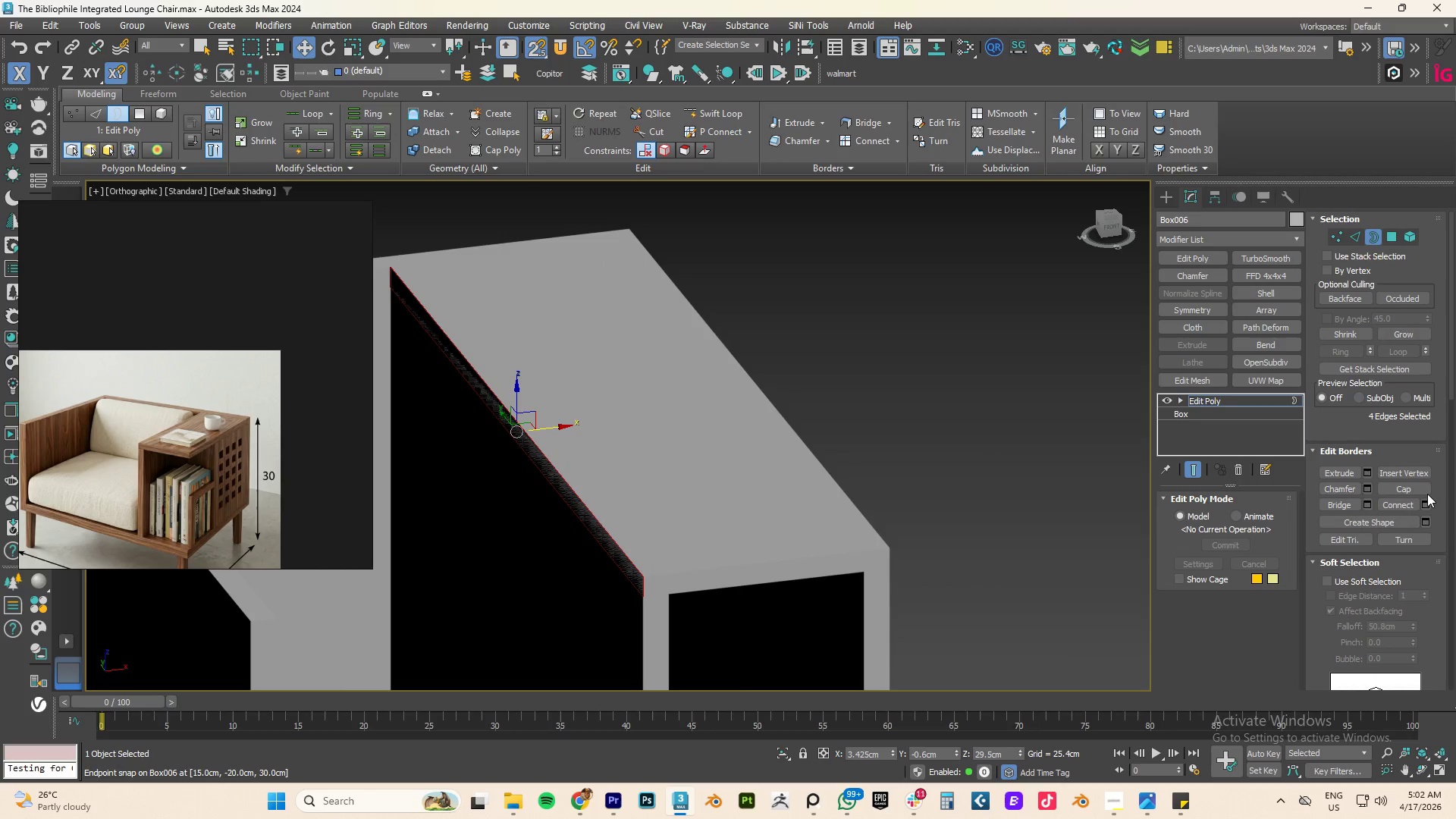 
left_click([1406, 487])
 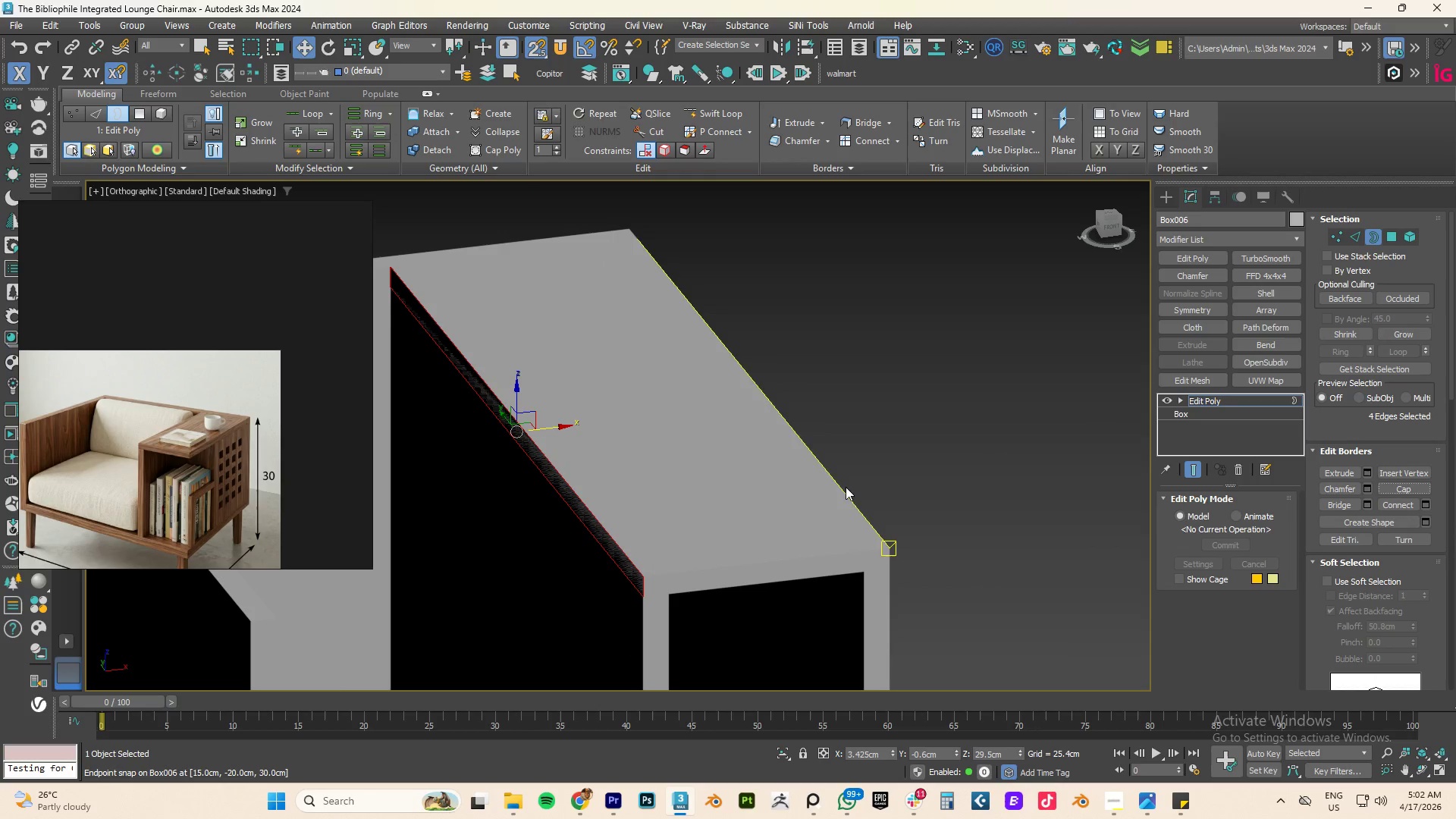 
left_click([962, 494])
 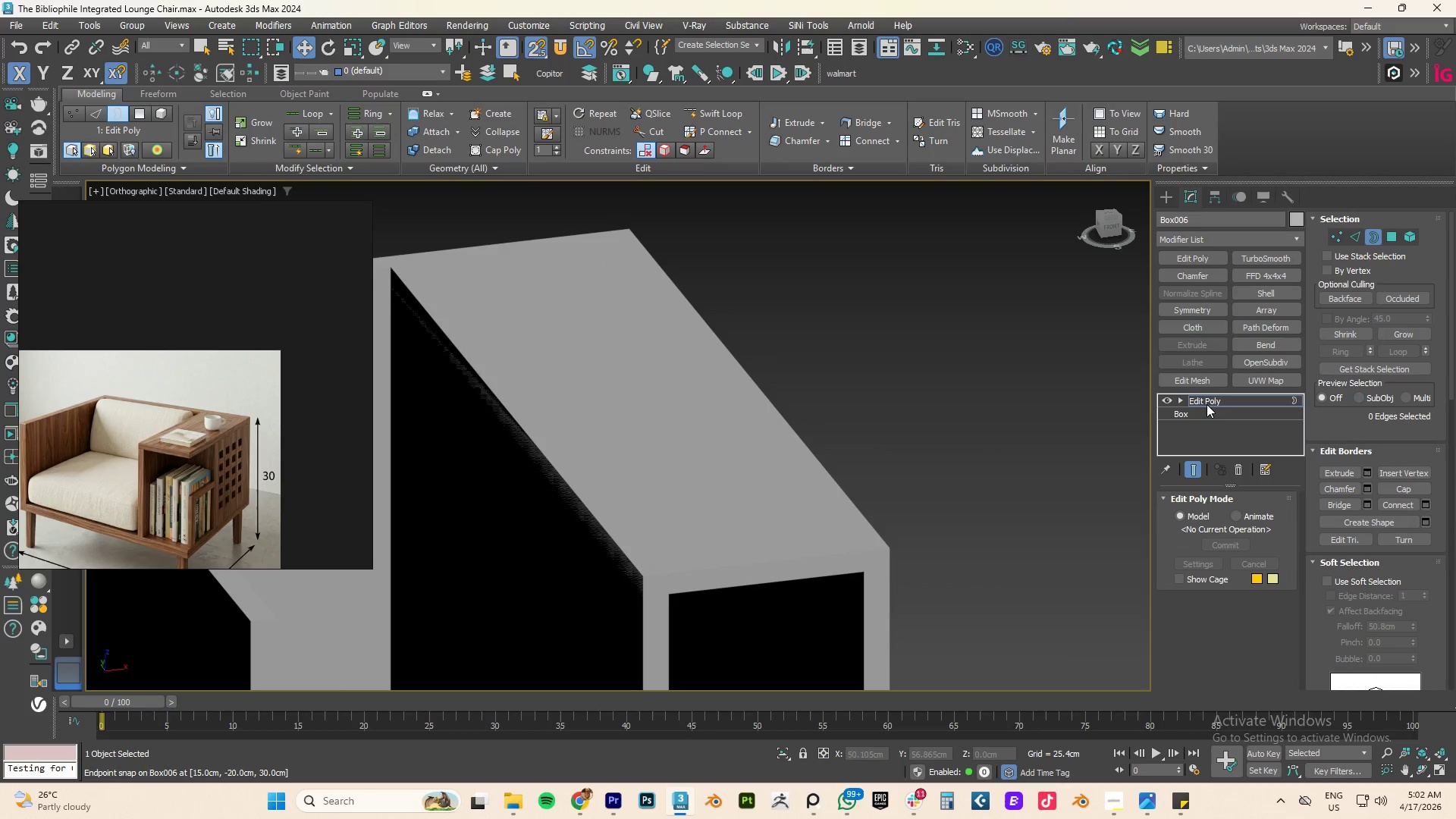 
left_click([1207, 401])
 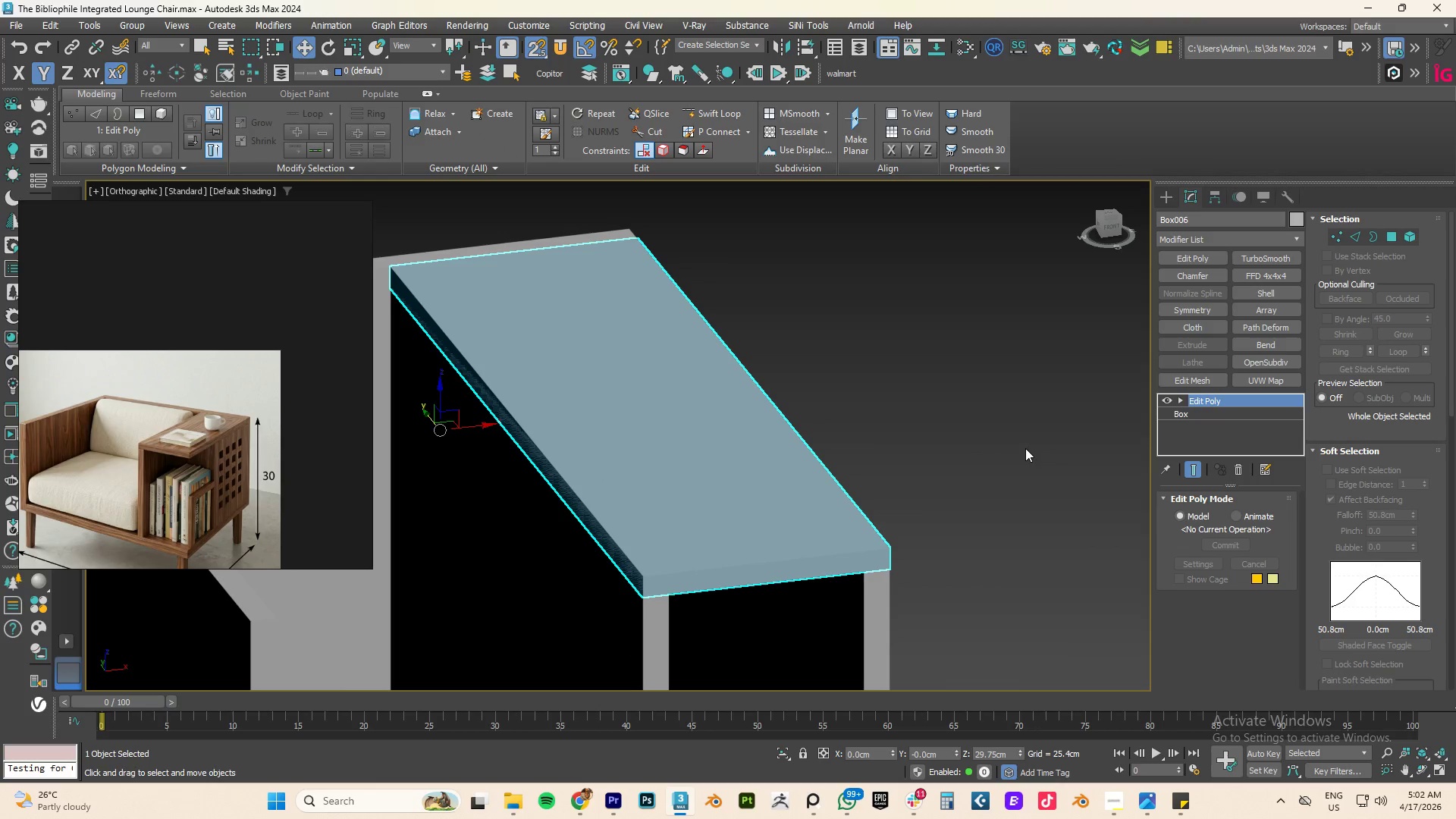 
type(fz)
 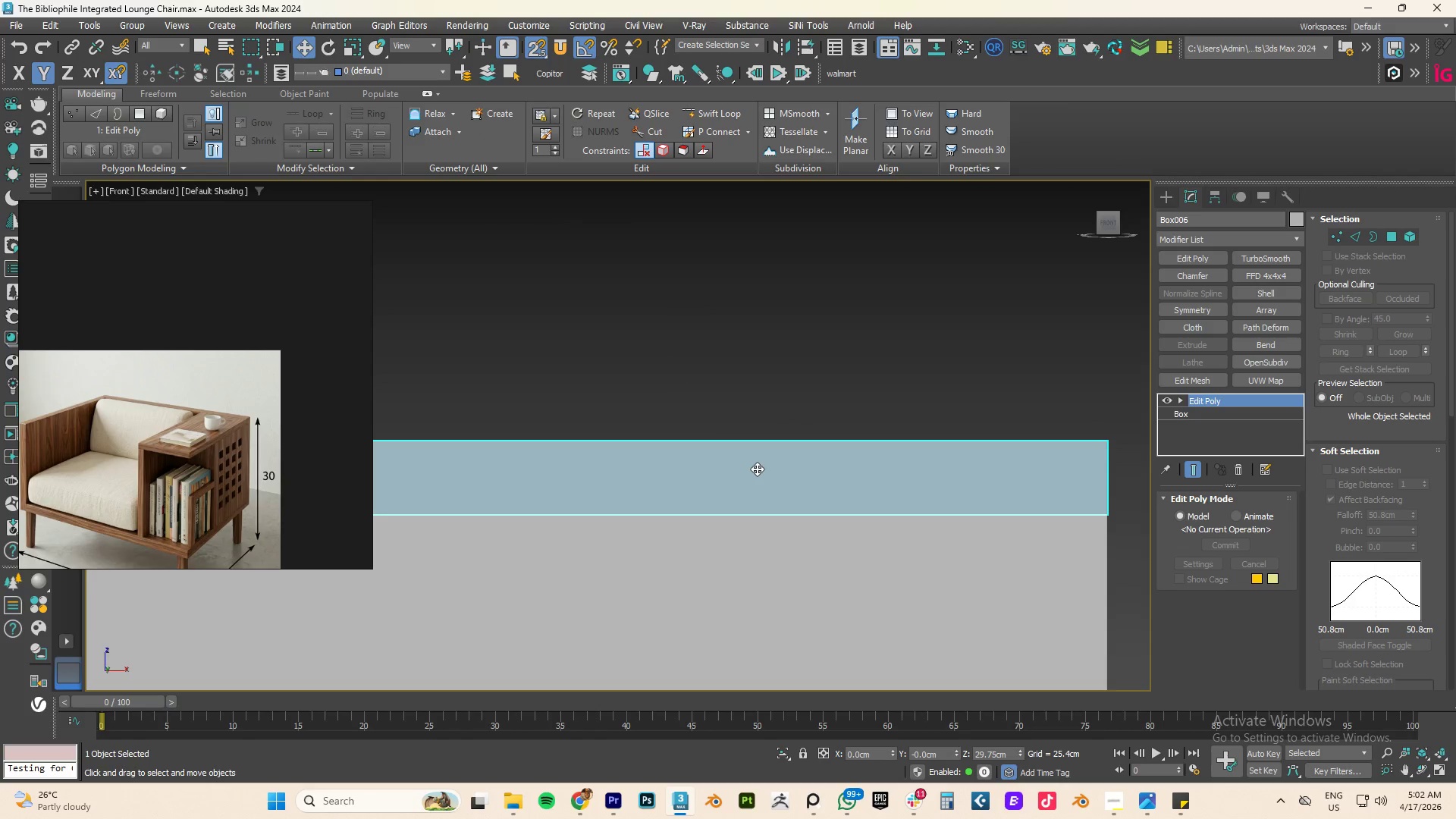 
hold_key(key=AltLeft, duration=2.92)
 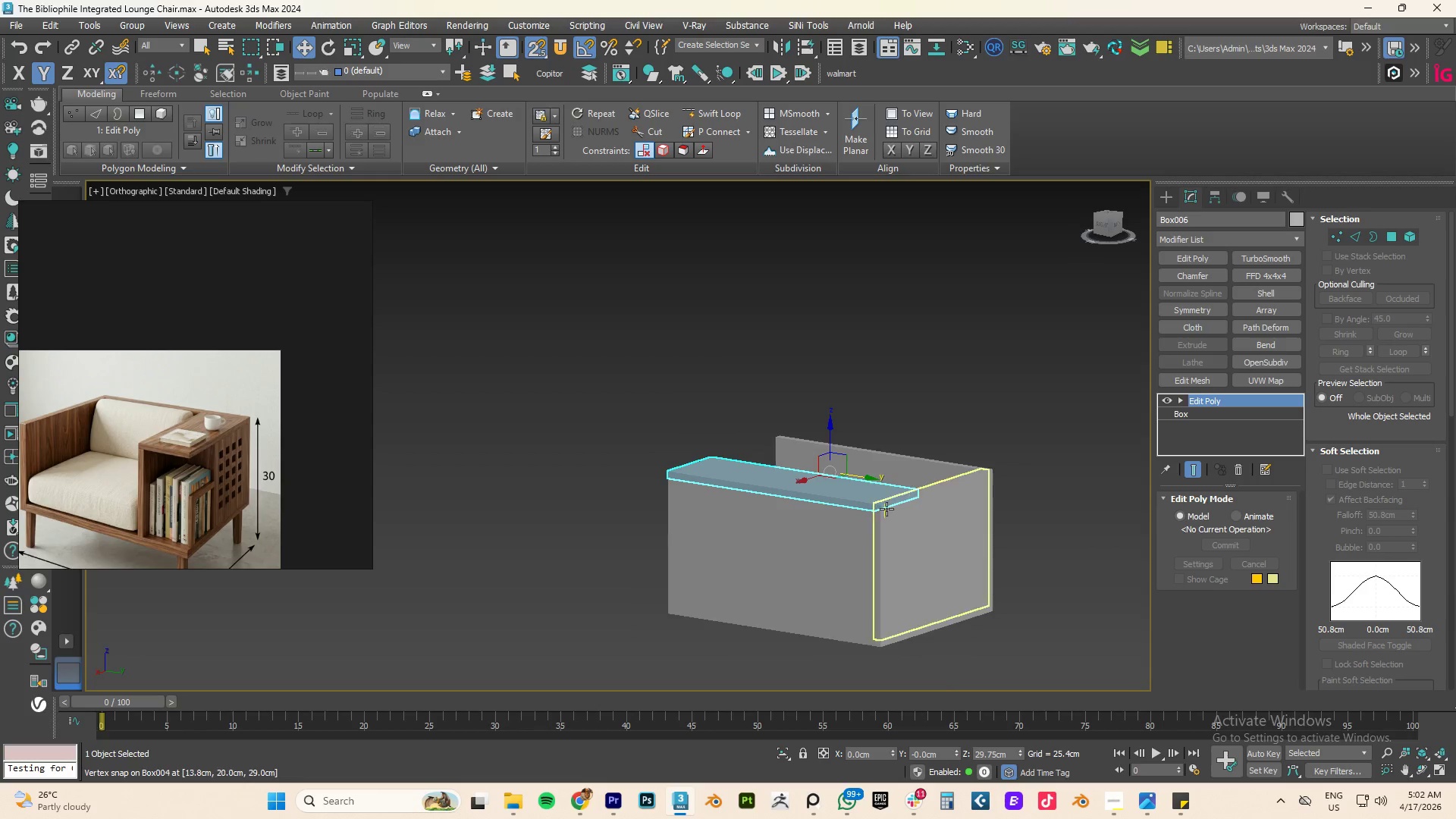 
scroll: coordinate [806, 485], scroll_direction: down, amount: 7.0
 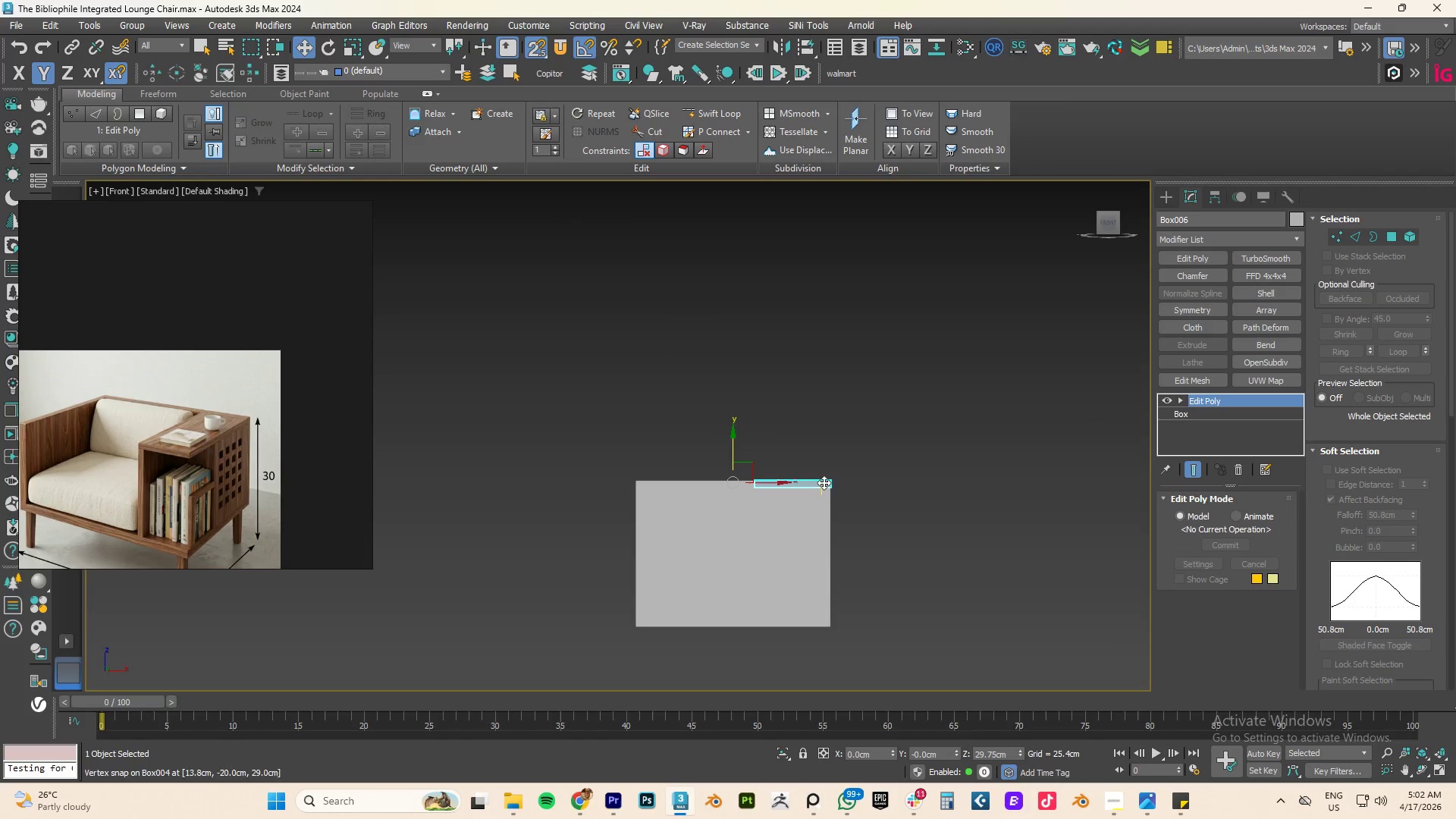 
scroll: coordinate [886, 509], scroll_direction: up, amount: 3.0
 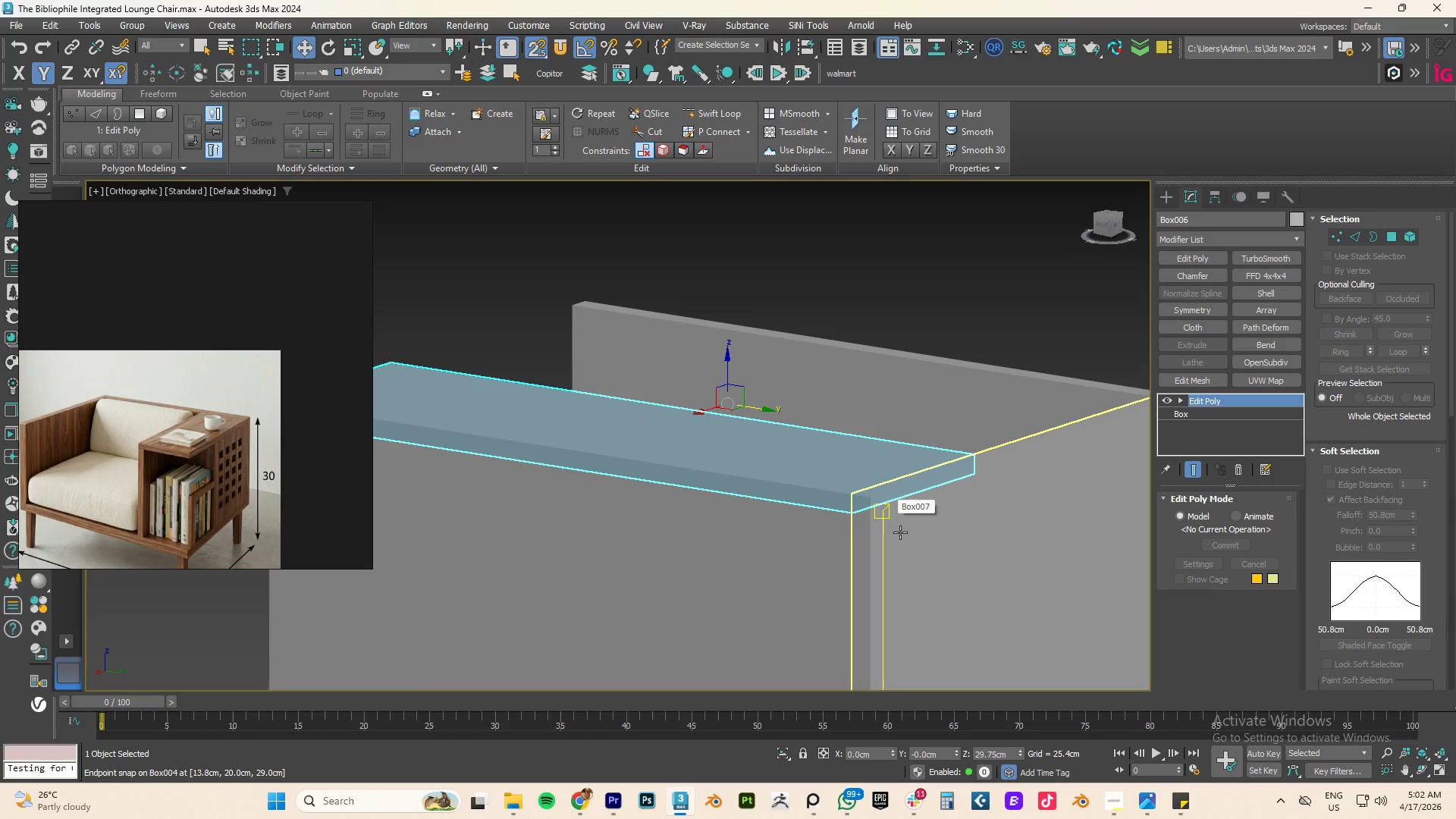 
left_click([908, 537])
 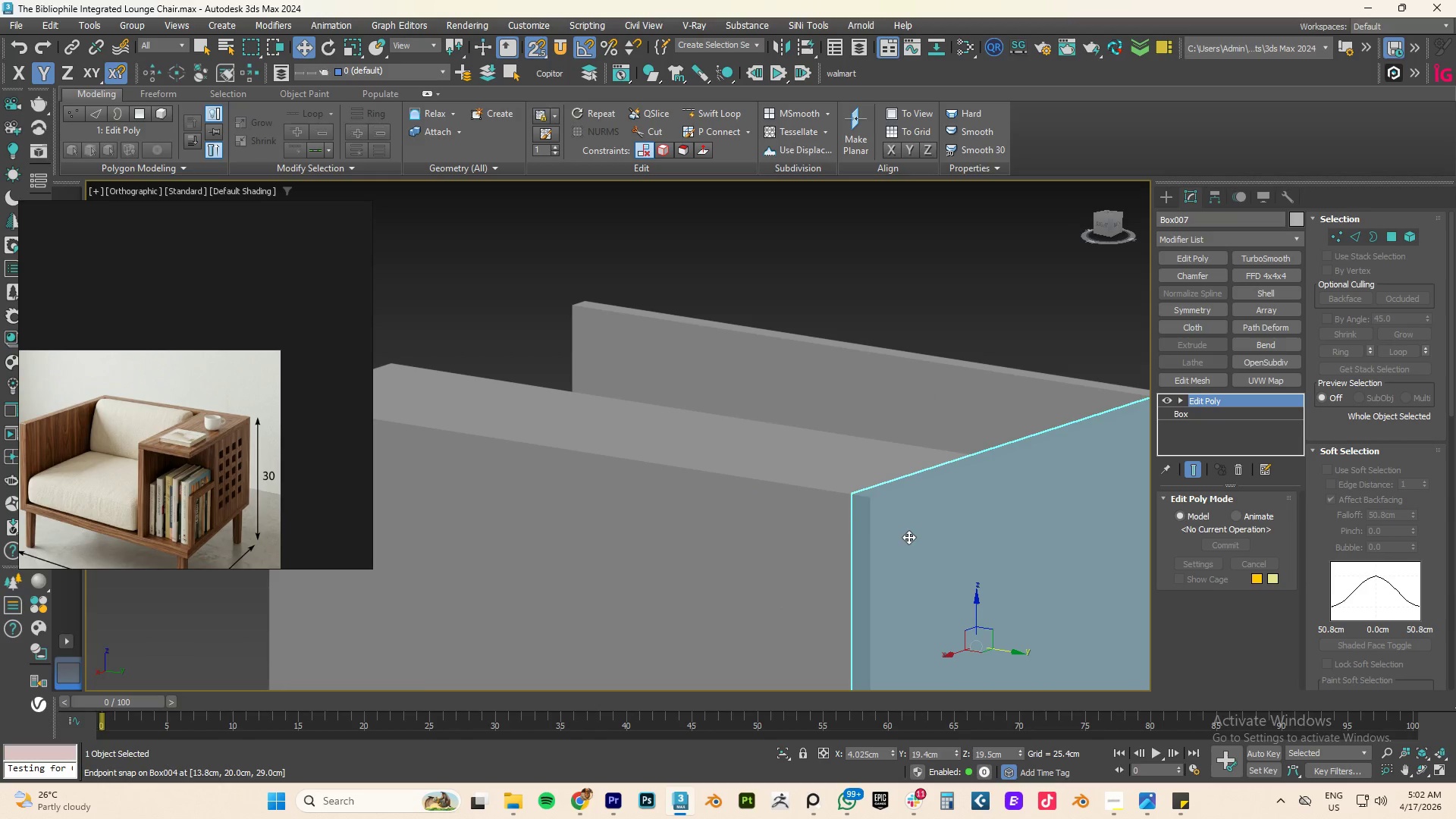 
type(fz)
 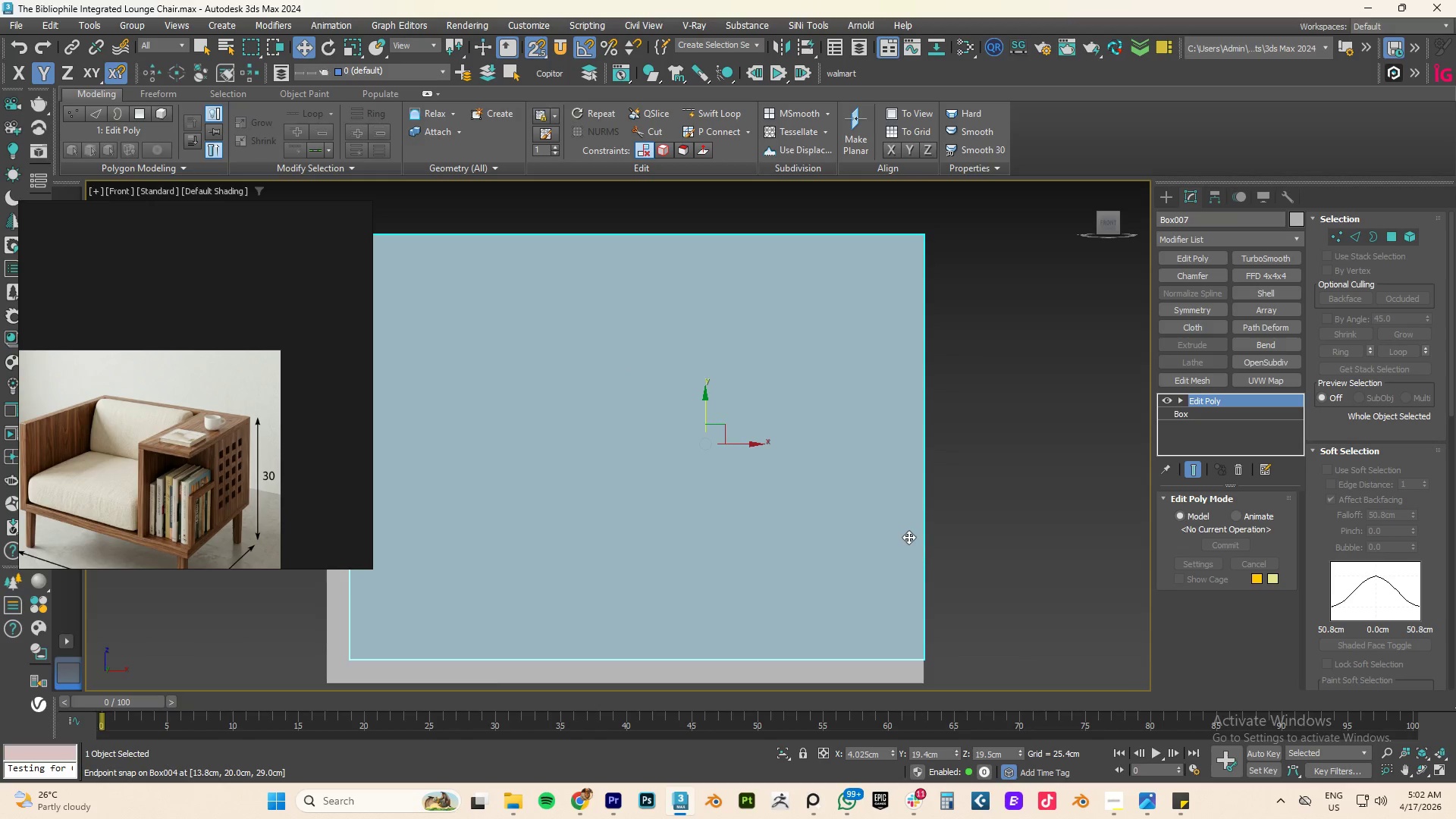 
scroll: coordinate [904, 481], scroll_direction: up, amount: 1.0
 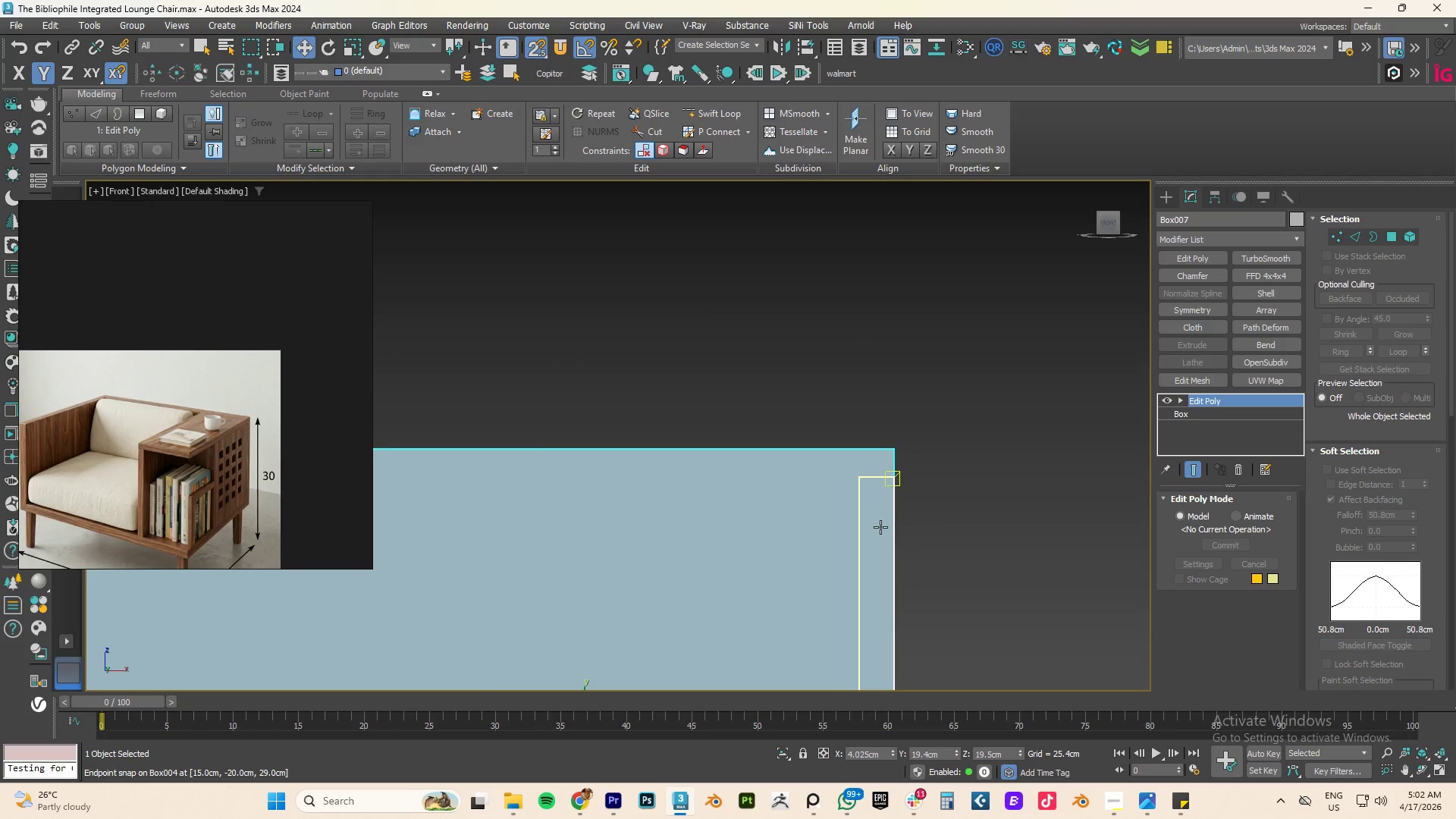 
hold_key(key=AltLeft, duration=1.26)
 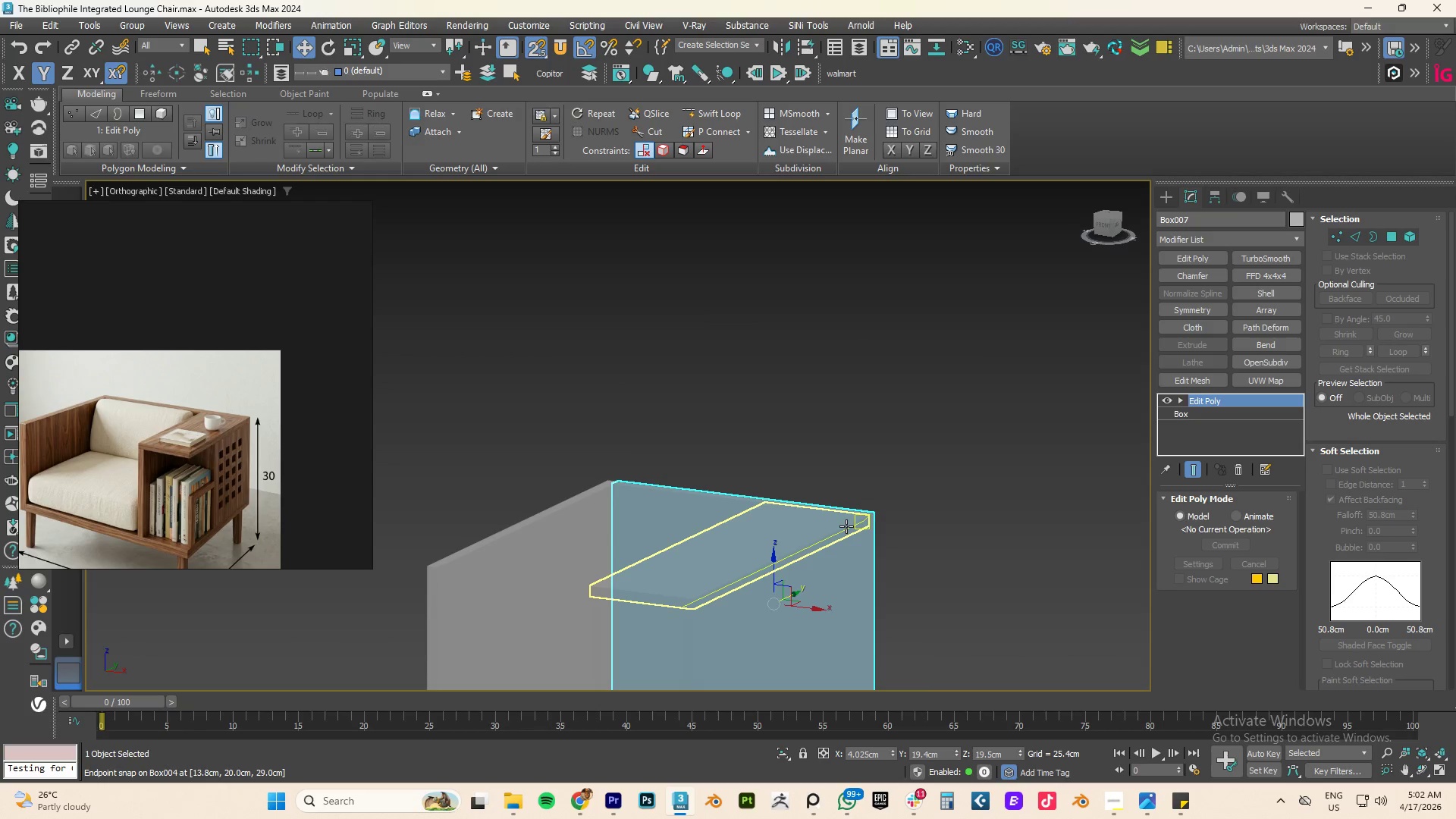 
scroll: coordinate [883, 520], scroll_direction: down, amount: 3.0
 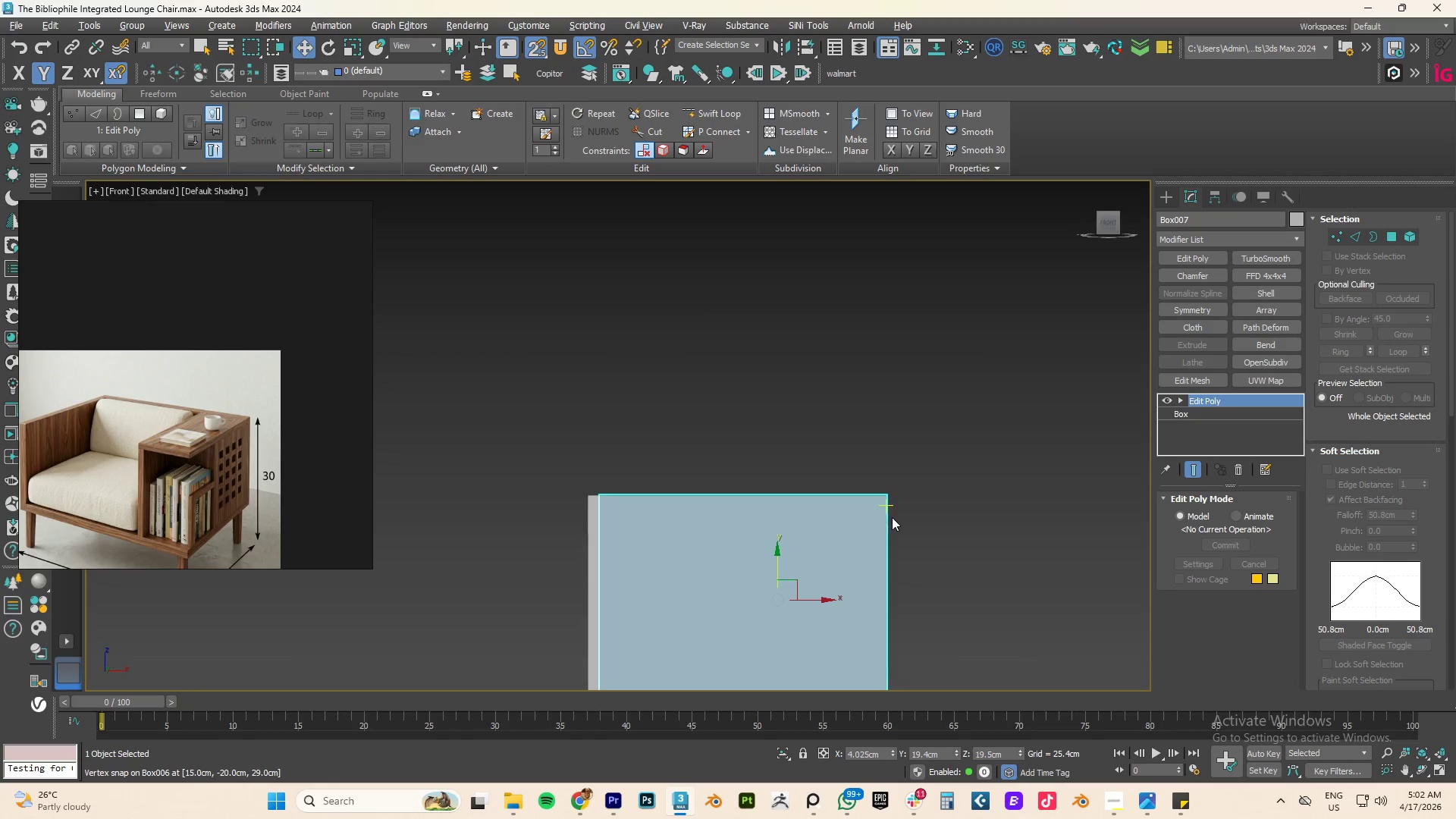 
type(lz)
 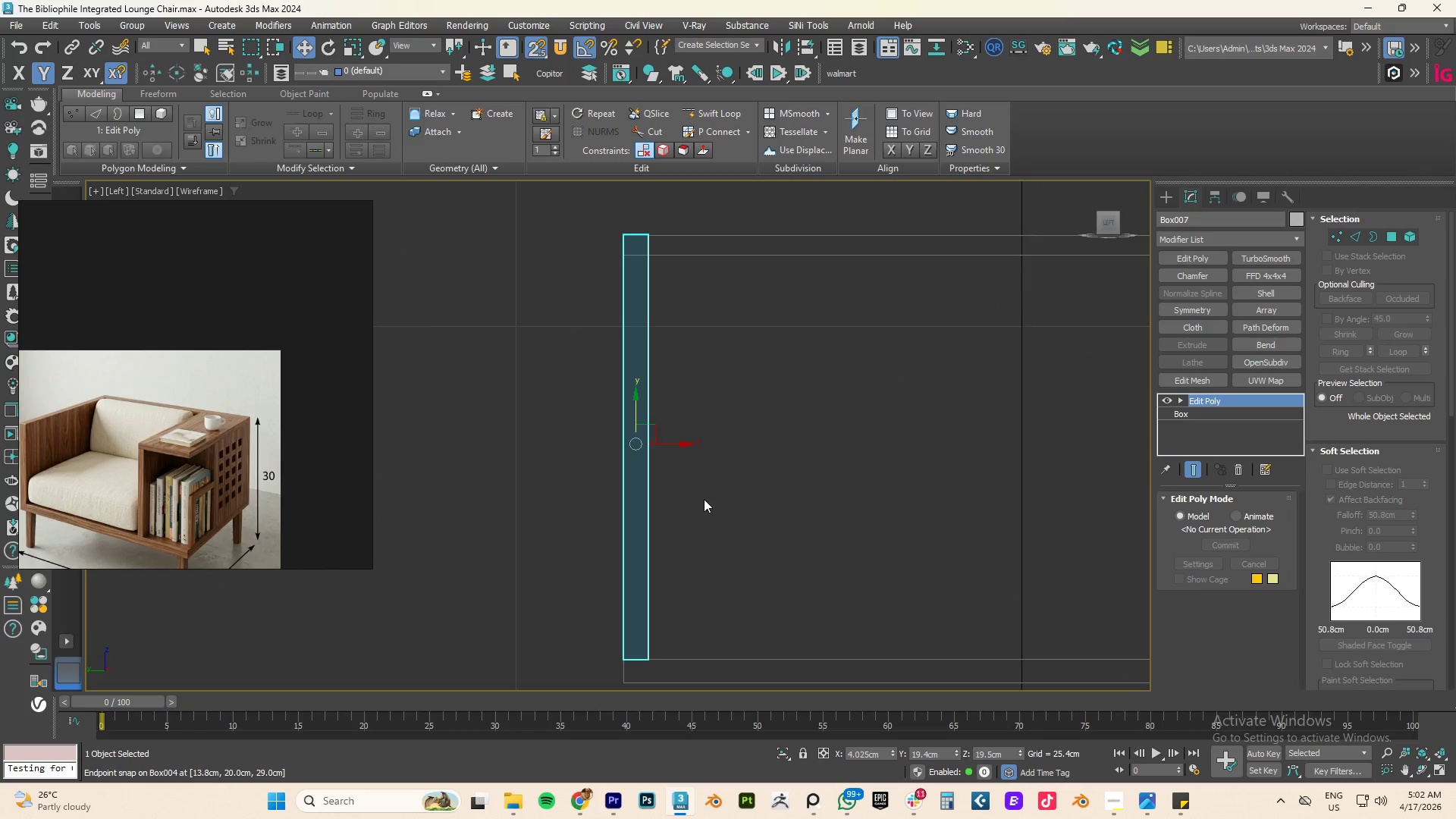 
scroll: coordinate [704, 499], scroll_direction: down, amount: 4.0
 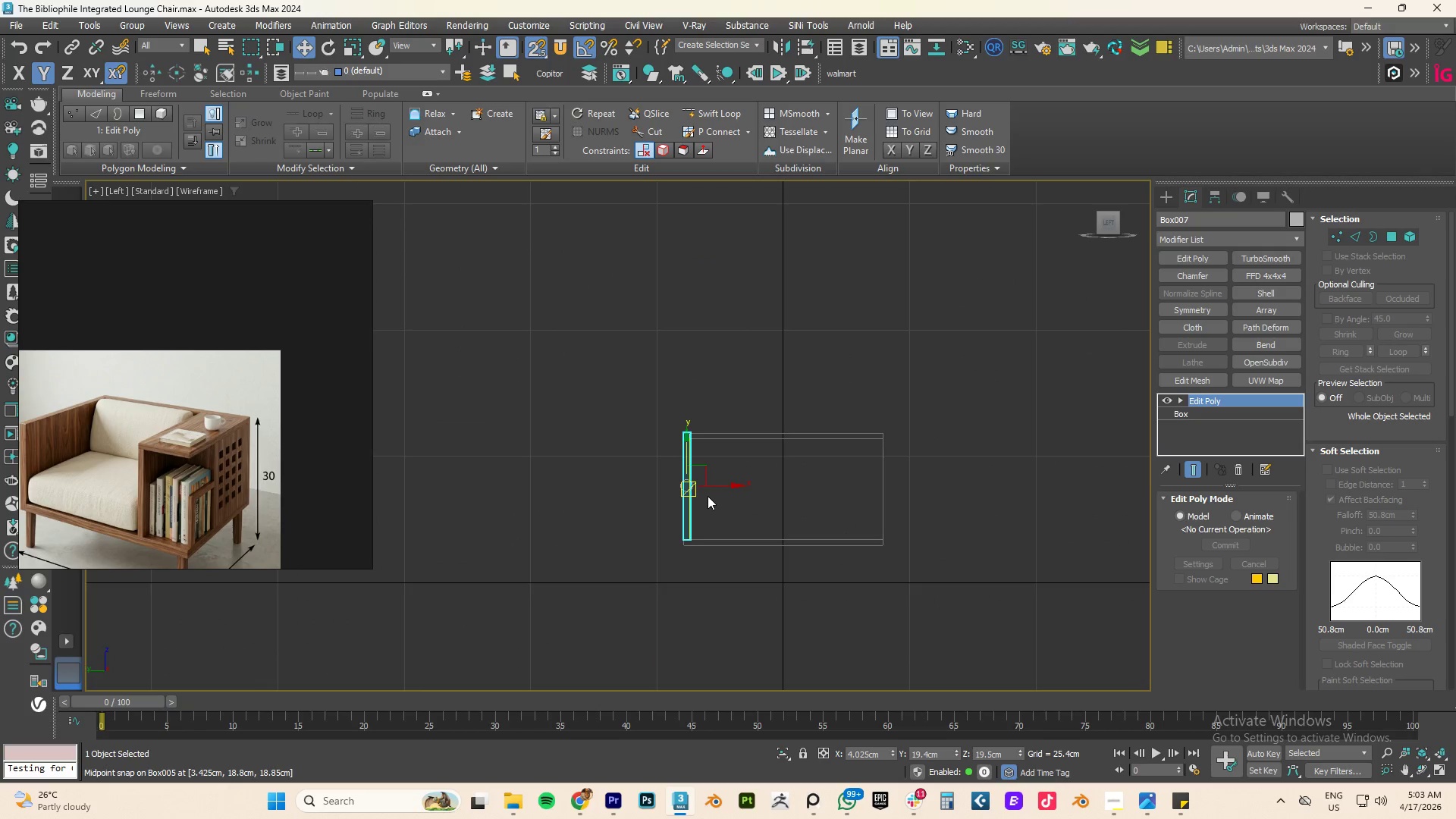 
key(F3)
 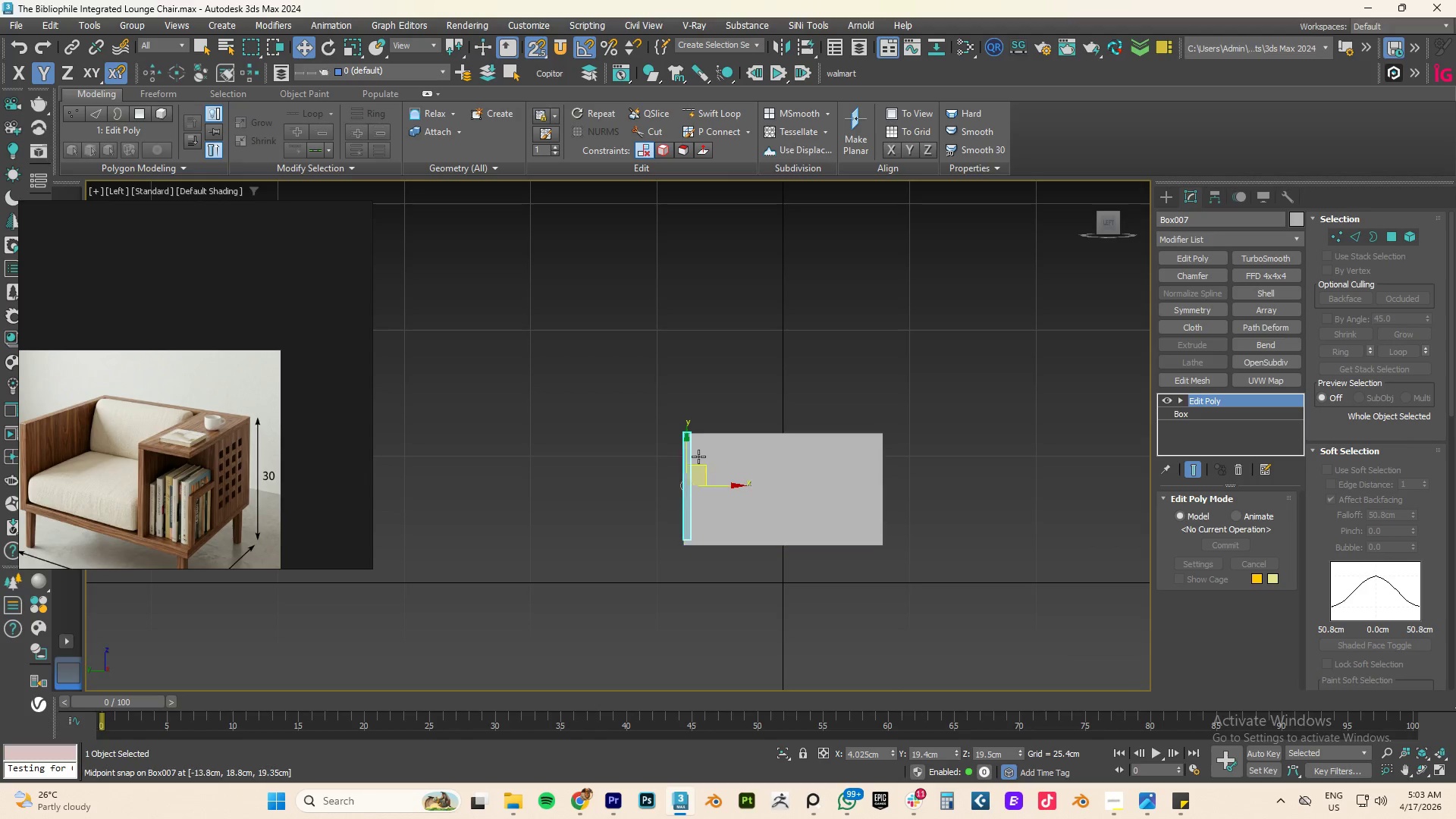 
key(F4)
 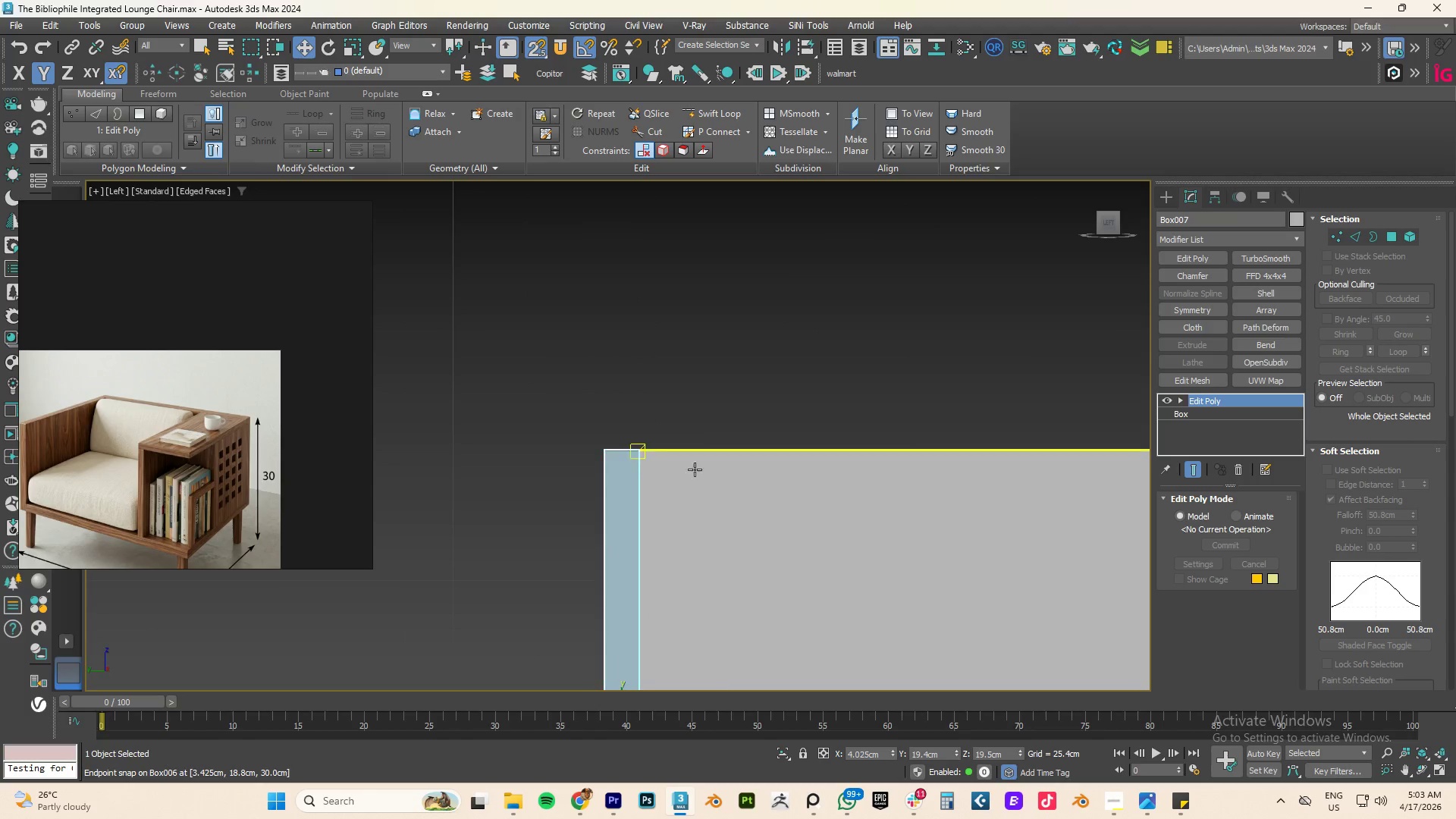 
scroll: coordinate [701, 429], scroll_direction: up, amount: 5.0
 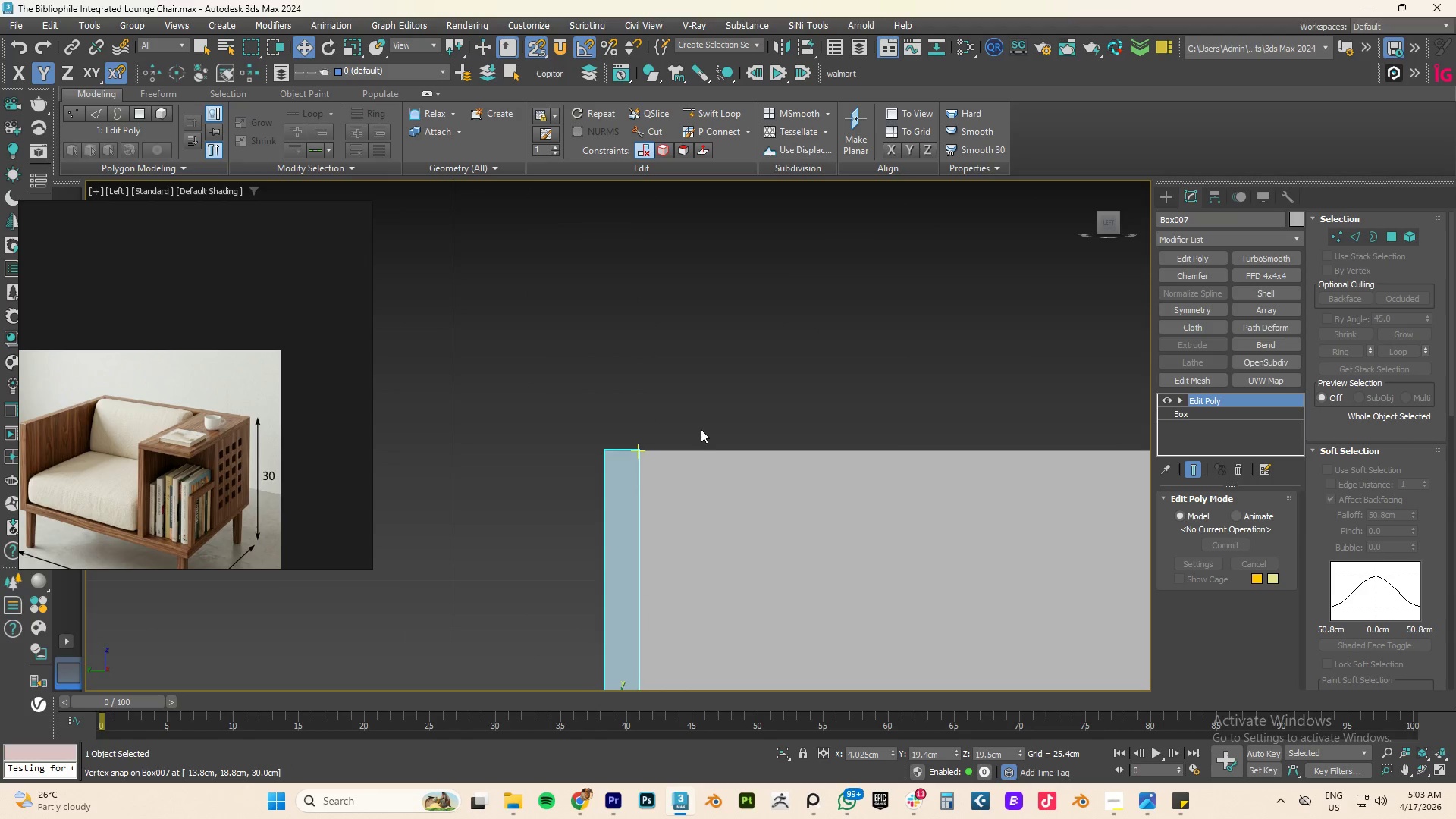 
hold_key(key=AltLeft, duration=2.77)
 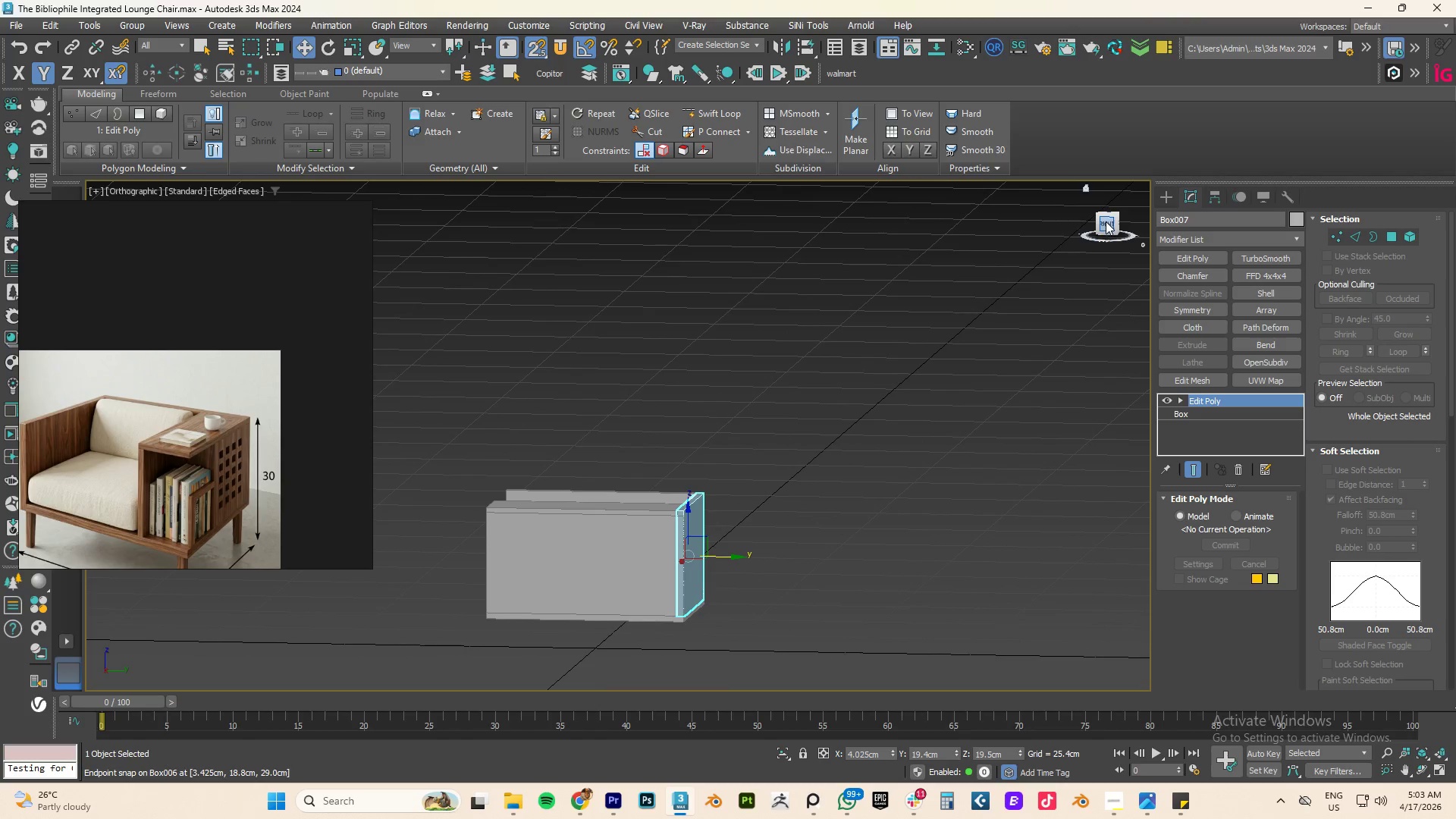 
scroll: coordinate [705, 513], scroll_direction: down, amount: 5.0
 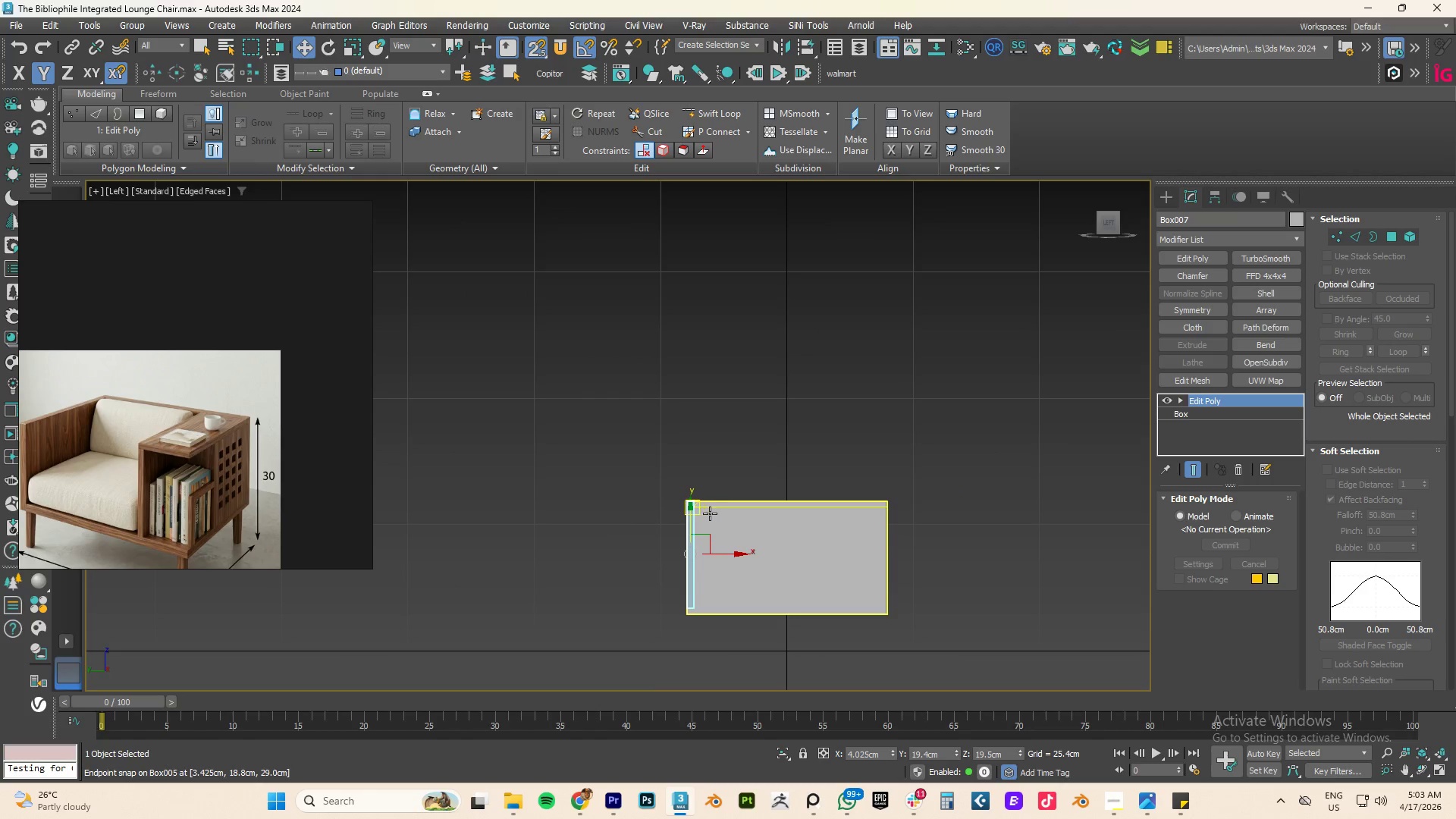 
left_click([1106, 223])
 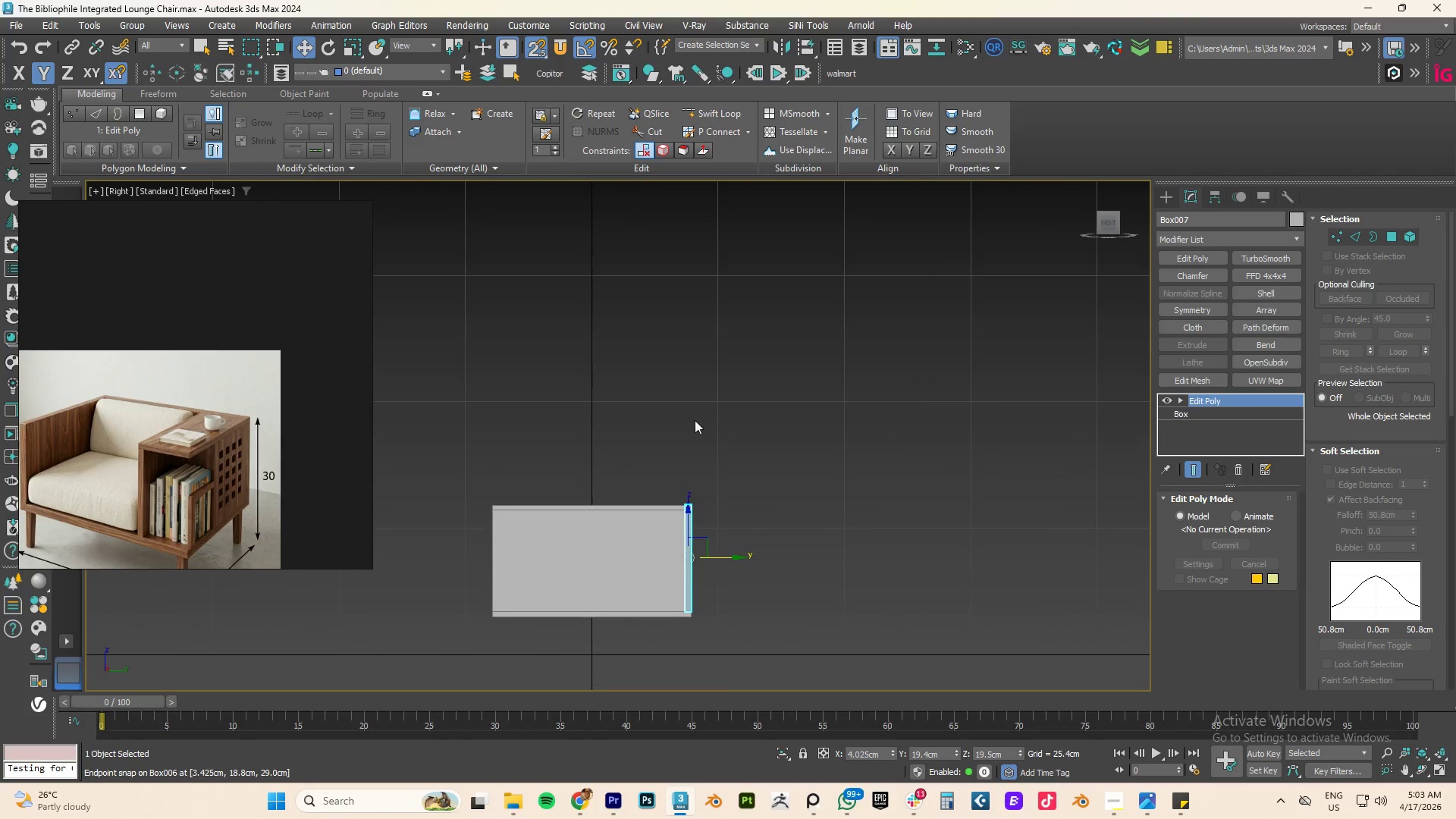 
scroll: coordinate [730, 520], scroll_direction: up, amount: 7.0
 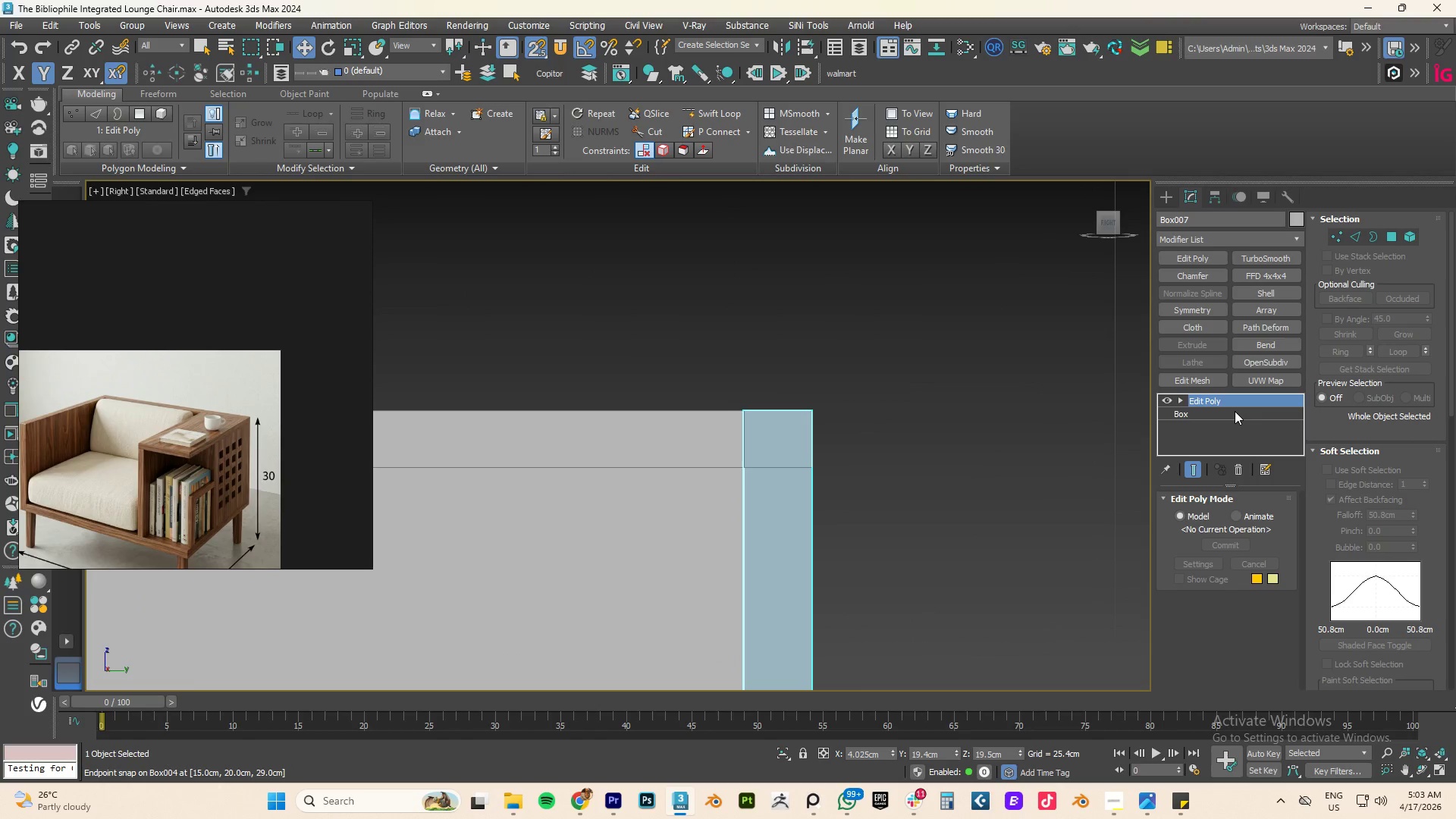 
key(1)
 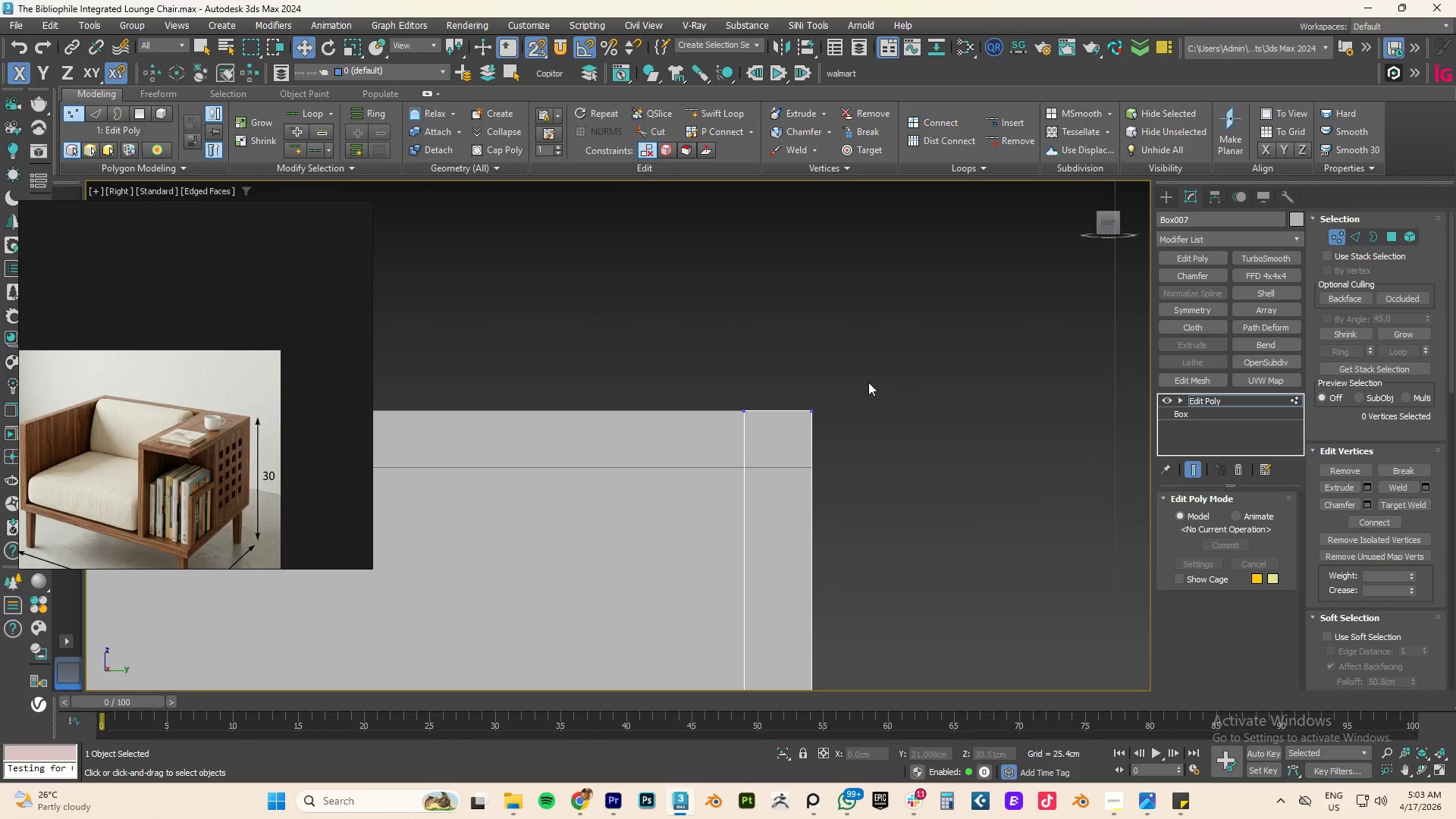 
key(Alt+1)
 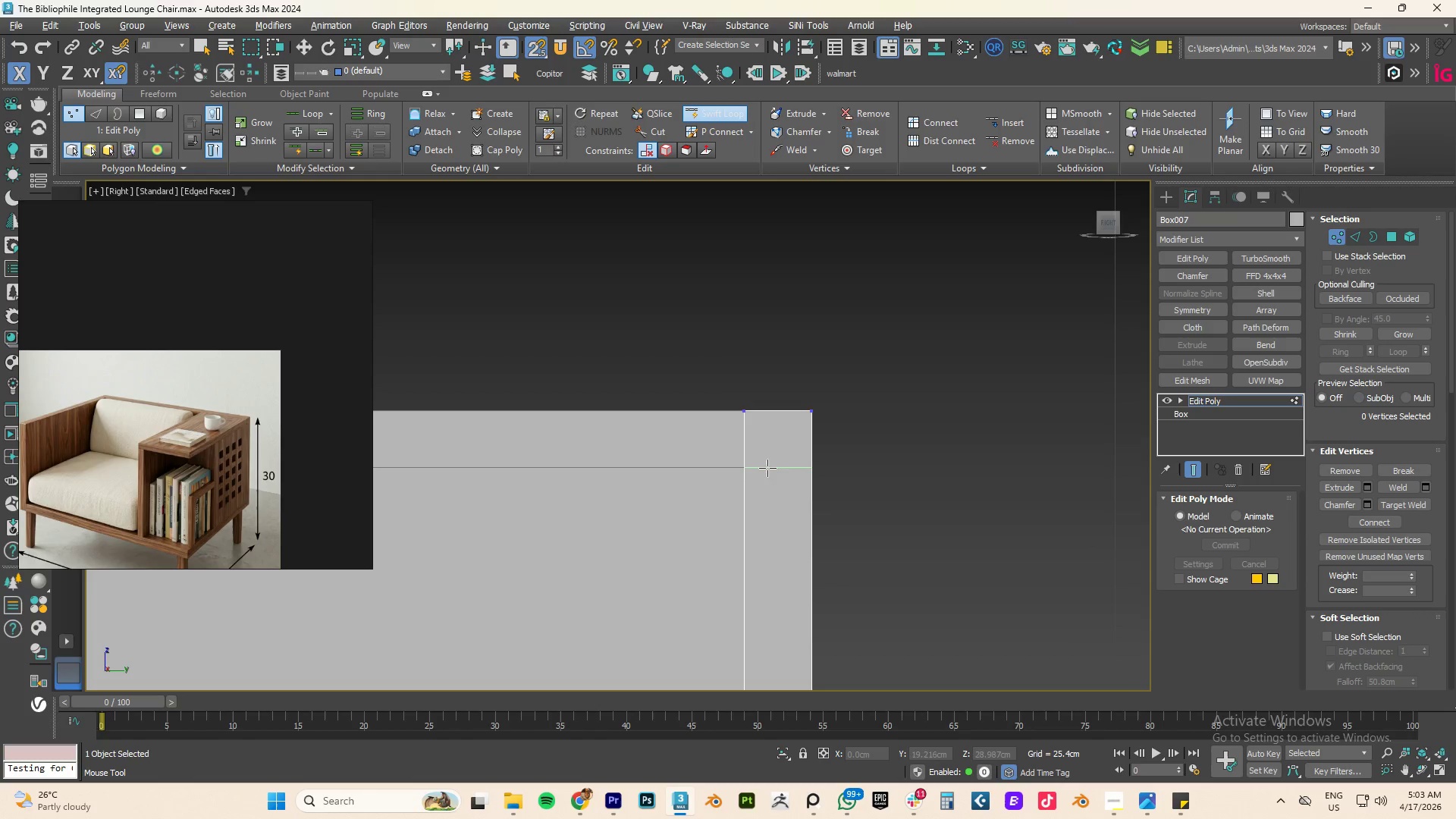 
left_click([766, 468])
 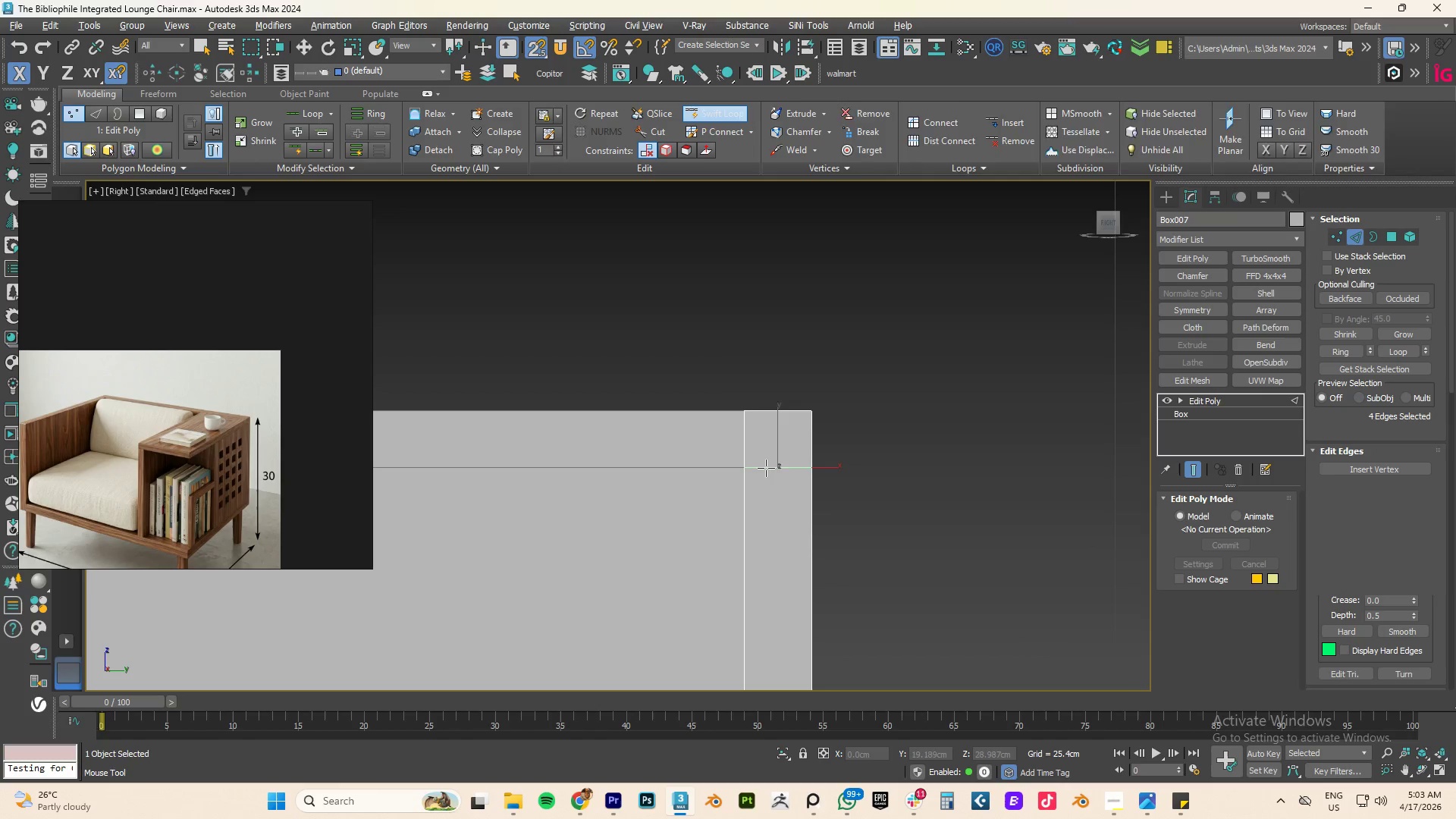 
right_click([766, 468])
 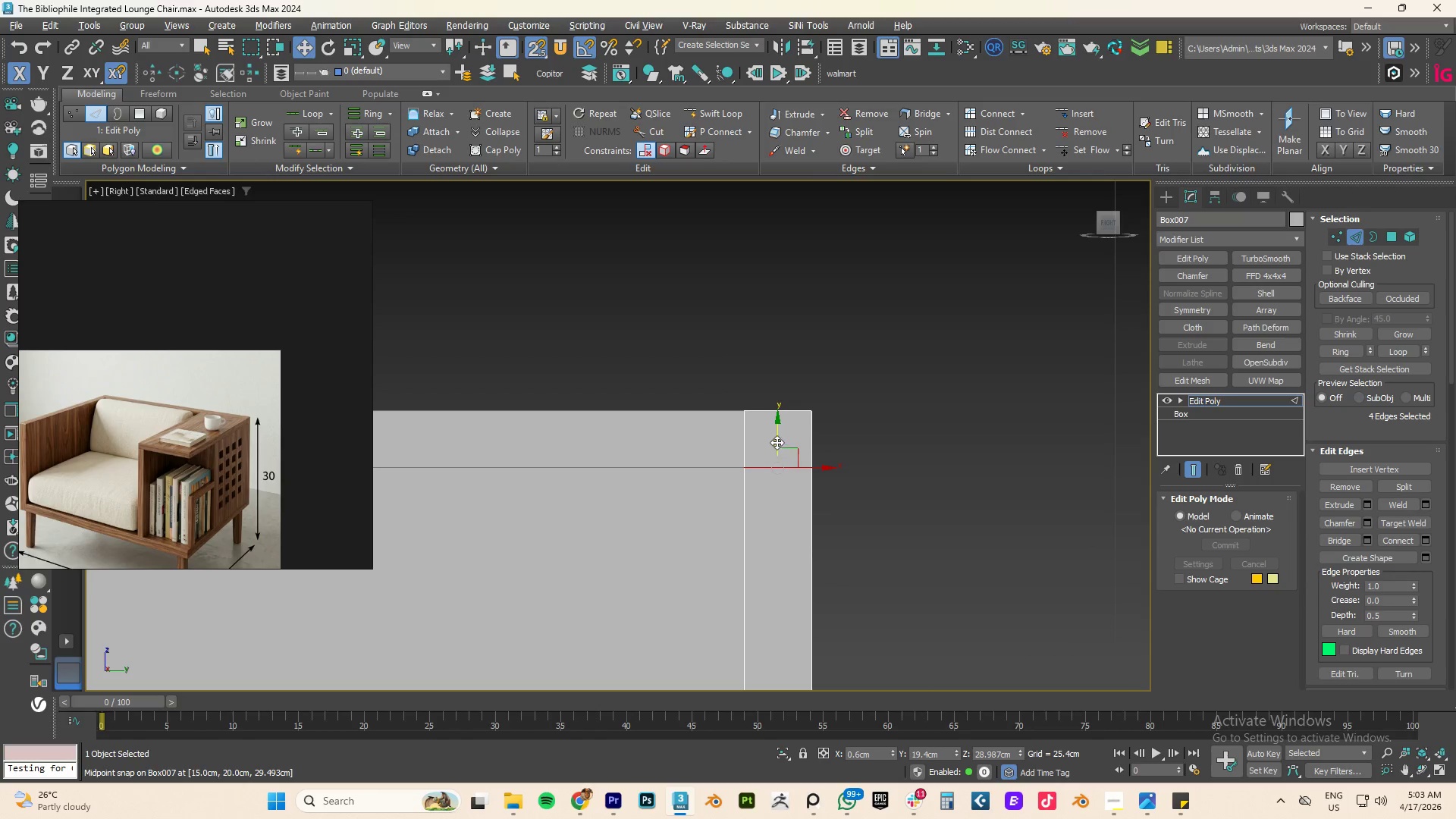 
left_click_drag(start_coordinate=[774, 435], to_coordinate=[806, 463])
 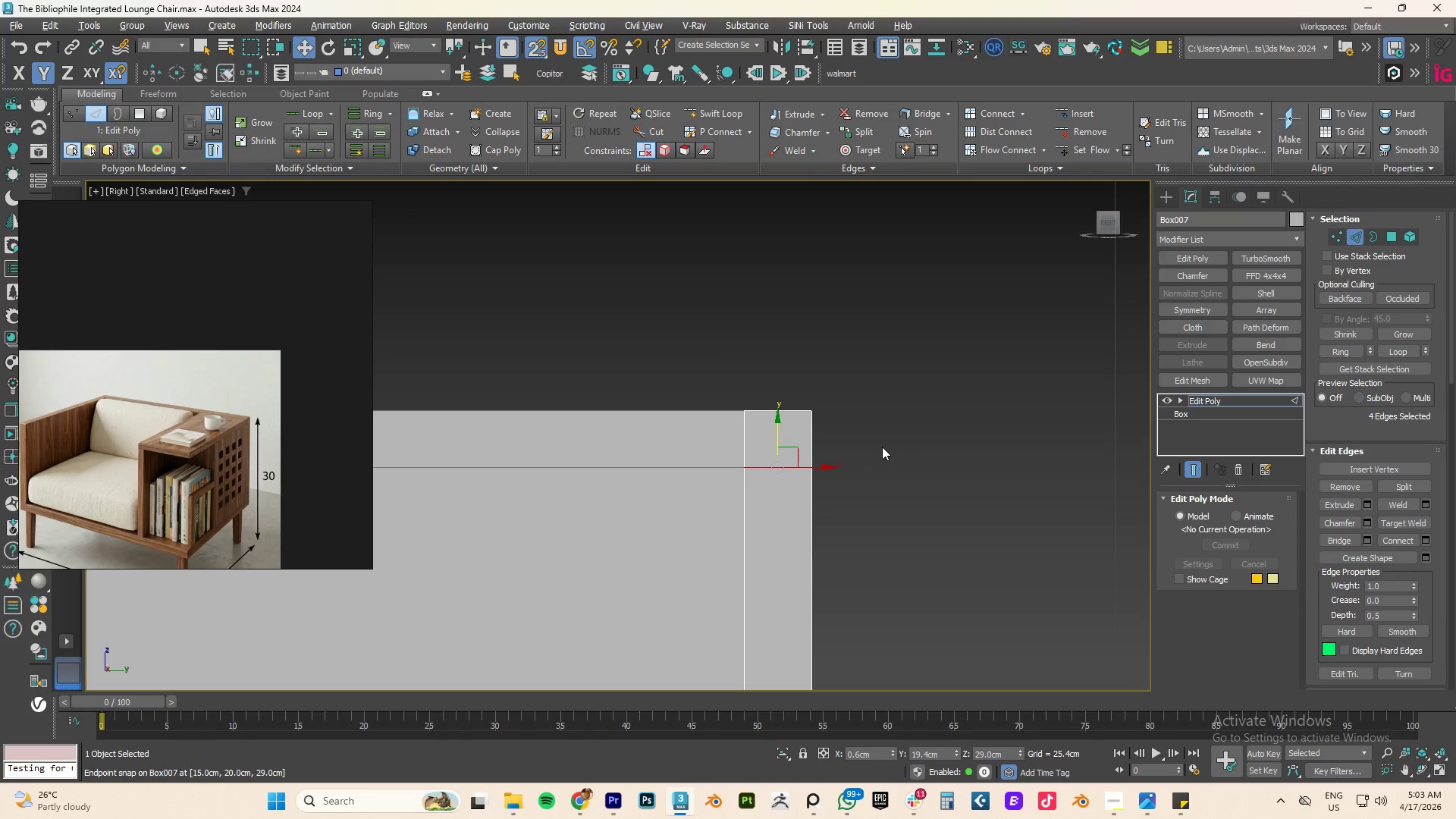 
key(4)
 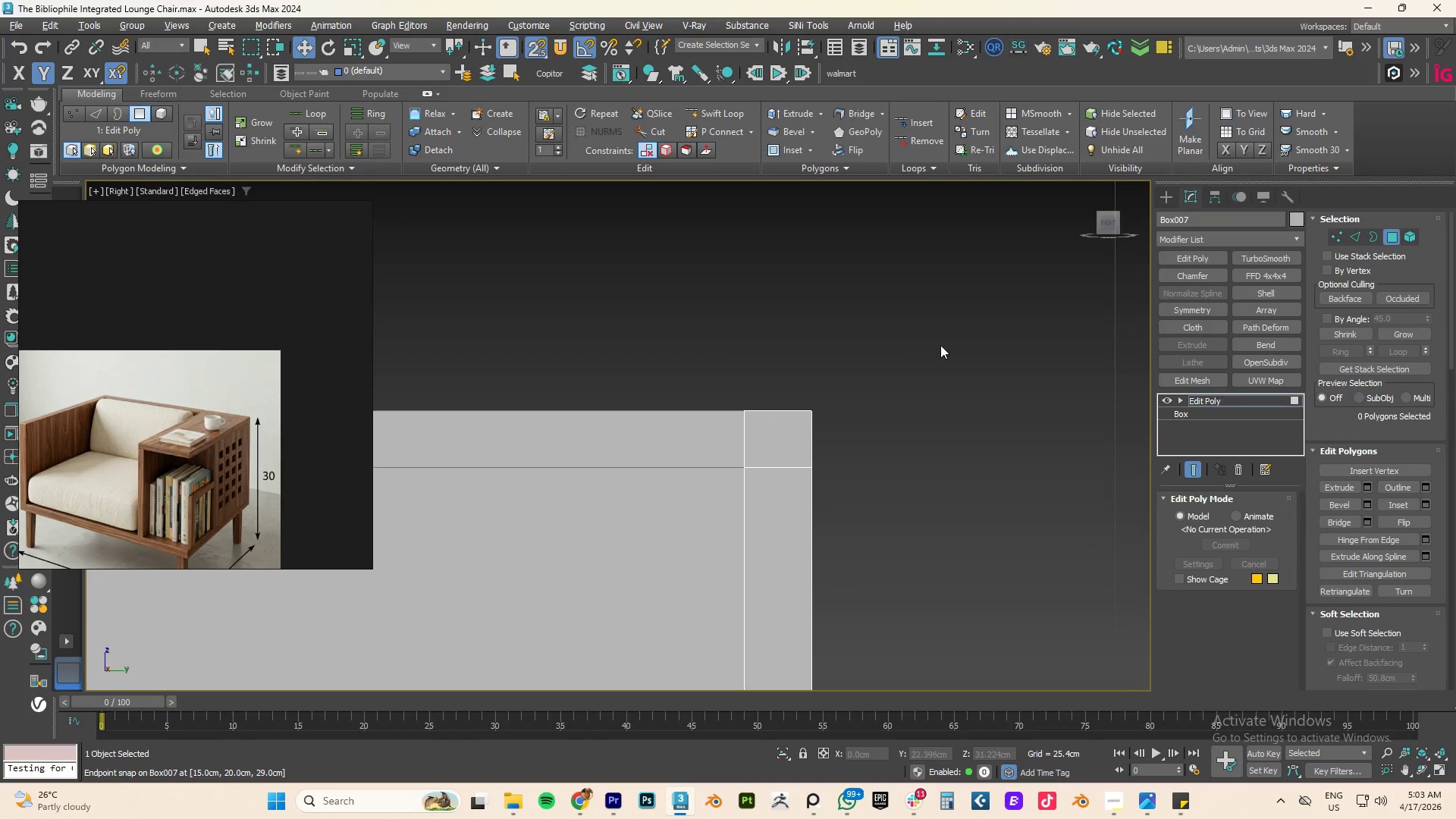 
left_click_drag(start_coordinate=[937, 347], to_coordinate=[686, 448])
 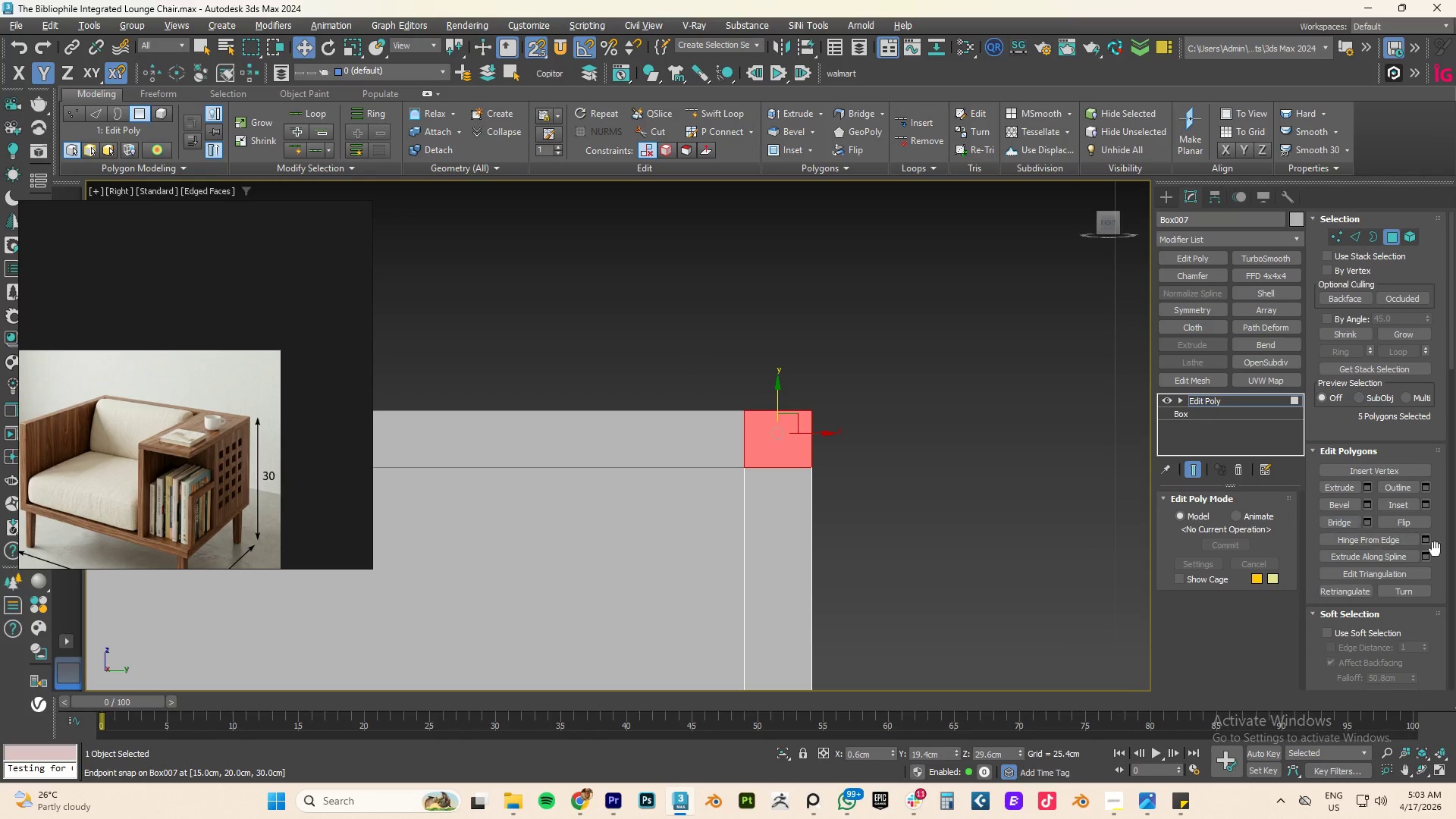 
scroll: coordinate [1398, 573], scroll_direction: down, amount: 22.0
 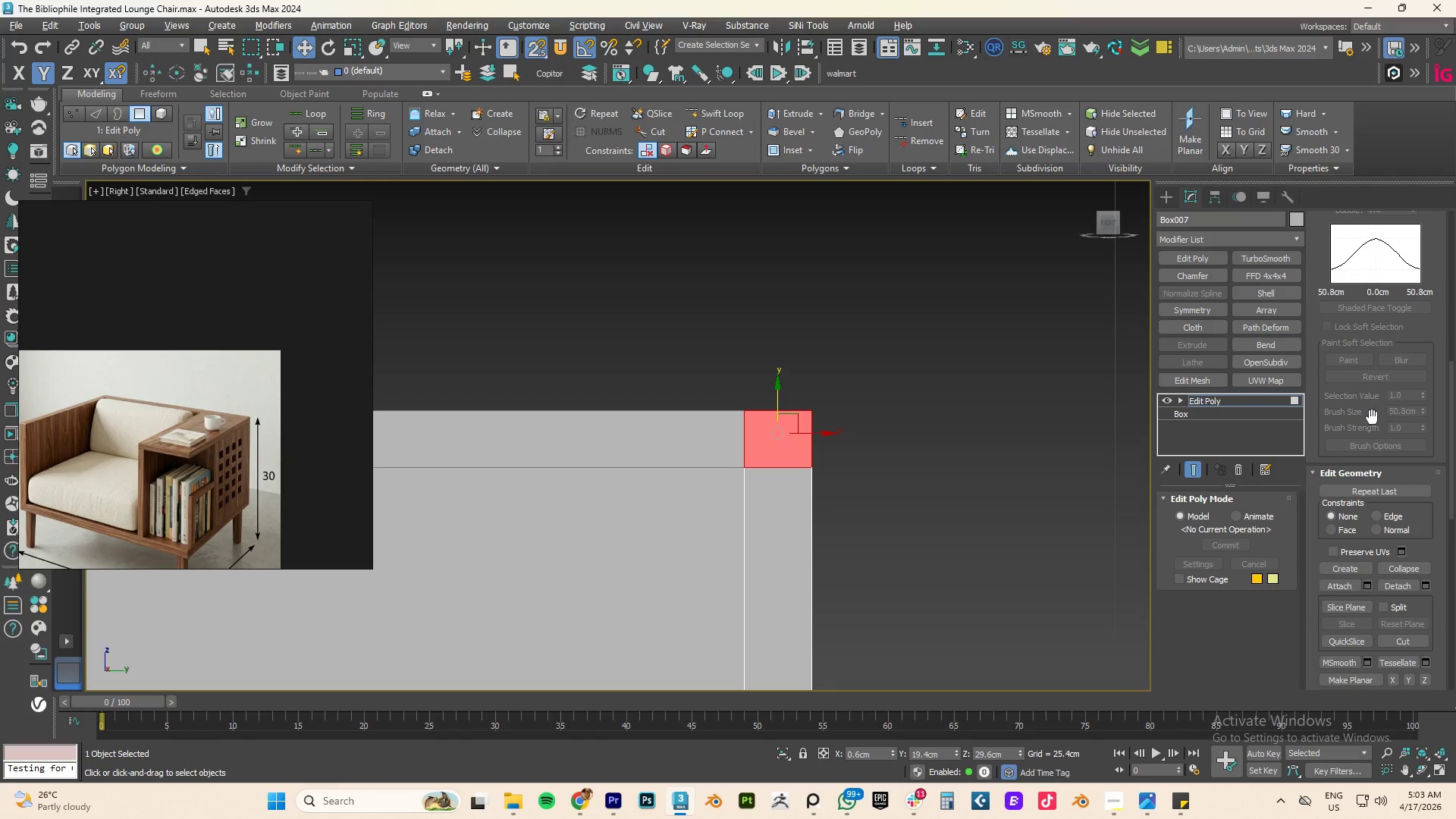 
scroll: coordinate [1401, 404], scroll_direction: up, amount: 3.0
 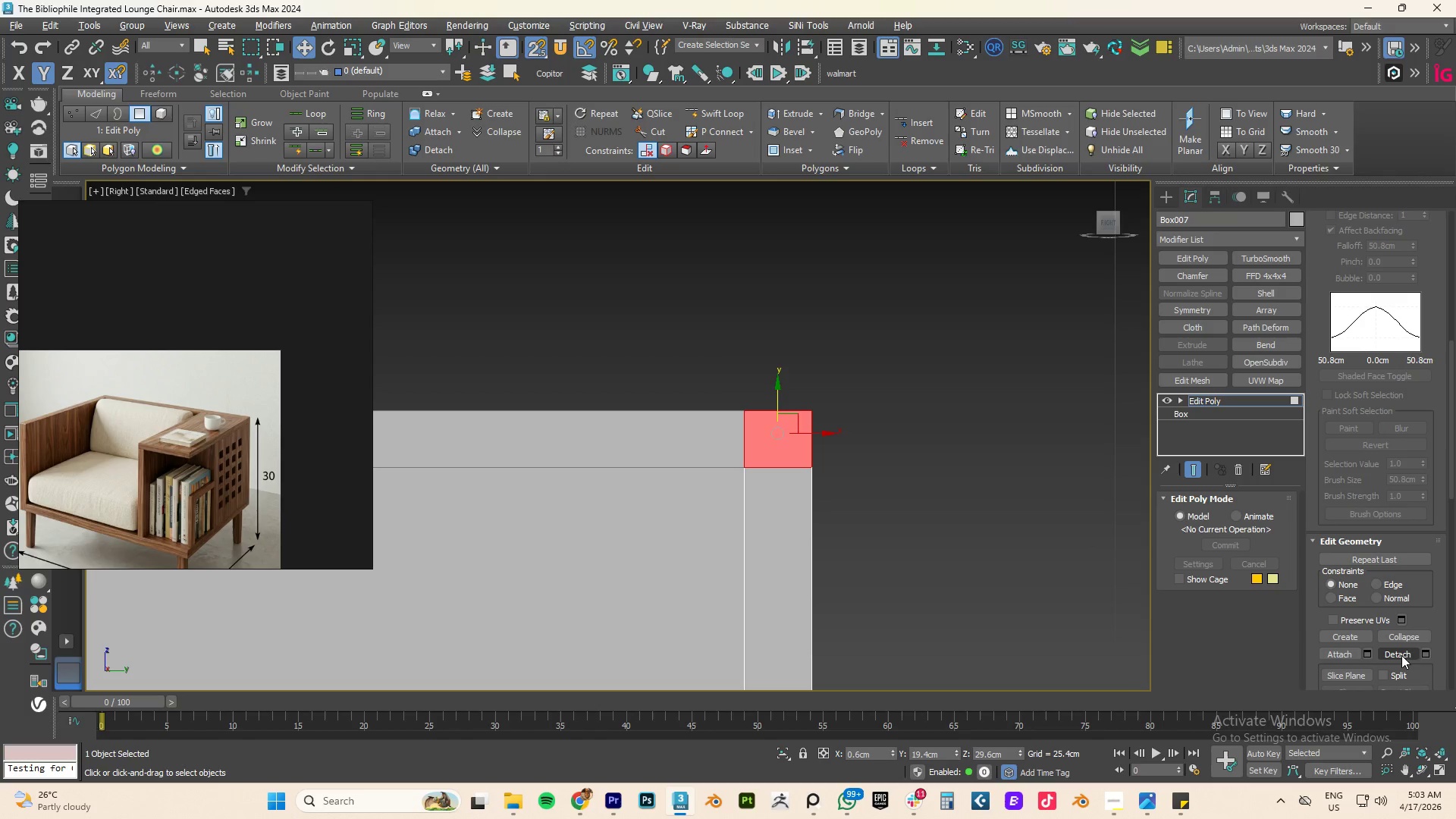 
left_click([1401, 651])
 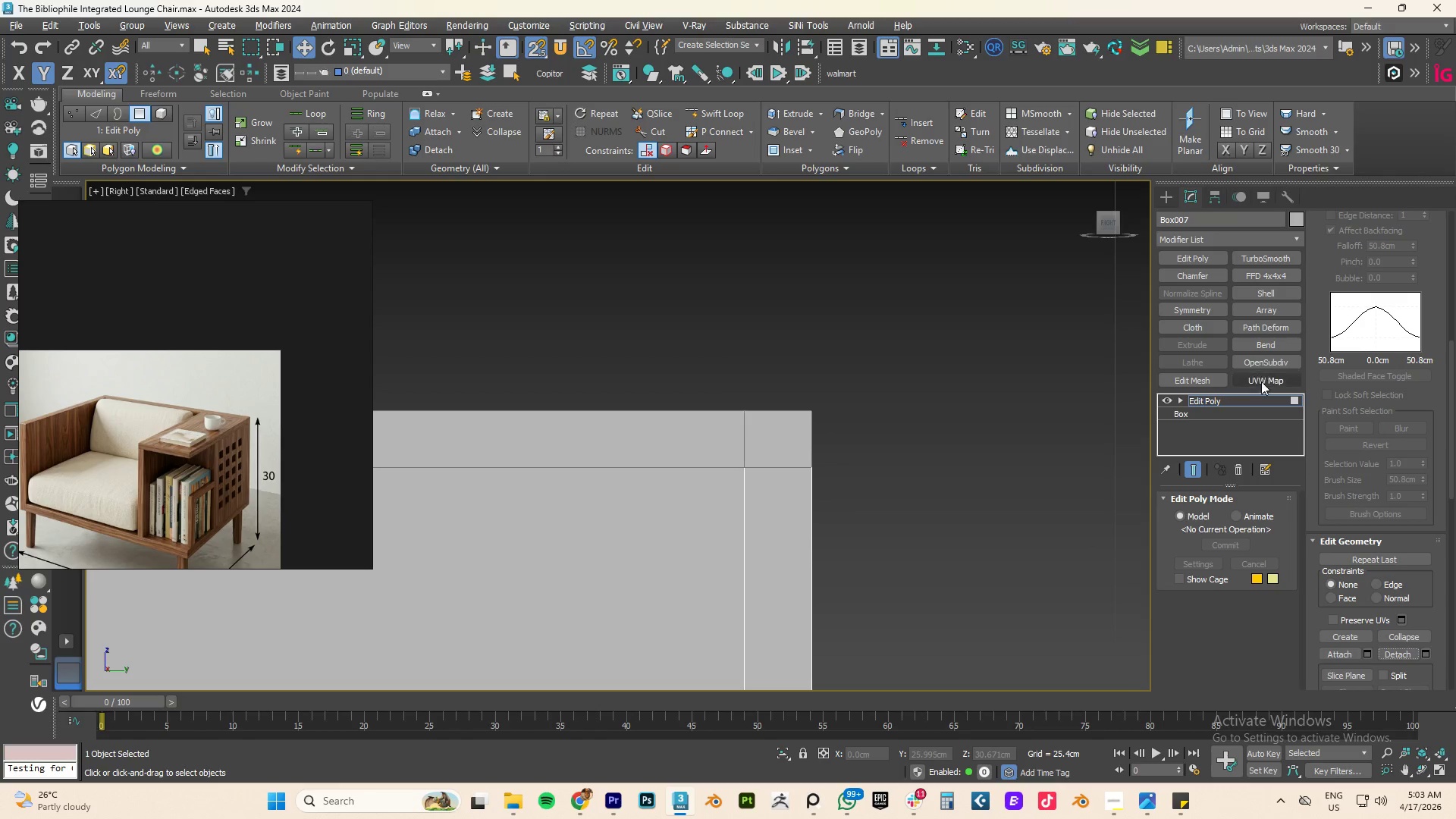 
left_click([1208, 398])
 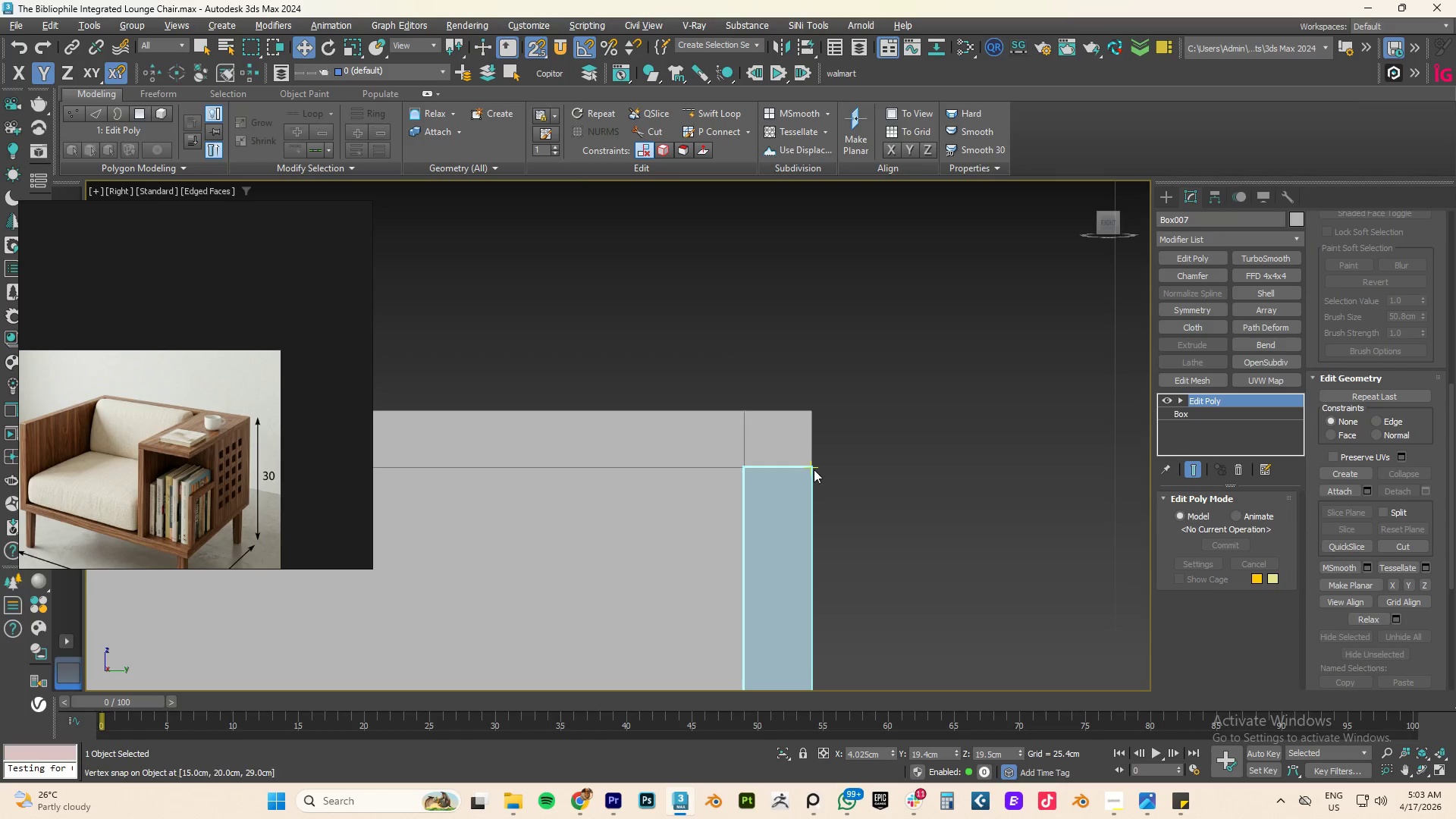 
hold_key(key=AltLeft, duration=5.75)
 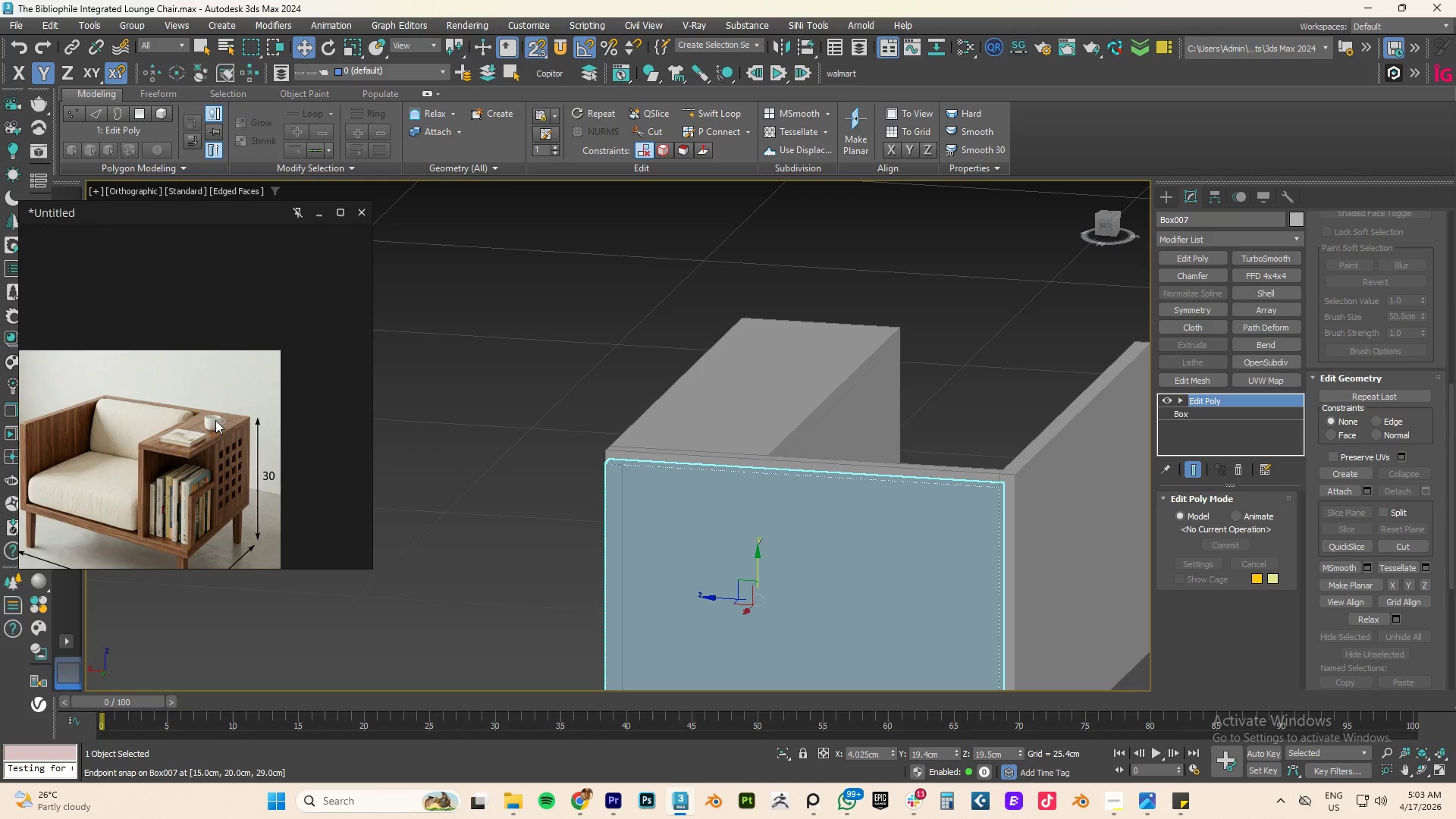 
scroll: coordinate [813, 470], scroll_direction: down, amount: 4.0
 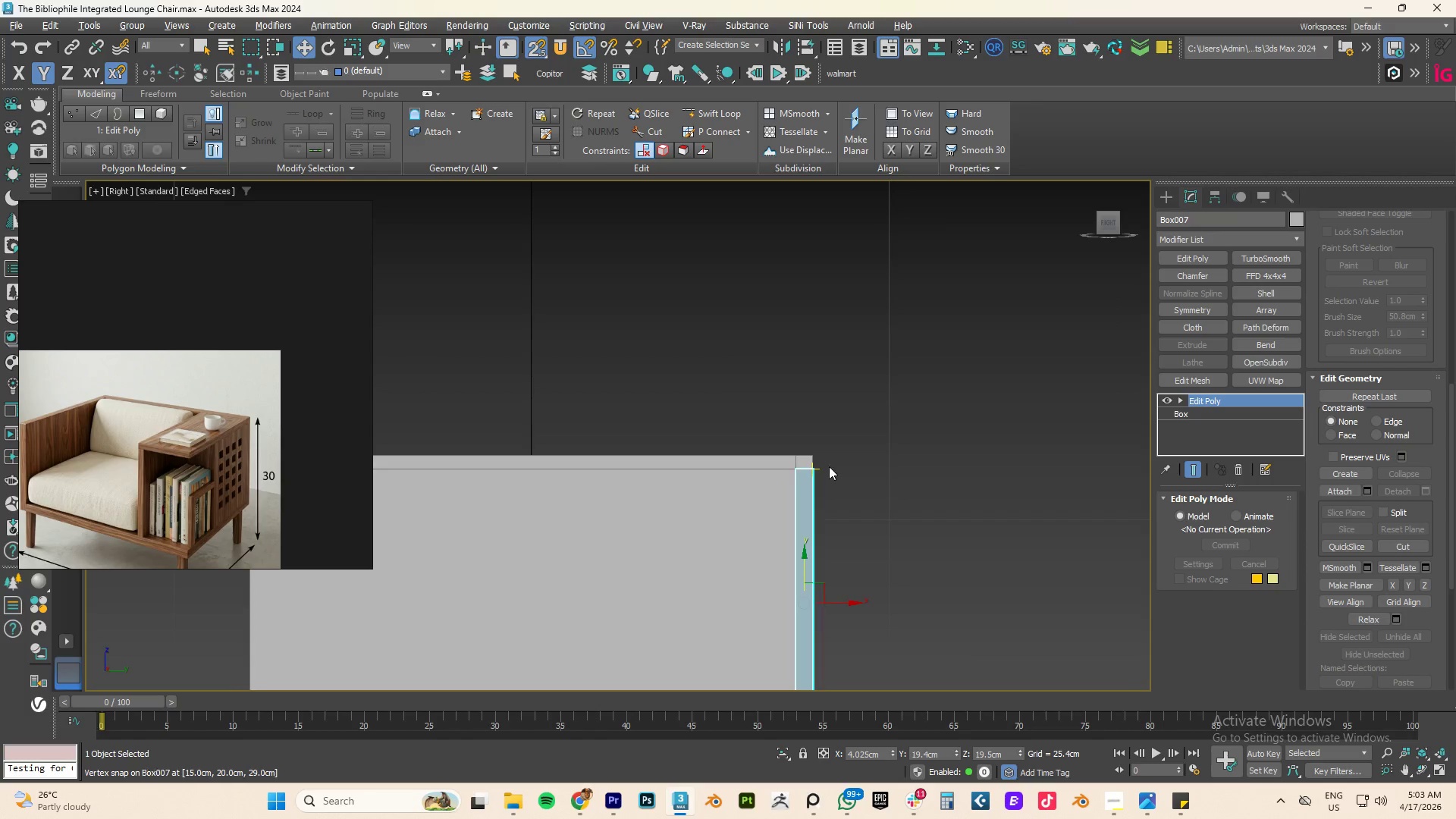 
scroll: coordinate [186, 416], scroll_direction: up, amount: 8.0
 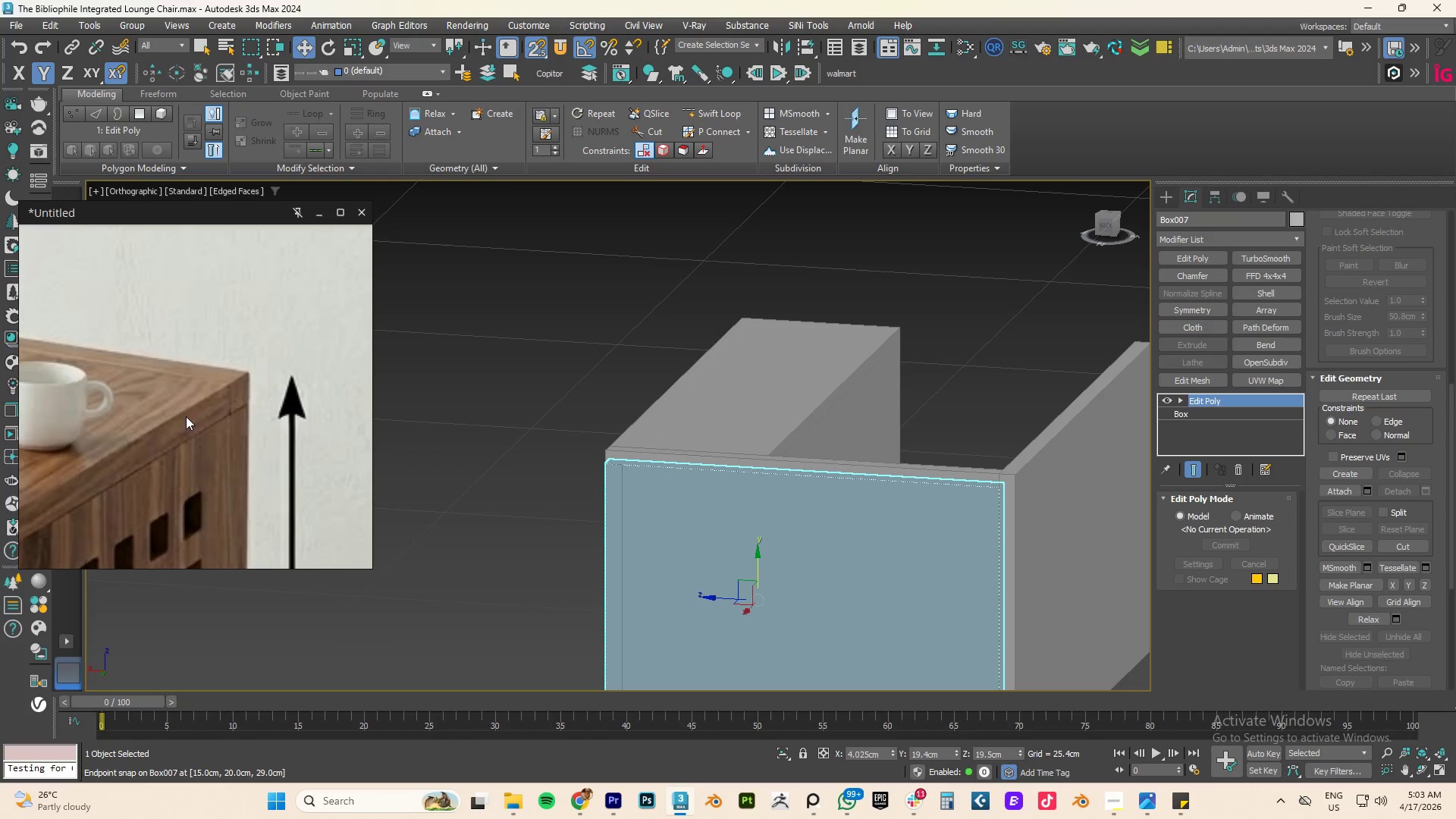 
scroll: coordinate [185, 416], scroll_direction: down, amount: 5.0
 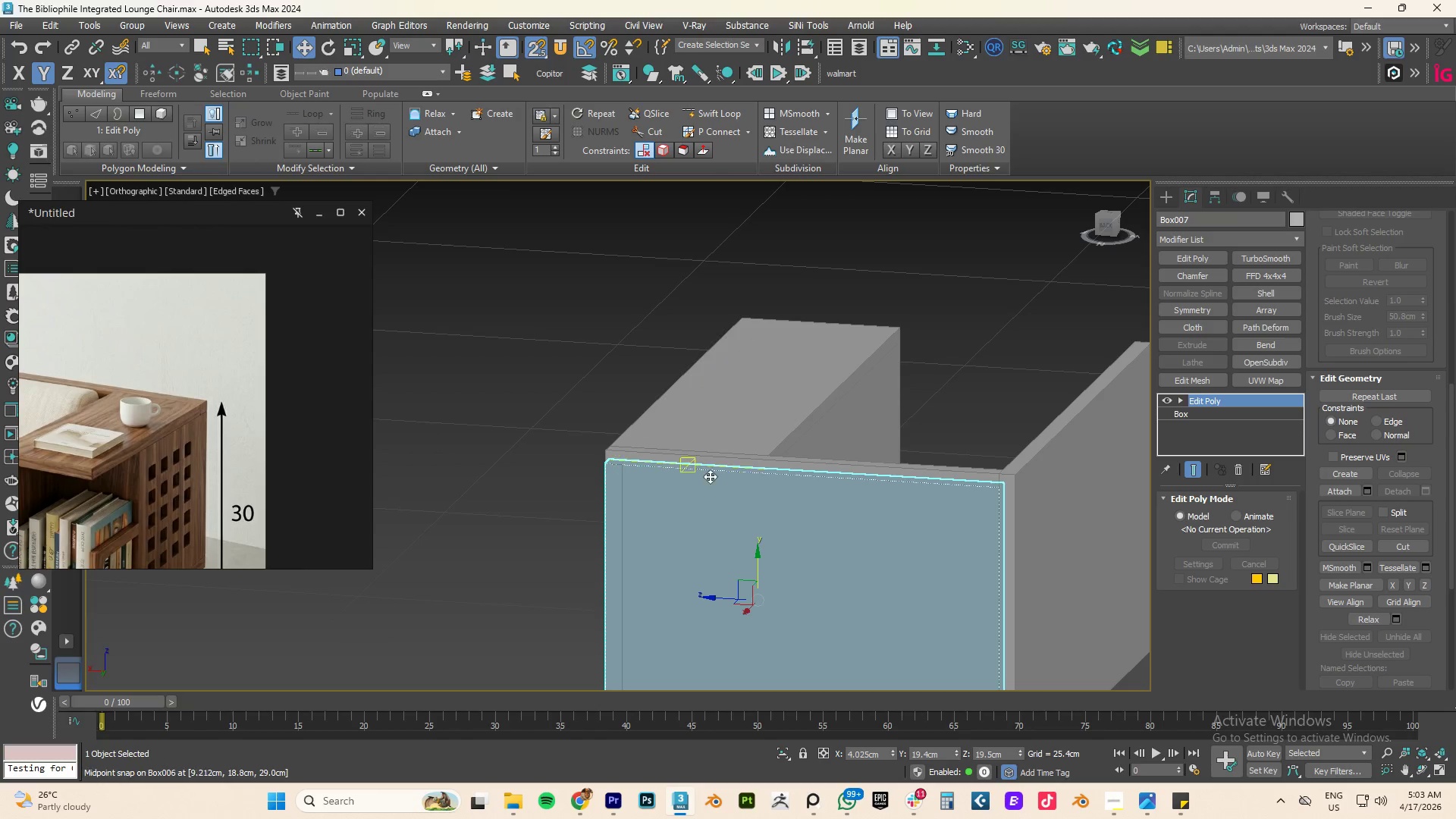 
hold_key(key=AltLeft, duration=1.19)
 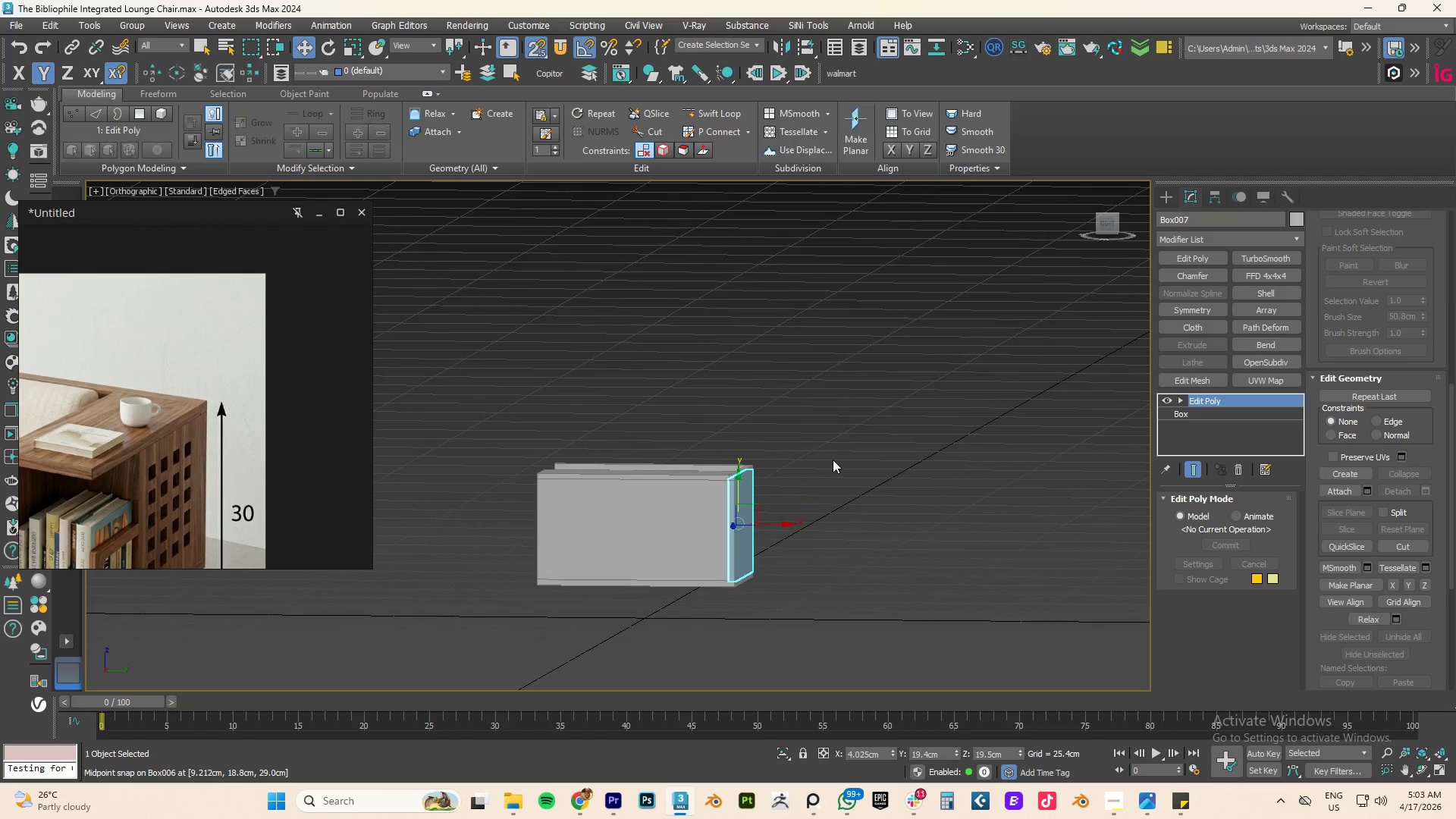 
scroll: coordinate [704, 479], scroll_direction: down, amount: 3.0
 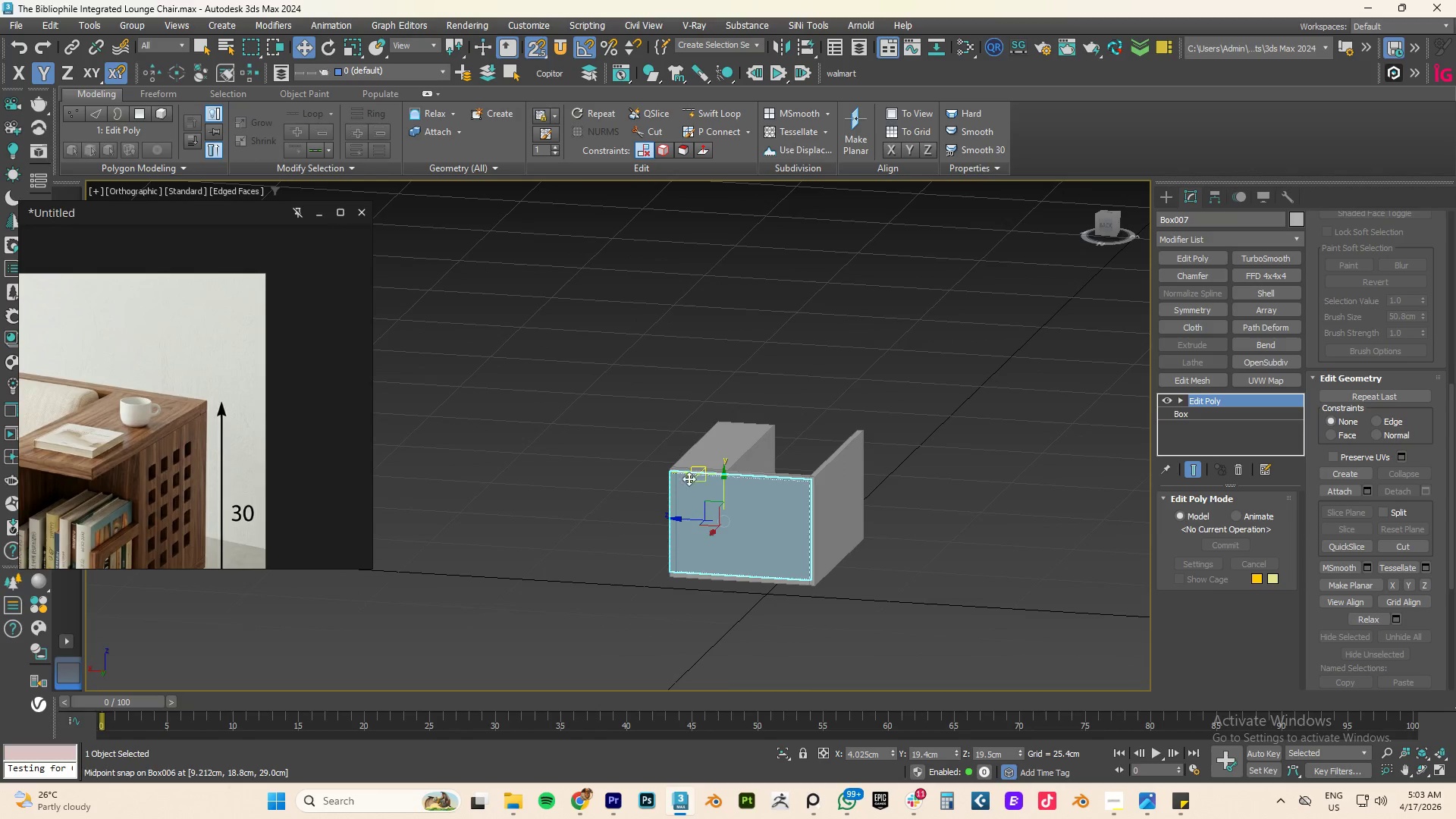 
left_click([833, 460])
 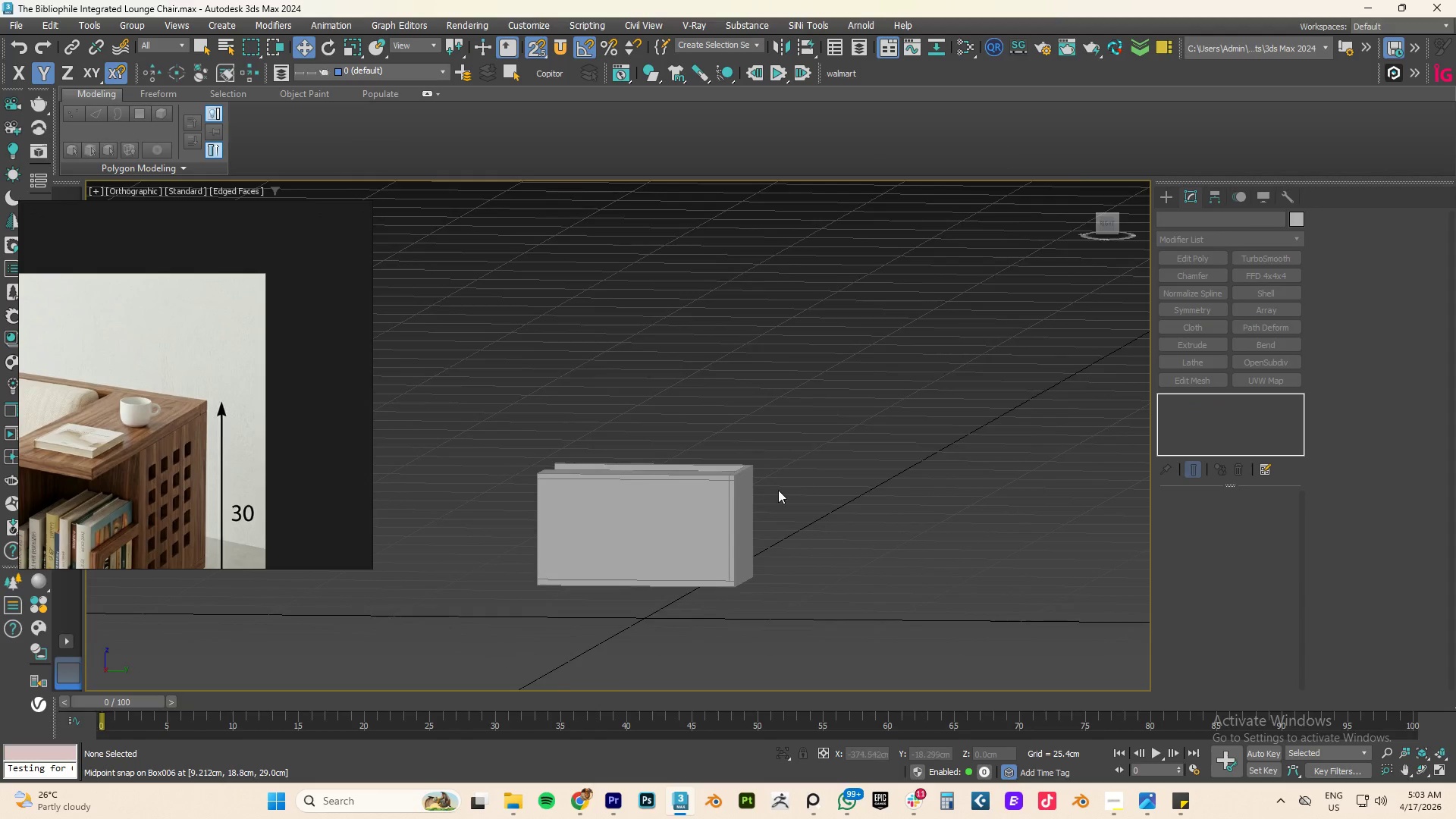 
scroll: coordinate [631, 489], scroll_direction: none, amount: 0.0
 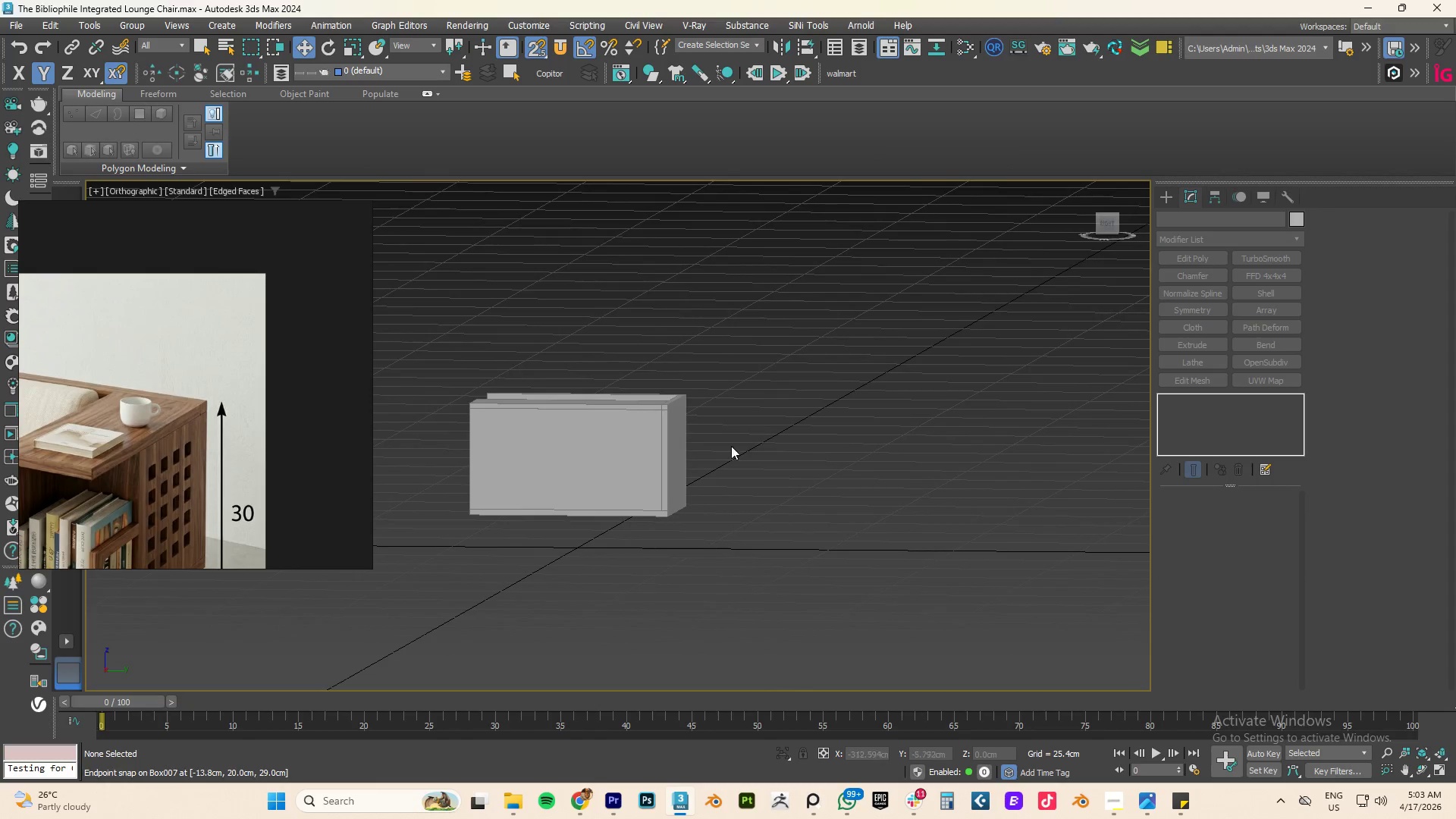 
scroll: coordinate [671, 513], scroll_direction: up, amount: 5.0
 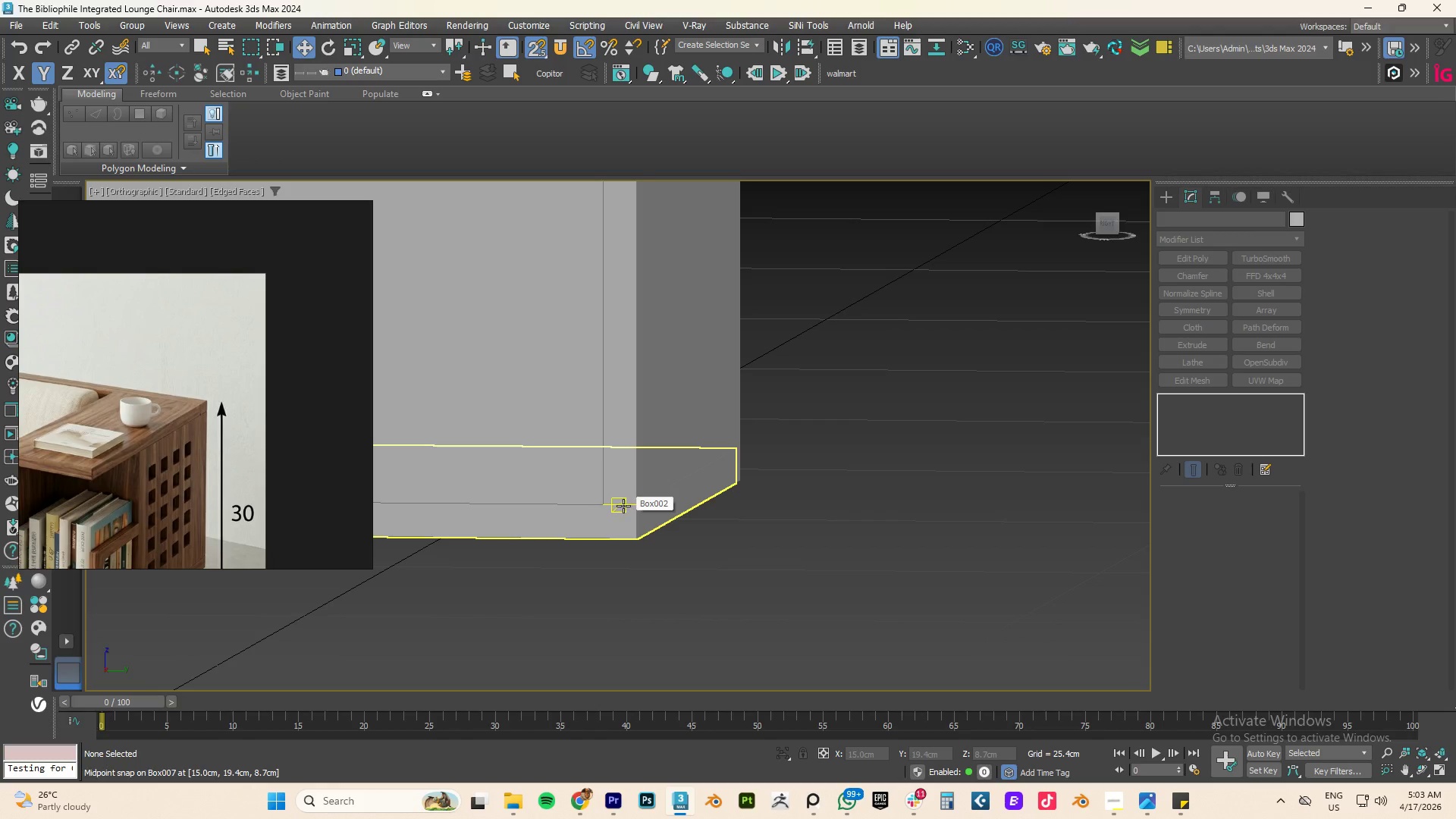 
scroll: coordinate [89, 413], scroll_direction: down, amount: 6.0
 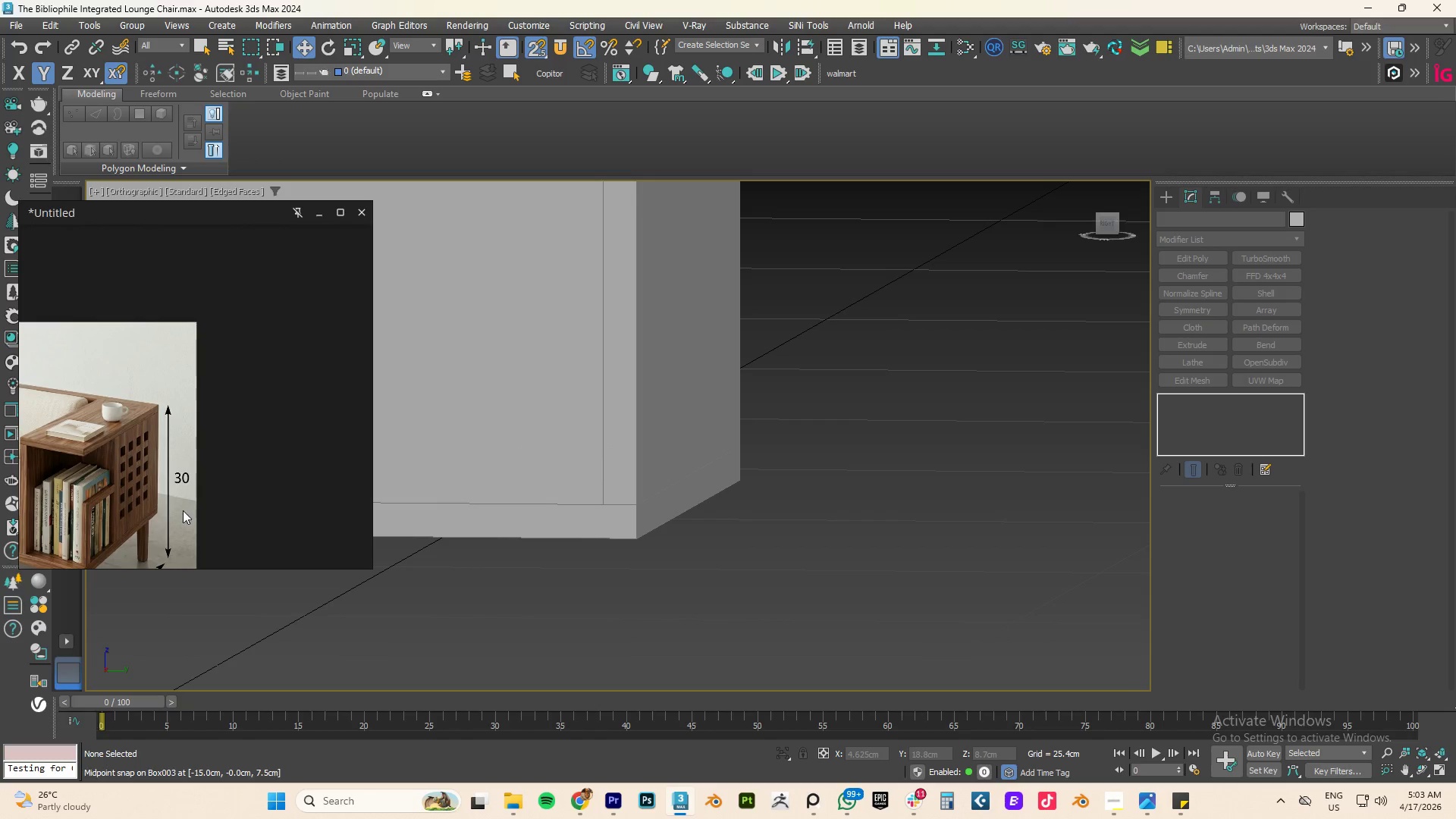 
scroll: coordinate [152, 516], scroll_direction: up, amount: 8.0
 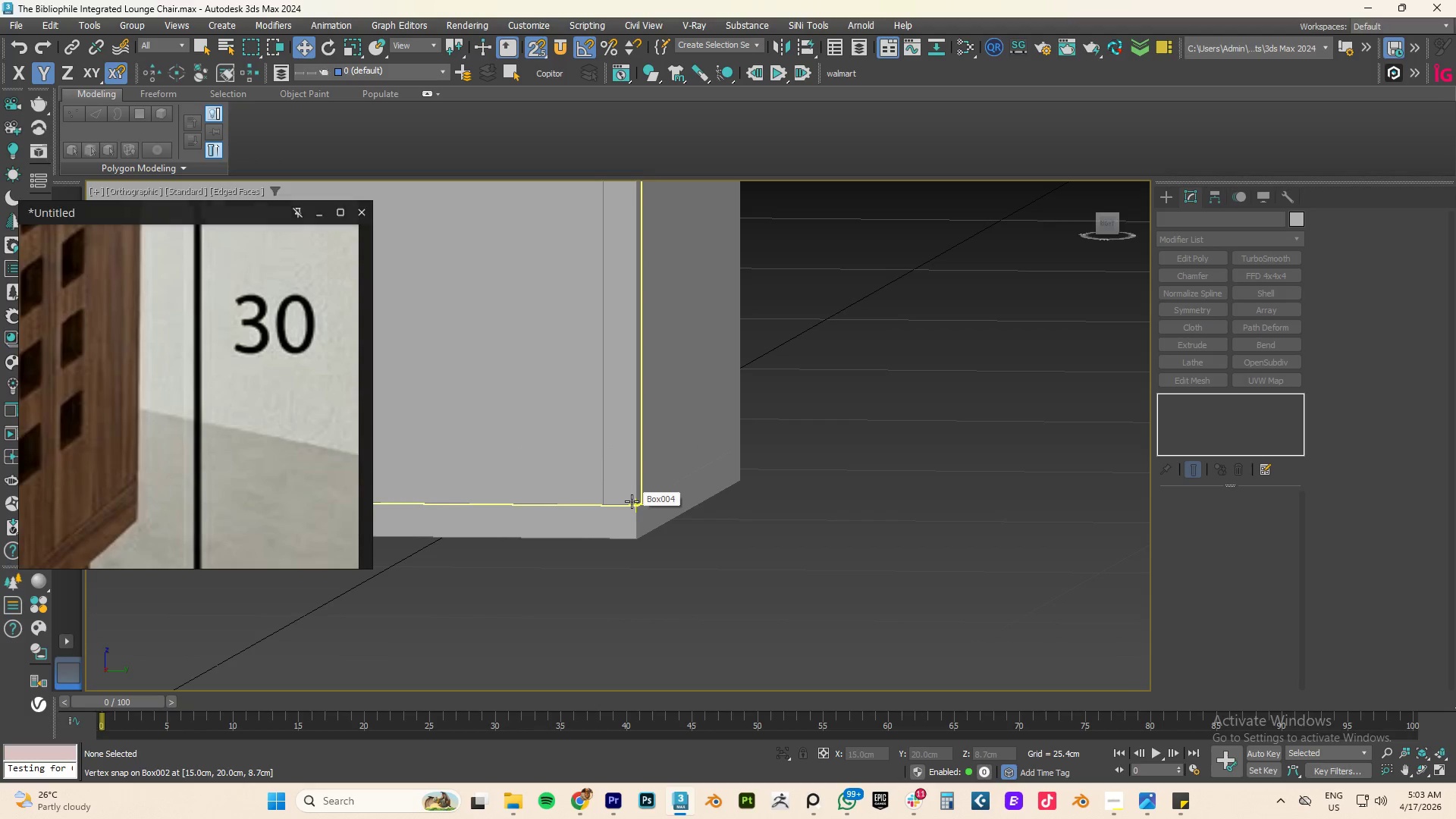 
scroll: coordinate [613, 483], scroll_direction: down, amount: 5.0
 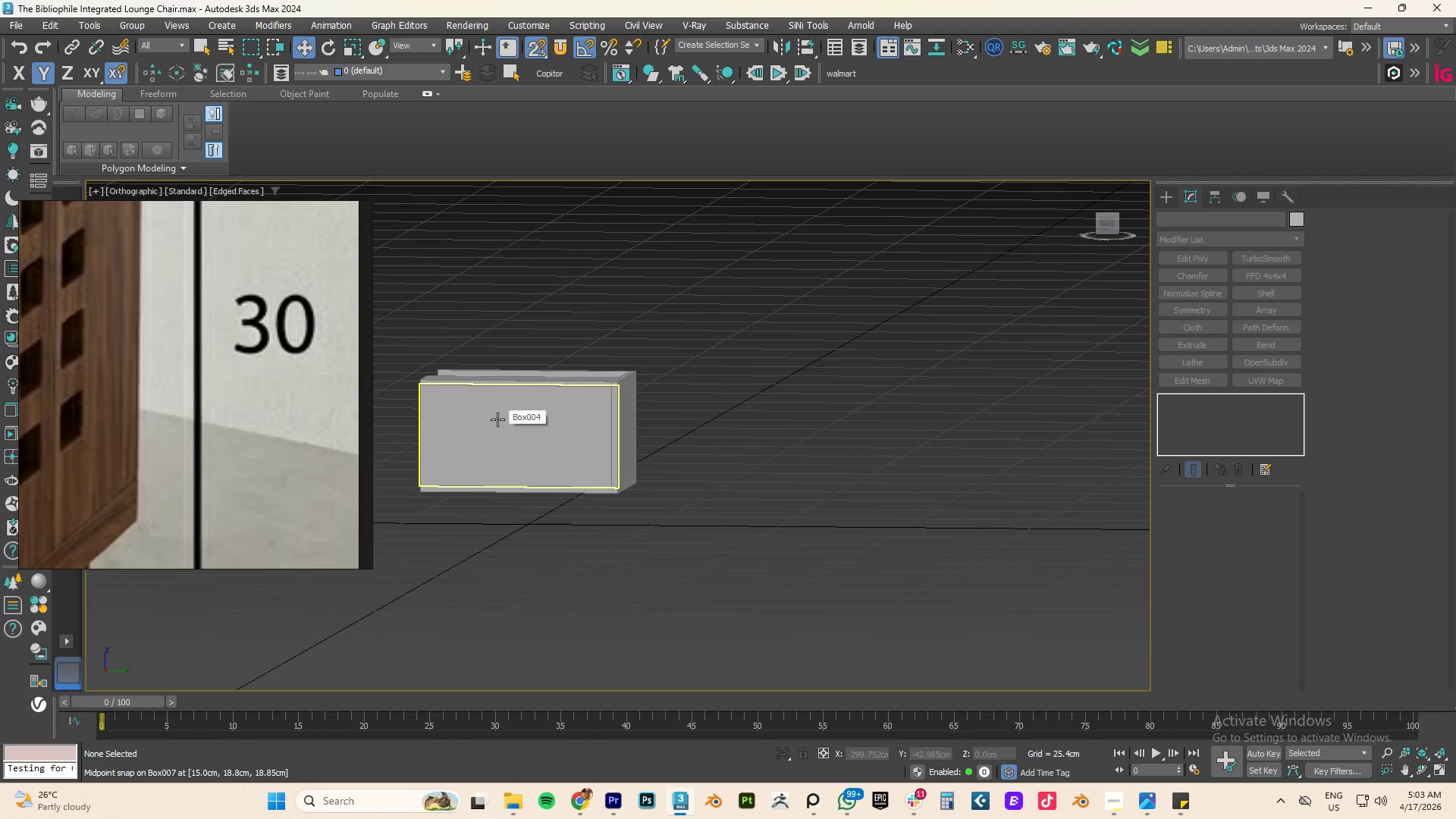 
hold_key(key=AltLeft, duration=0.69)
 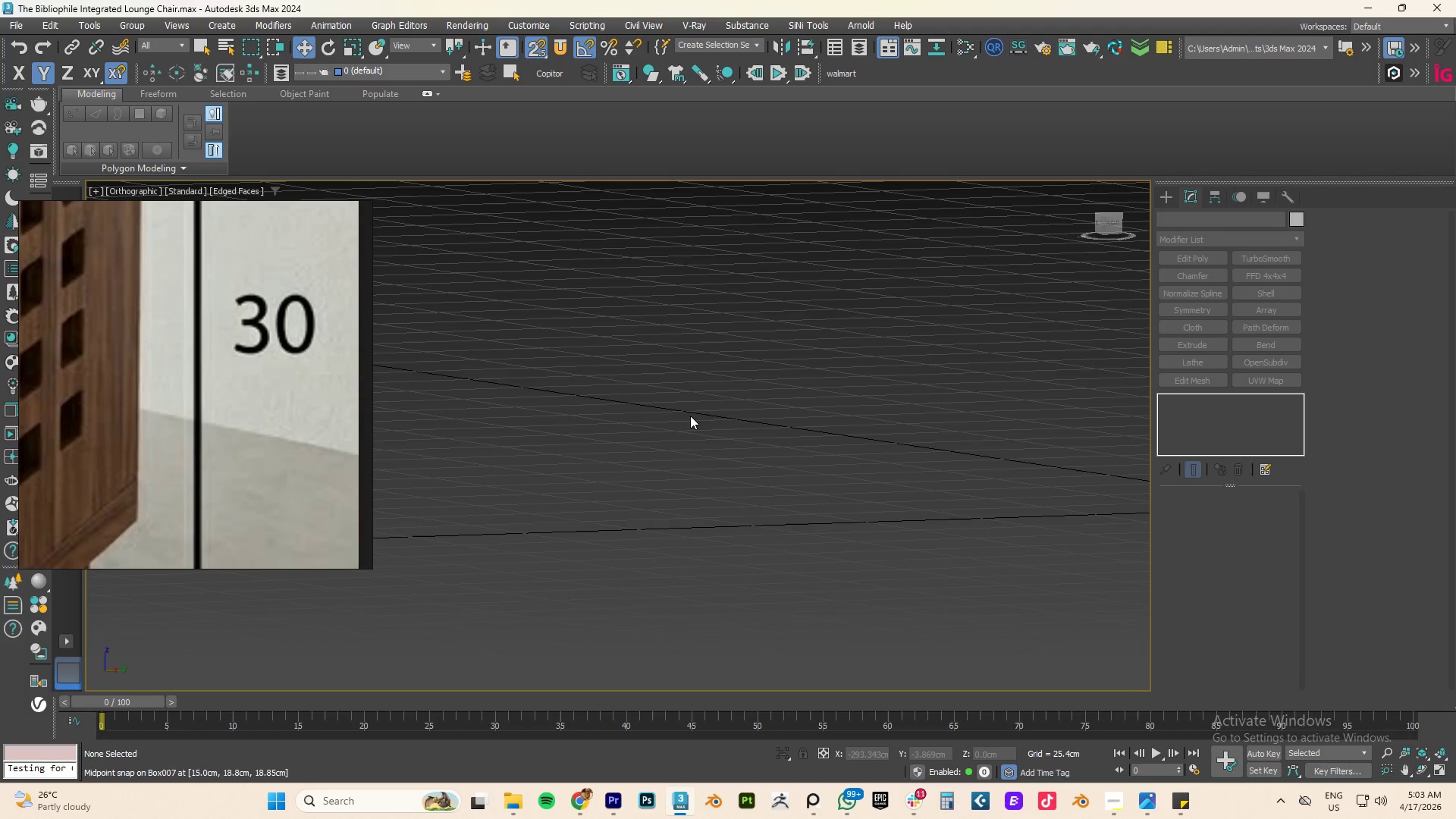 
type(fz)
 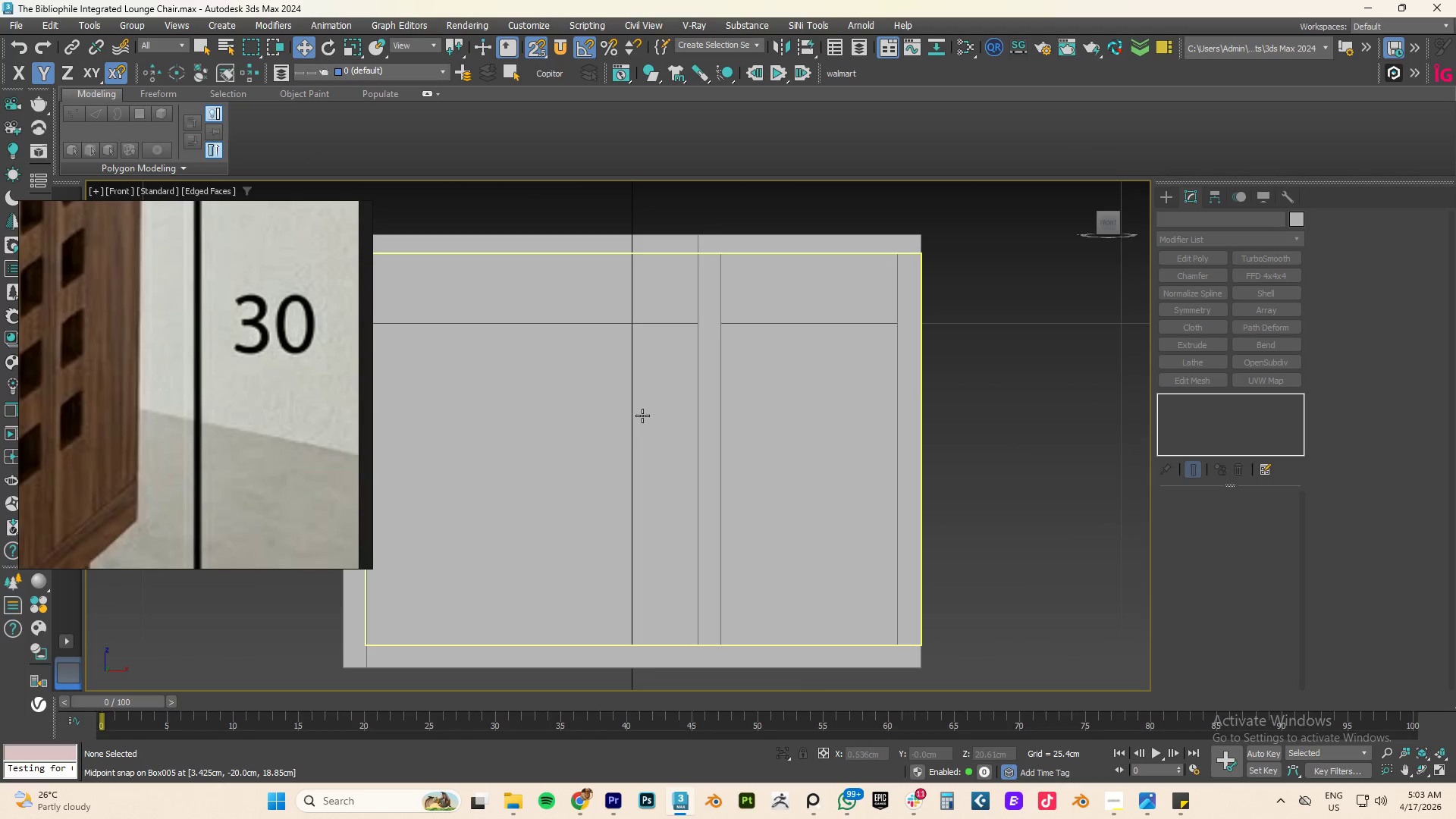 
key(Alt+AltLeft)
 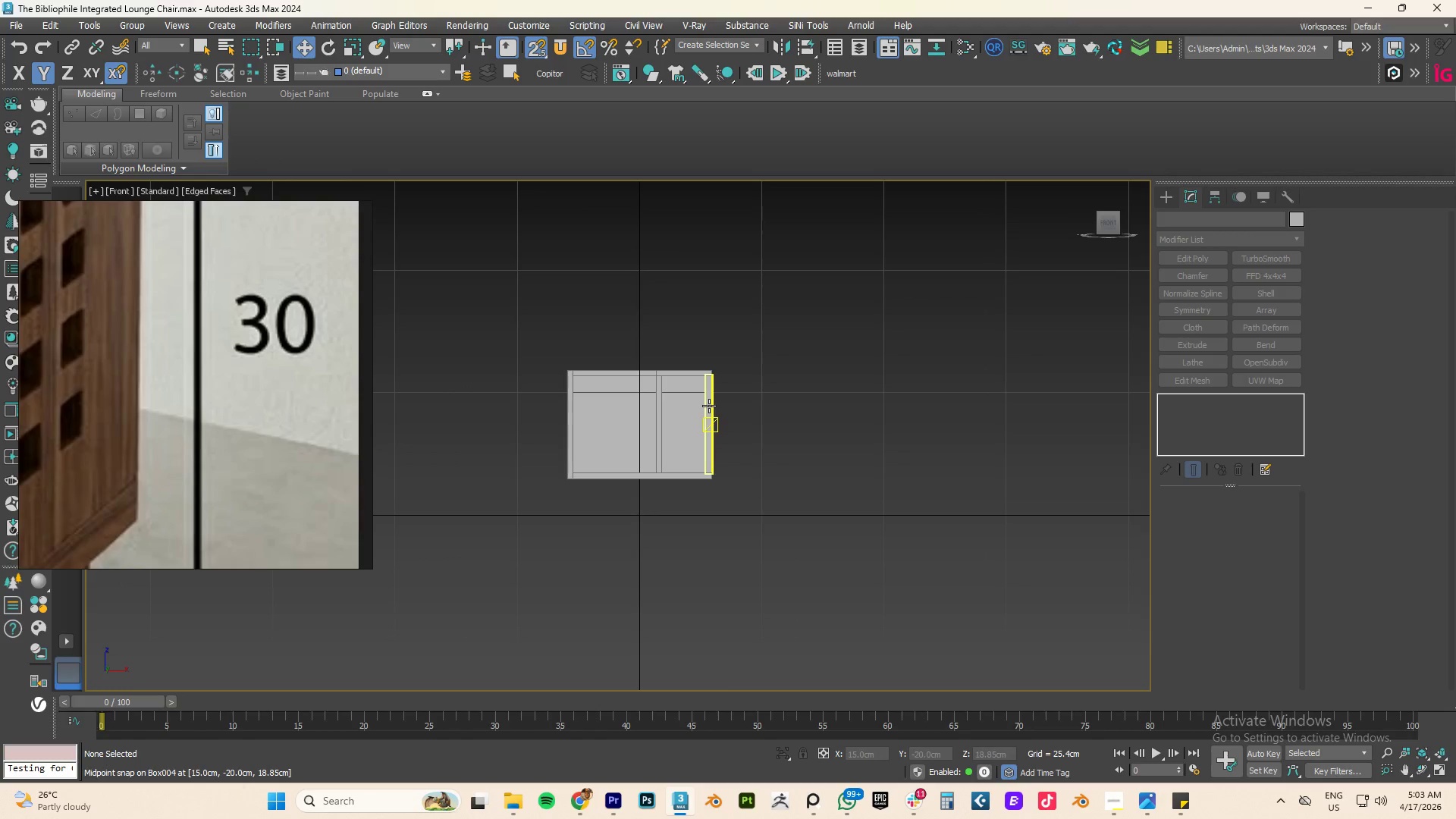 
scroll: coordinate [642, 416], scroll_direction: down, amount: 4.0
 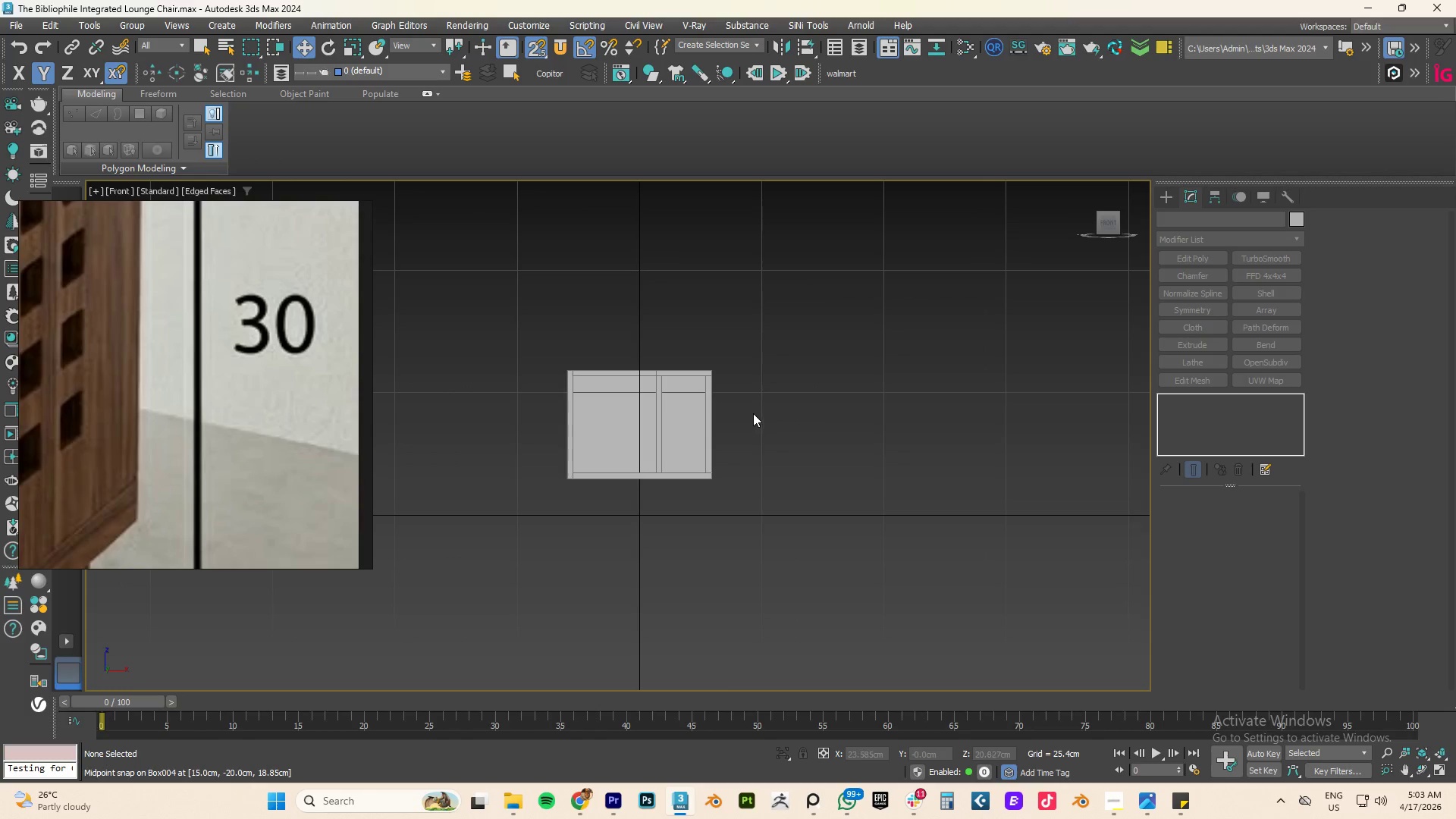 
left_click([709, 406])
 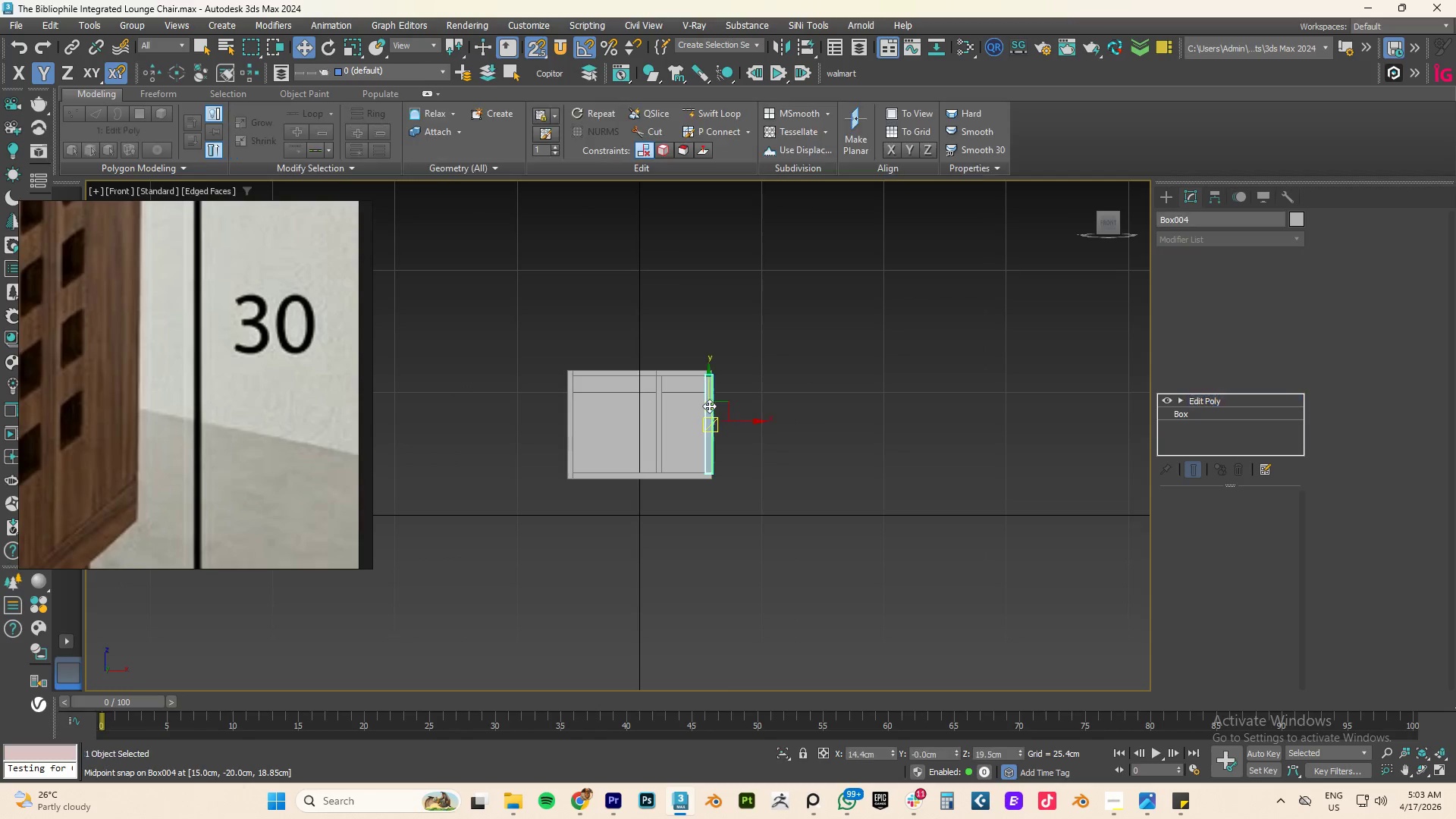 
hold_key(key=AltLeft, duration=0.97)
 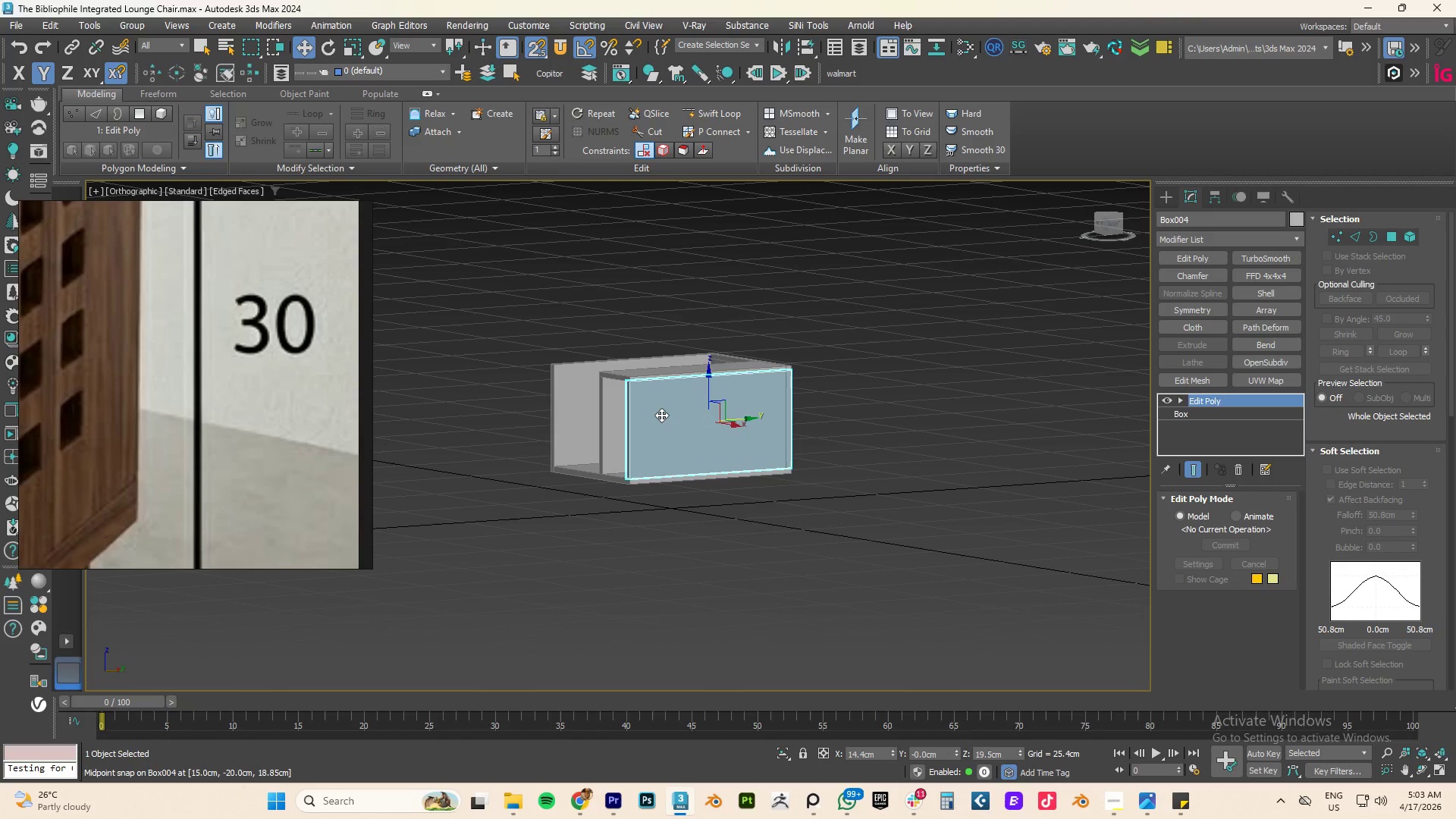 
scroll: coordinate [164, 415], scroll_direction: down, amount: 9.0
 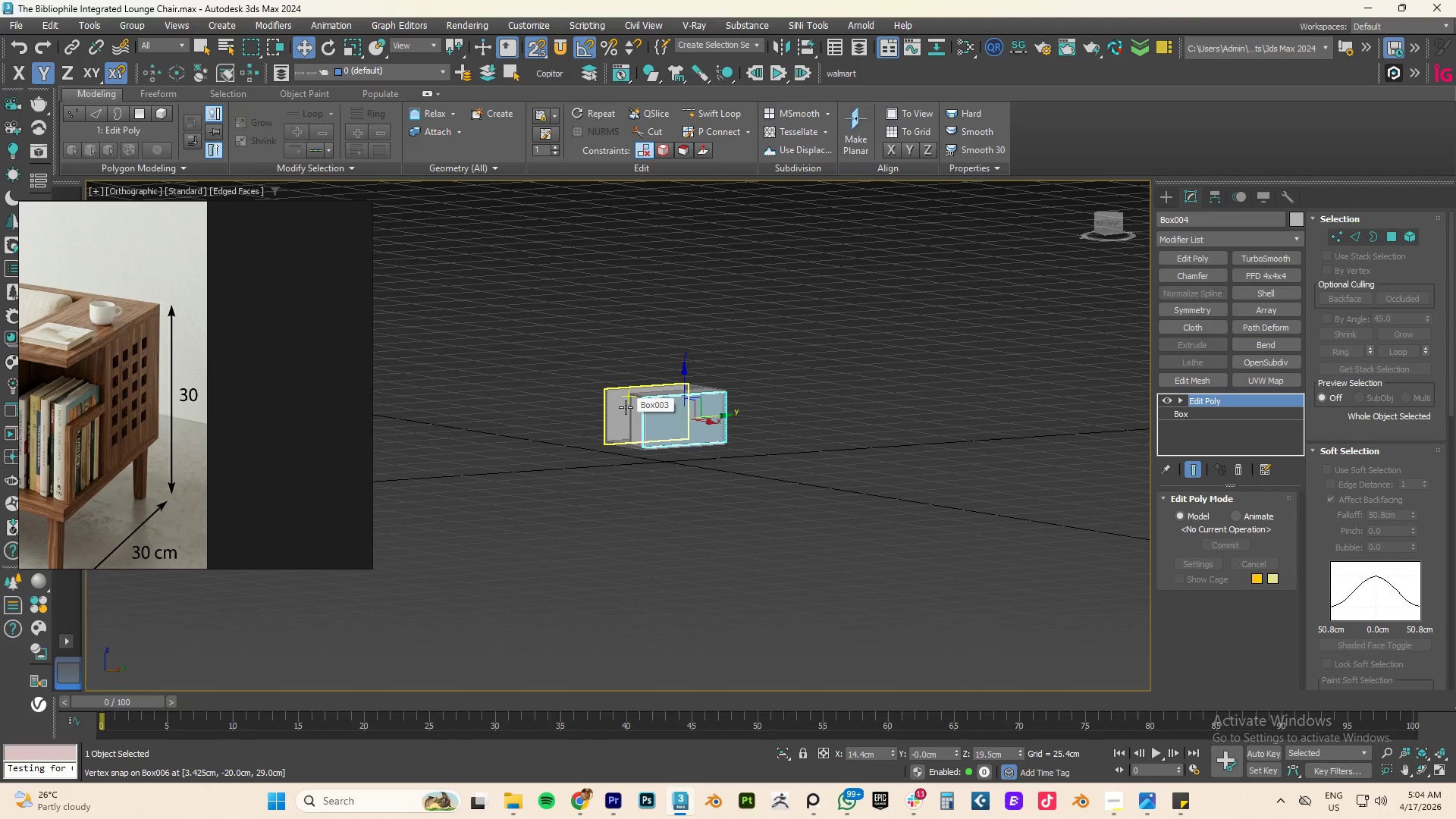 
key(T)
 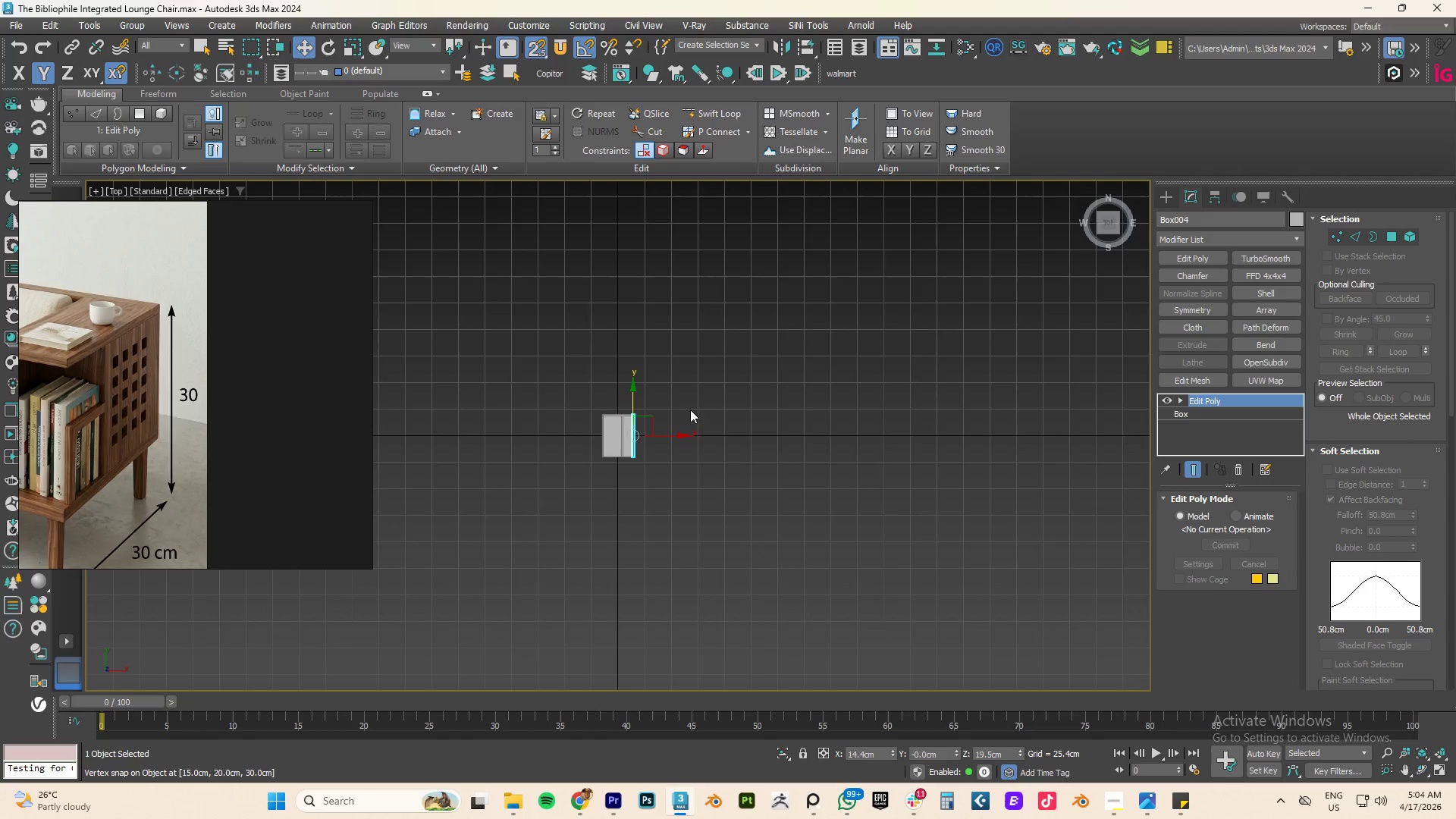 
key(Z)
 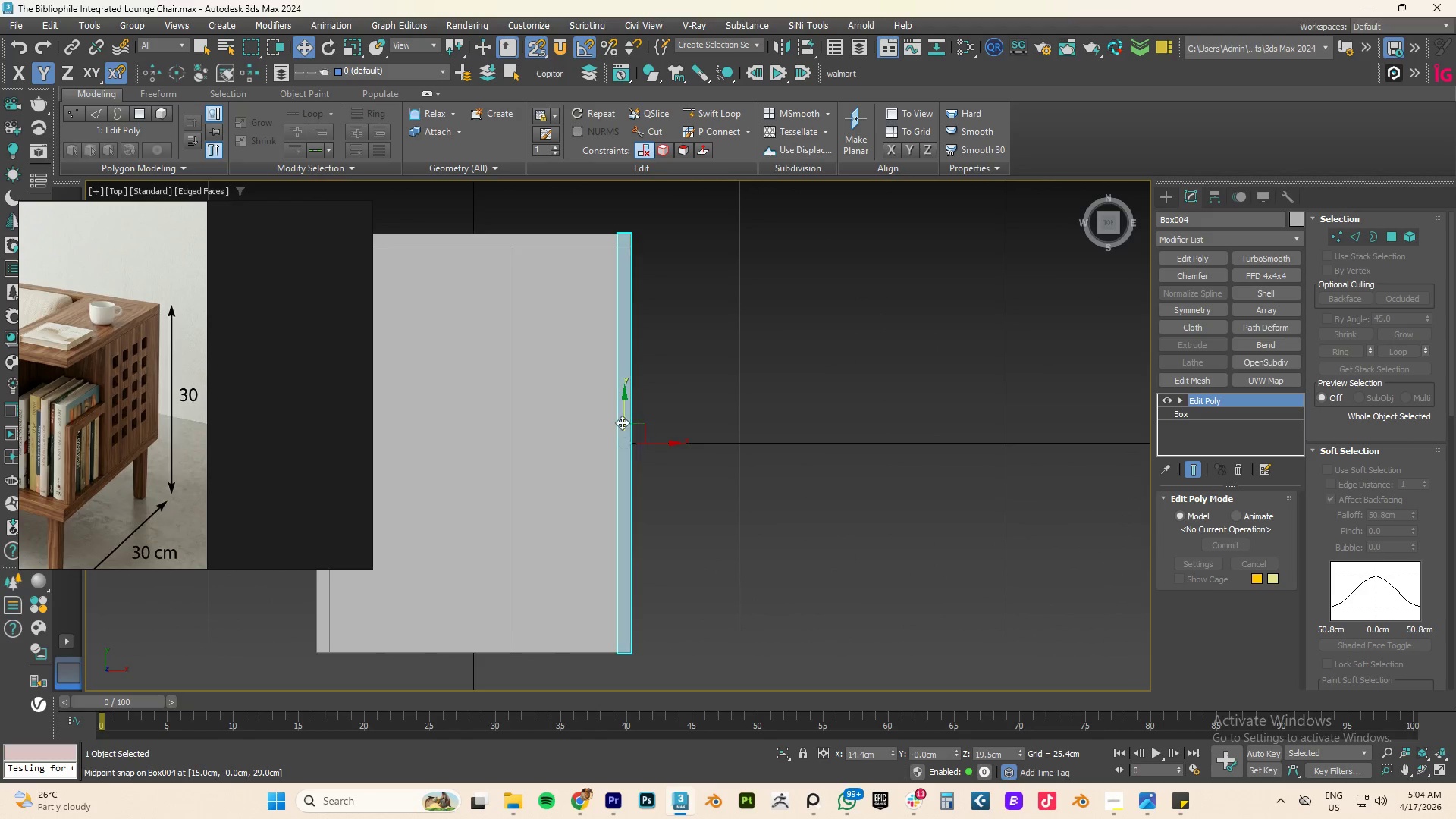 
scroll: coordinate [619, 424], scroll_direction: up, amount: 1.0
 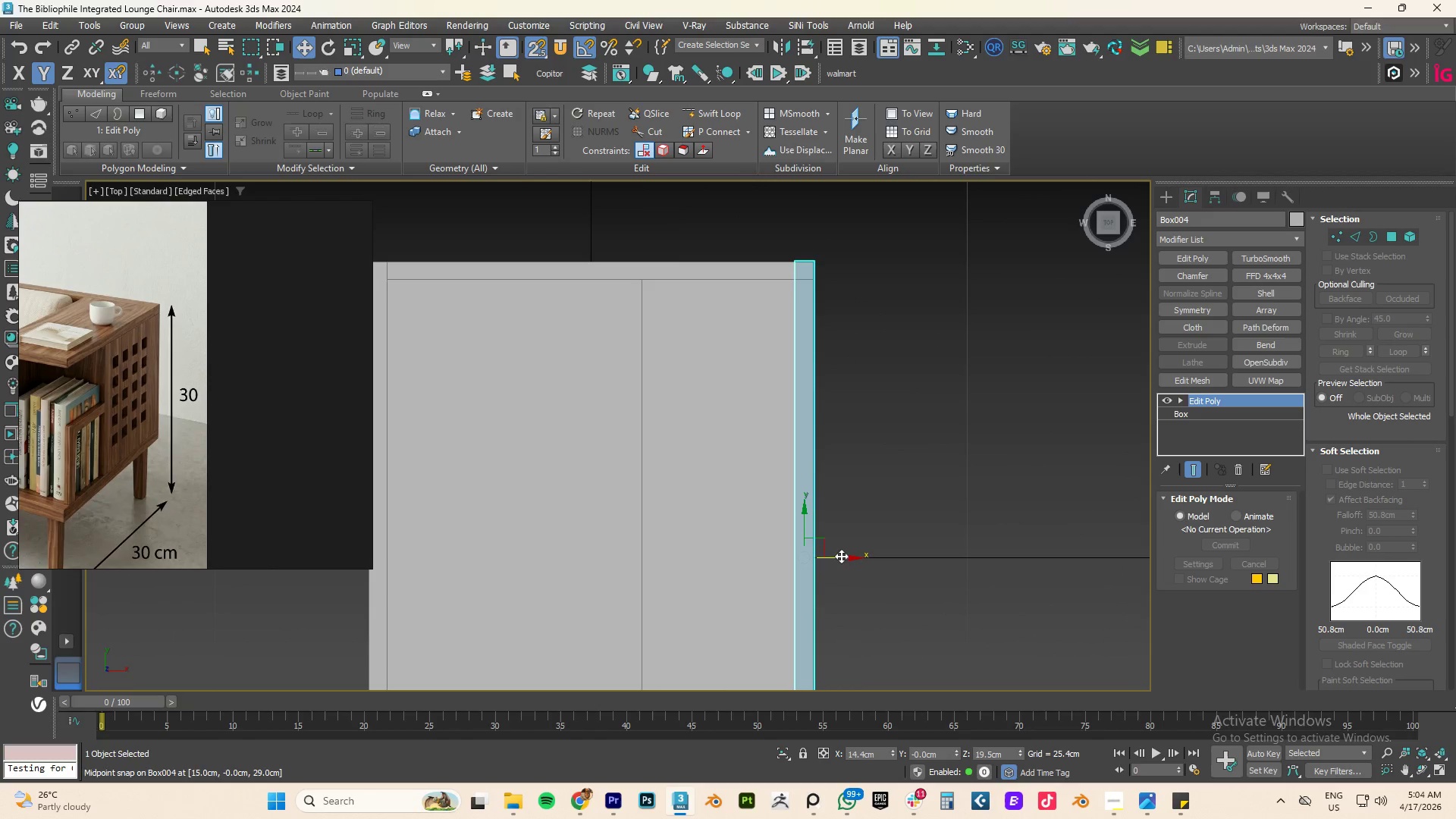 
scroll: coordinate [783, 512], scroll_direction: down, amount: 3.0
 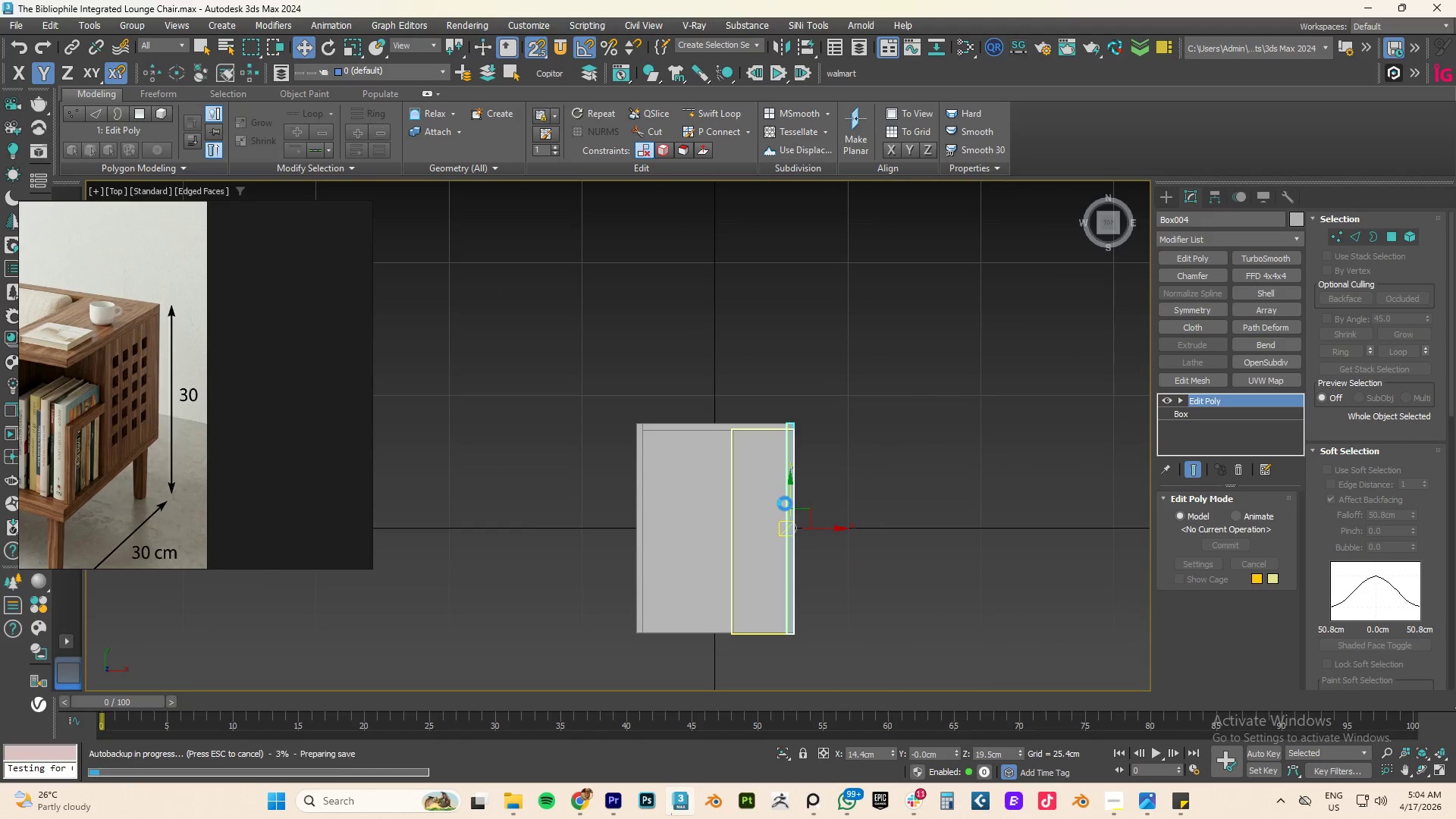 
hold_key(key=AltLeft, duration=1.08)
 